 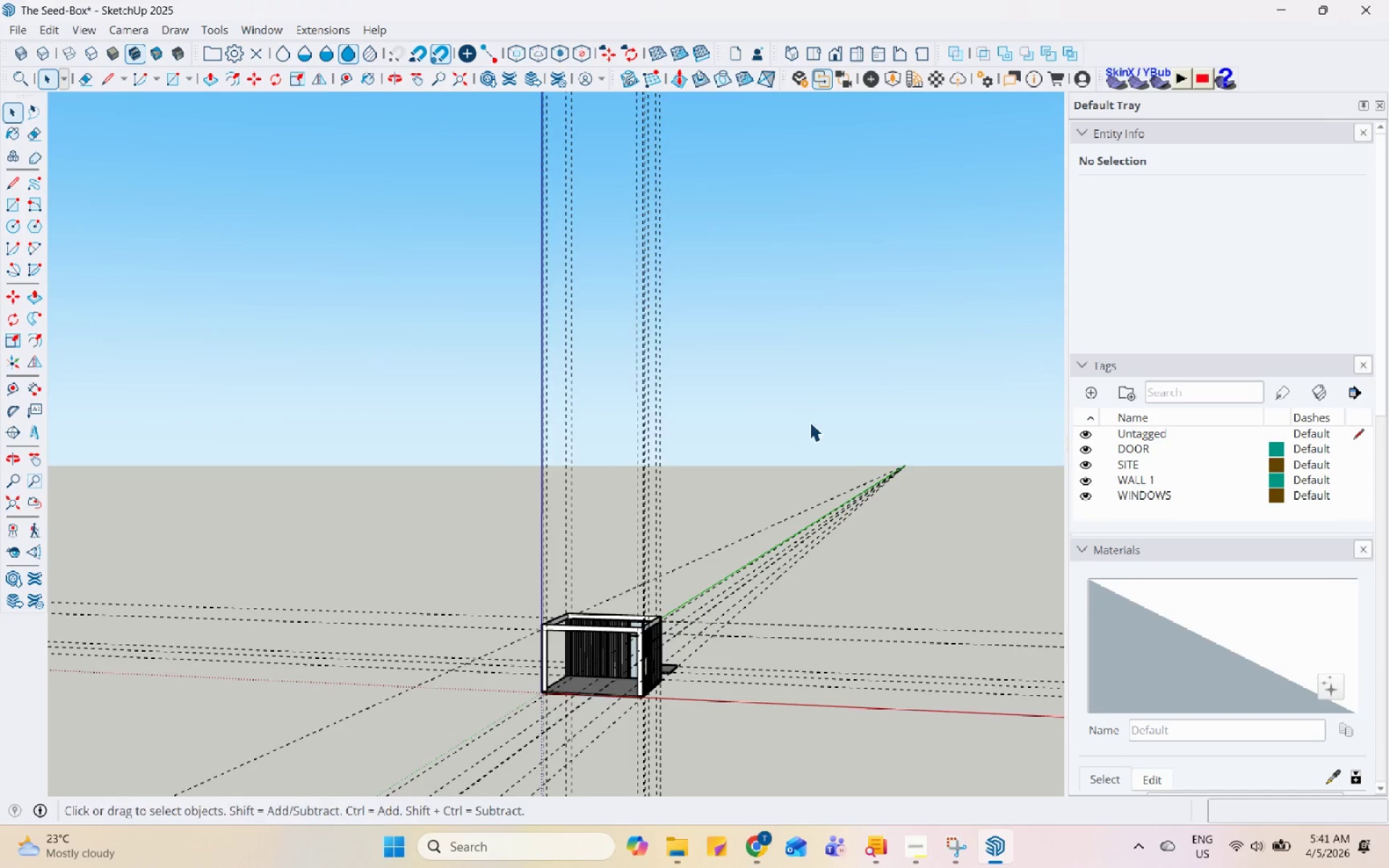 
scroll: coordinate [650, 625], scroll_direction: up, amount: 19.0
 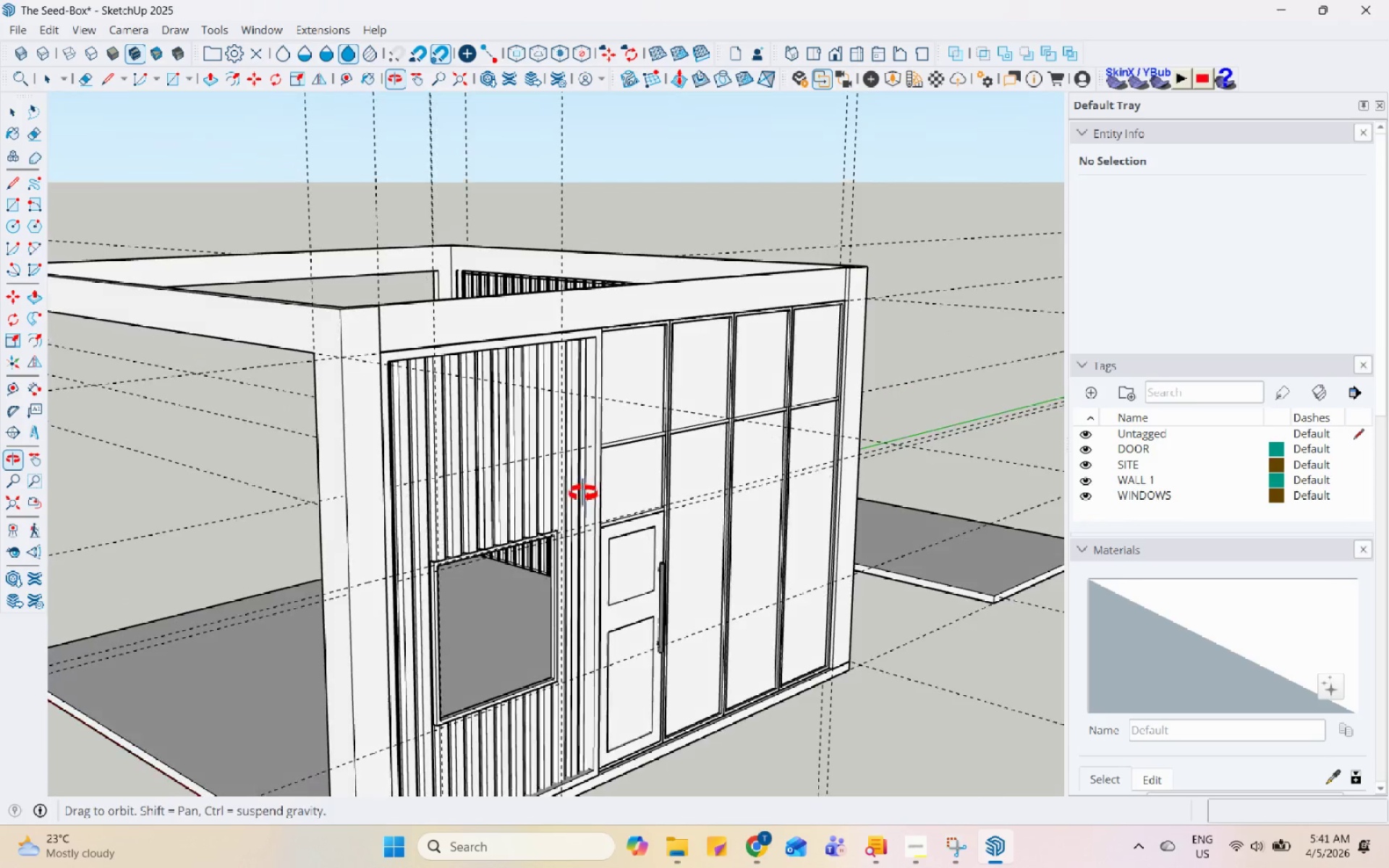 
scroll: coordinate [587, 498], scroll_direction: down, amount: 5.0
 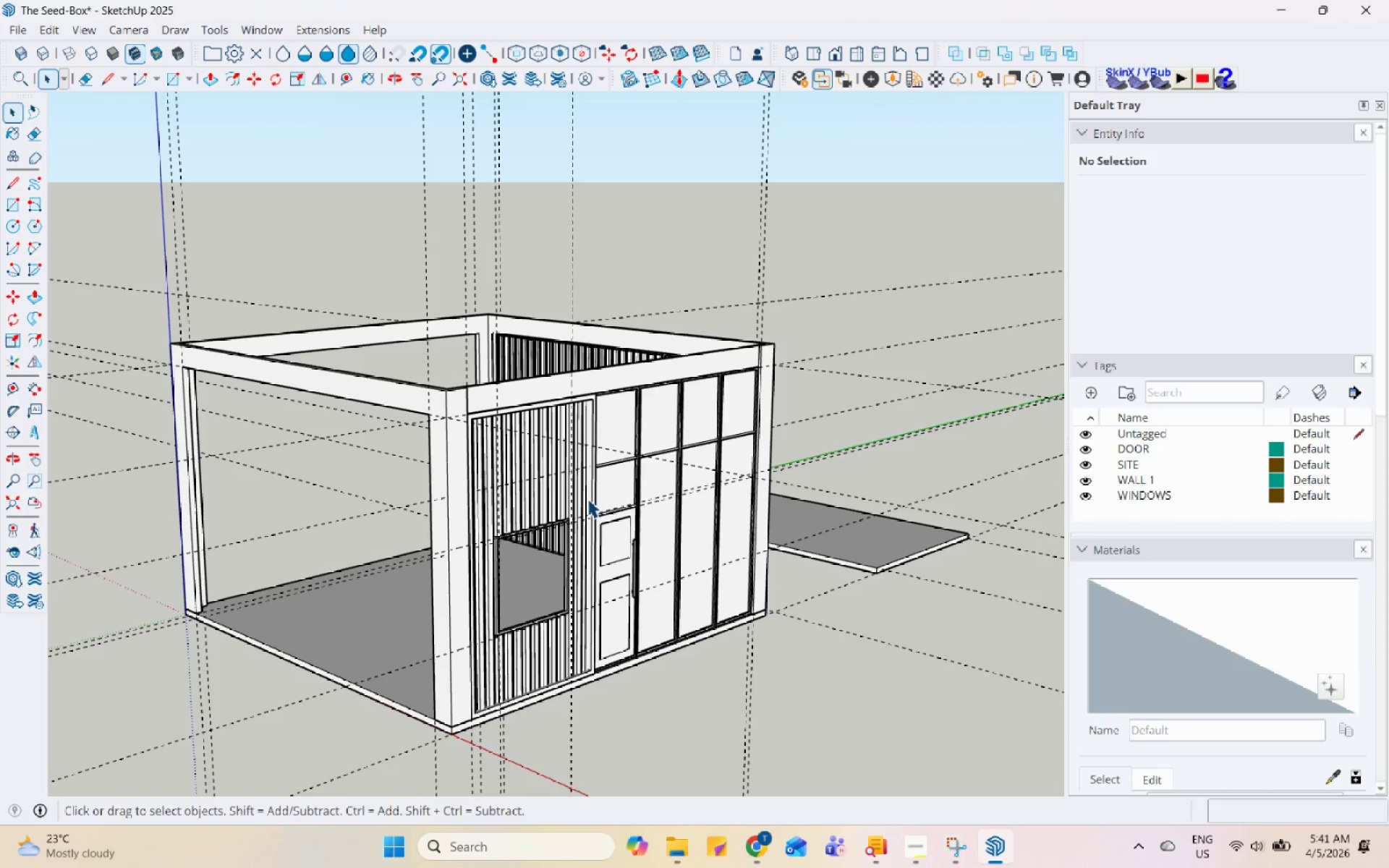 
wait(28.77)
 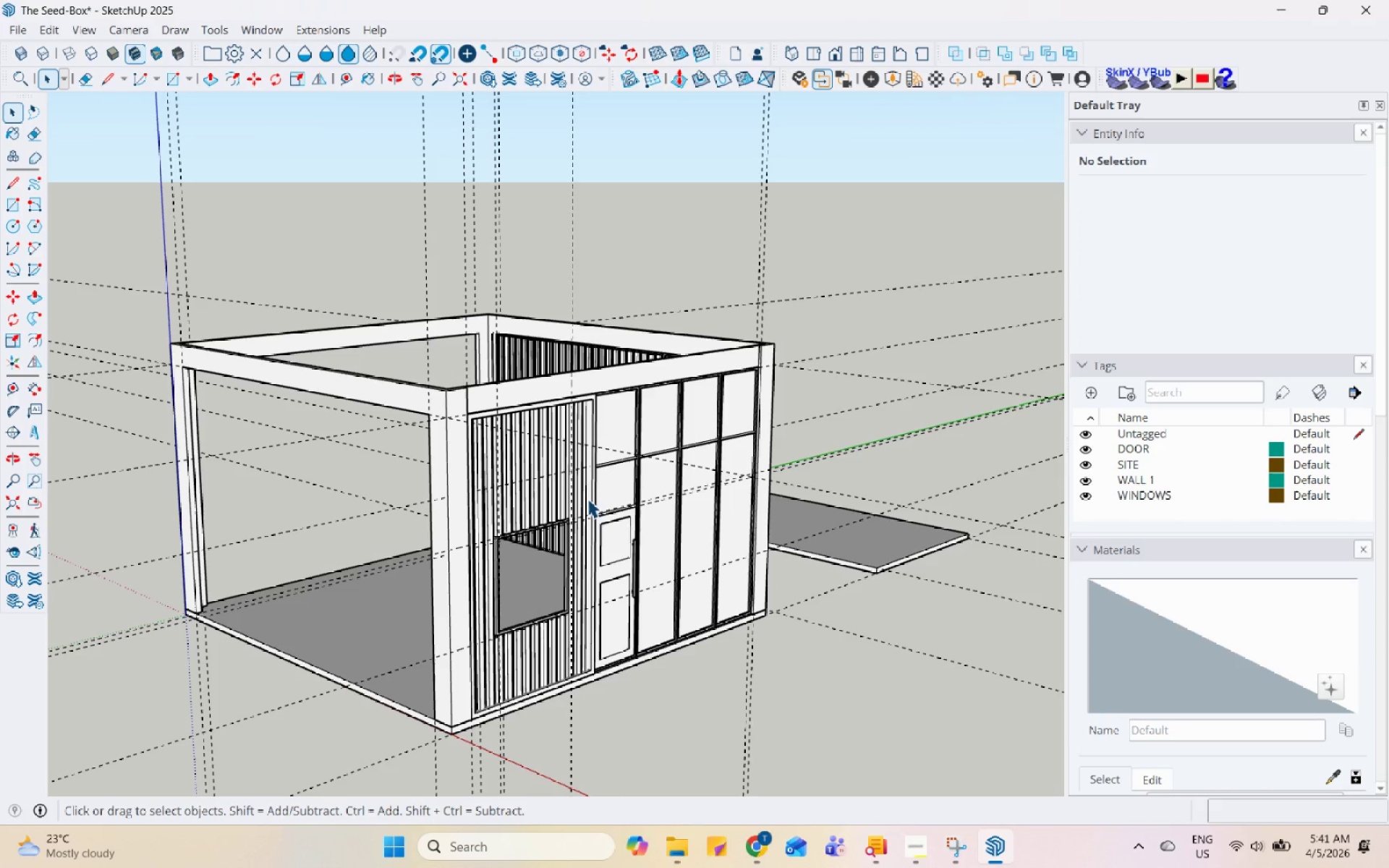 
scroll: coordinate [597, 514], scroll_direction: down, amount: 2.0
 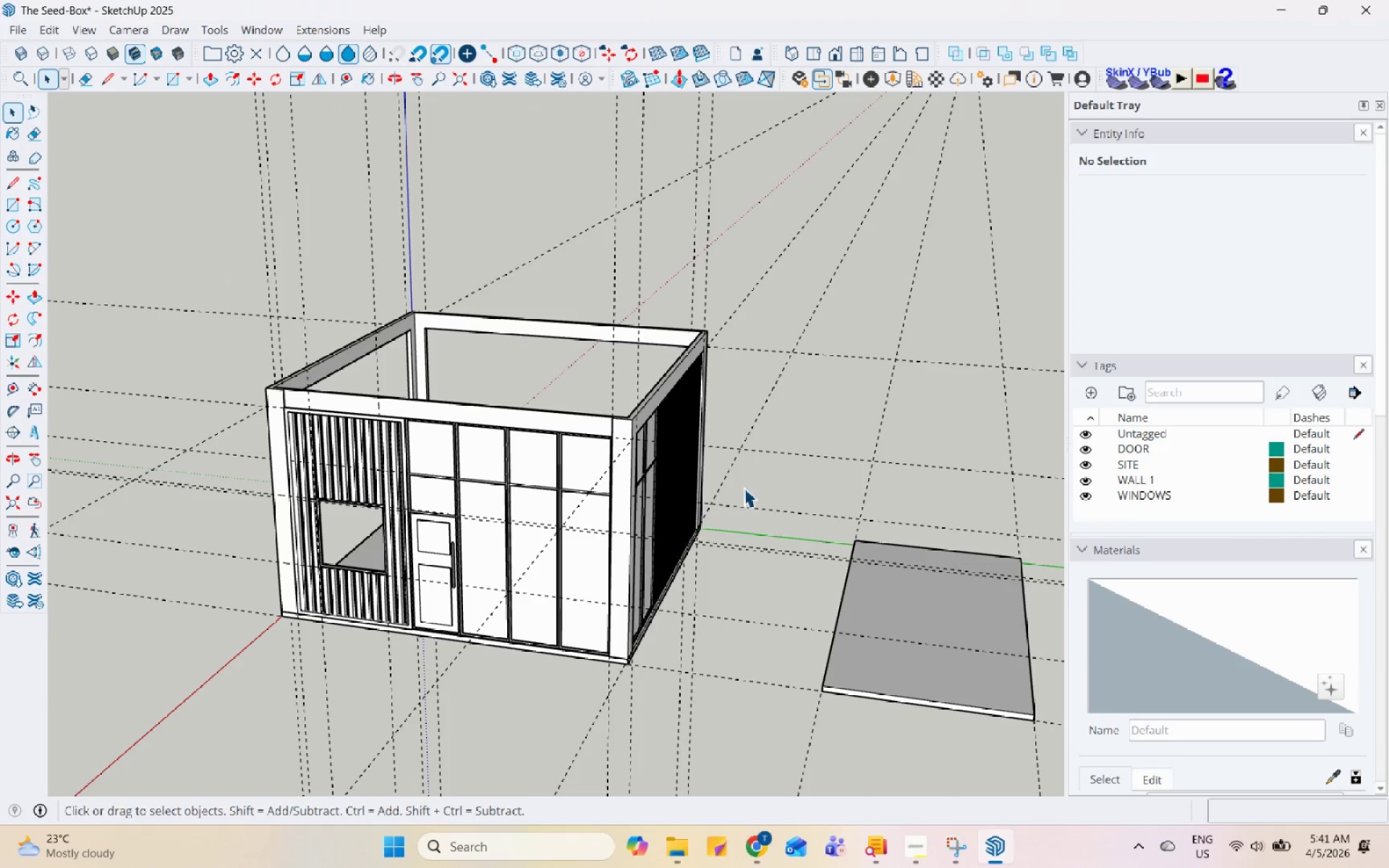 
left_click([760, 490])
 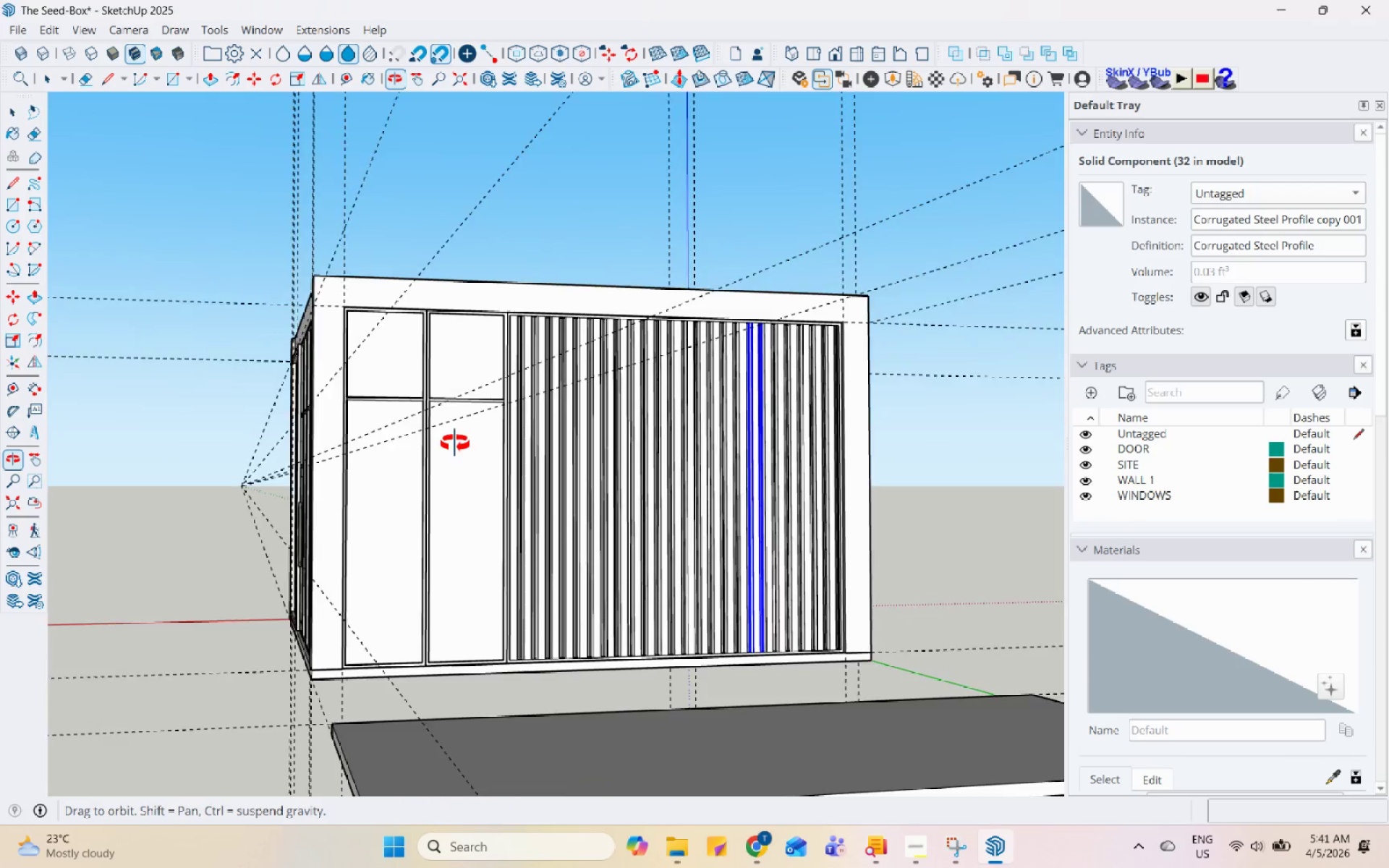 
scroll: coordinate [624, 364], scroll_direction: up, amount: 6.0
 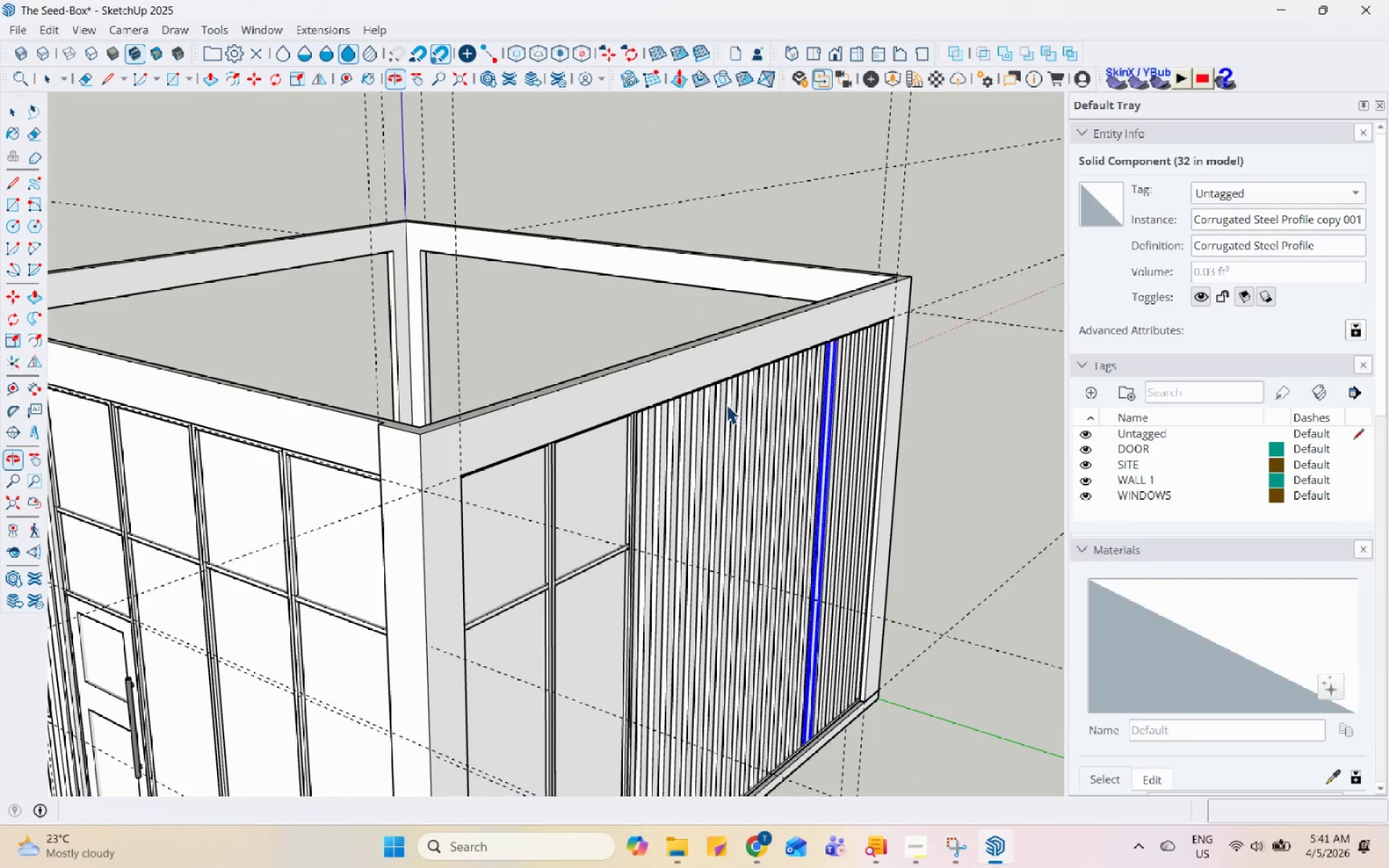 
scroll: coordinate [467, 388], scroll_direction: down, amount: 5.0
 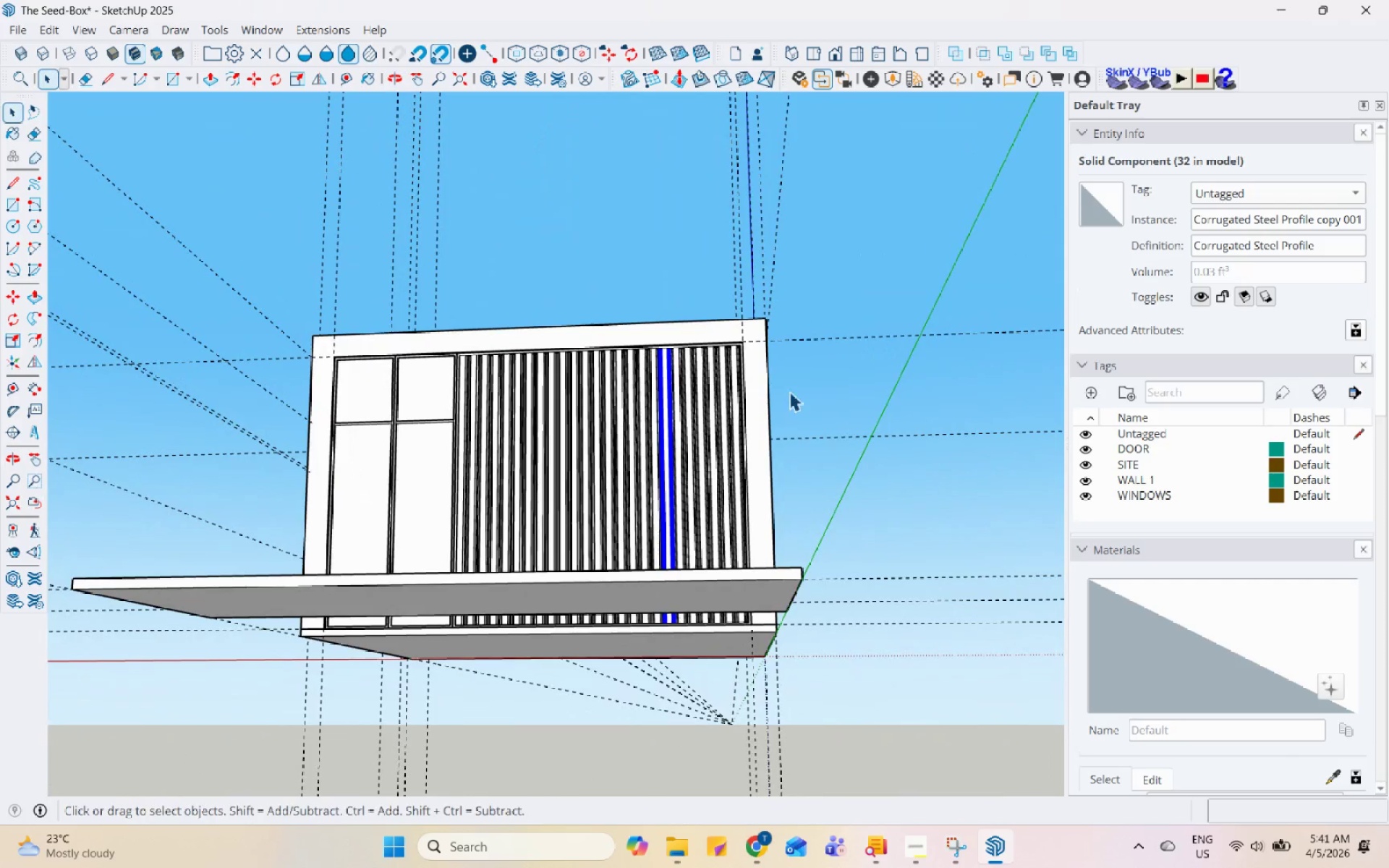 
left_click_drag(start_coordinate=[752, 359], to_coordinate=[326, 351])
 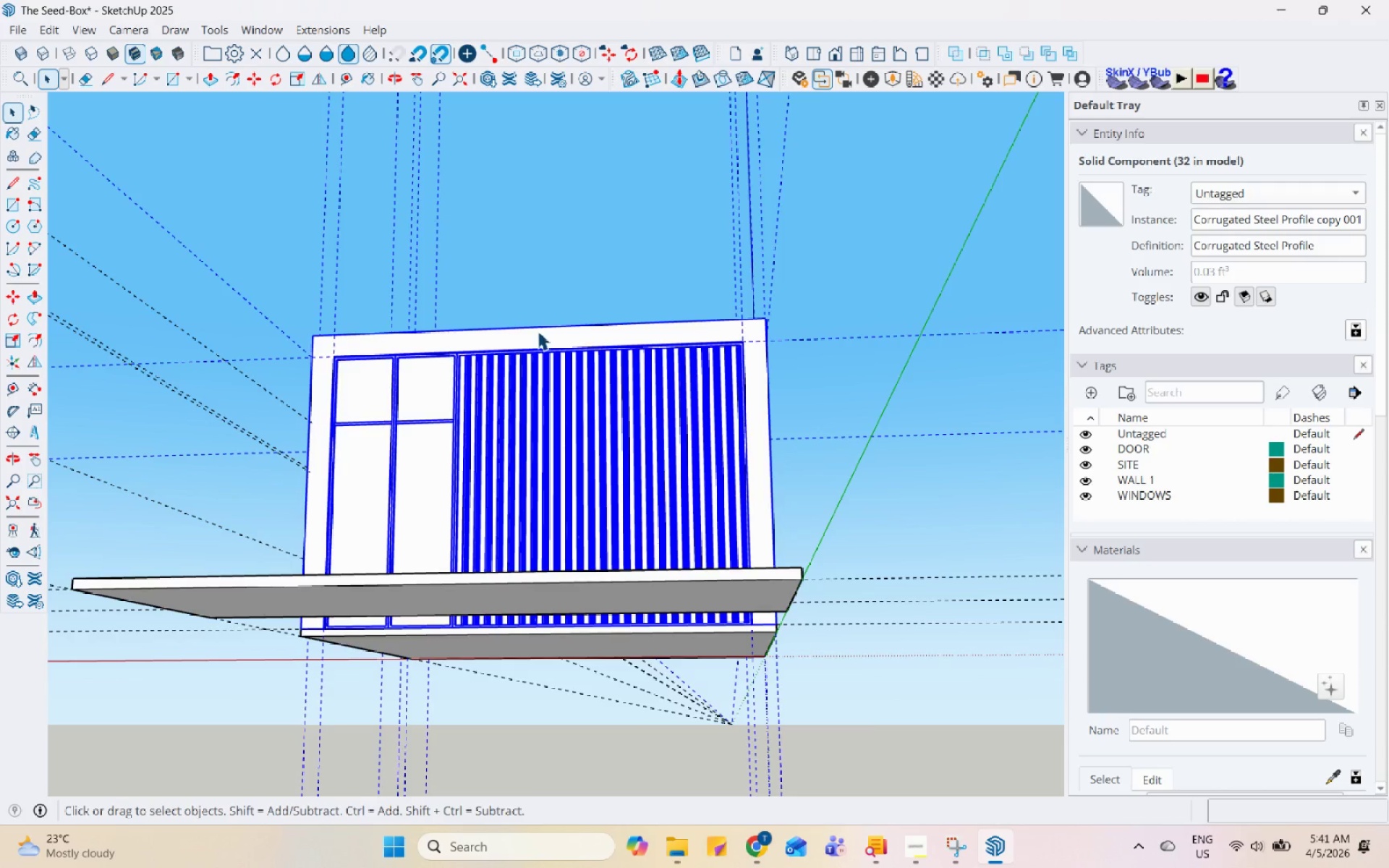 
hold_key(key=ShiftLeft, duration=0.5)
 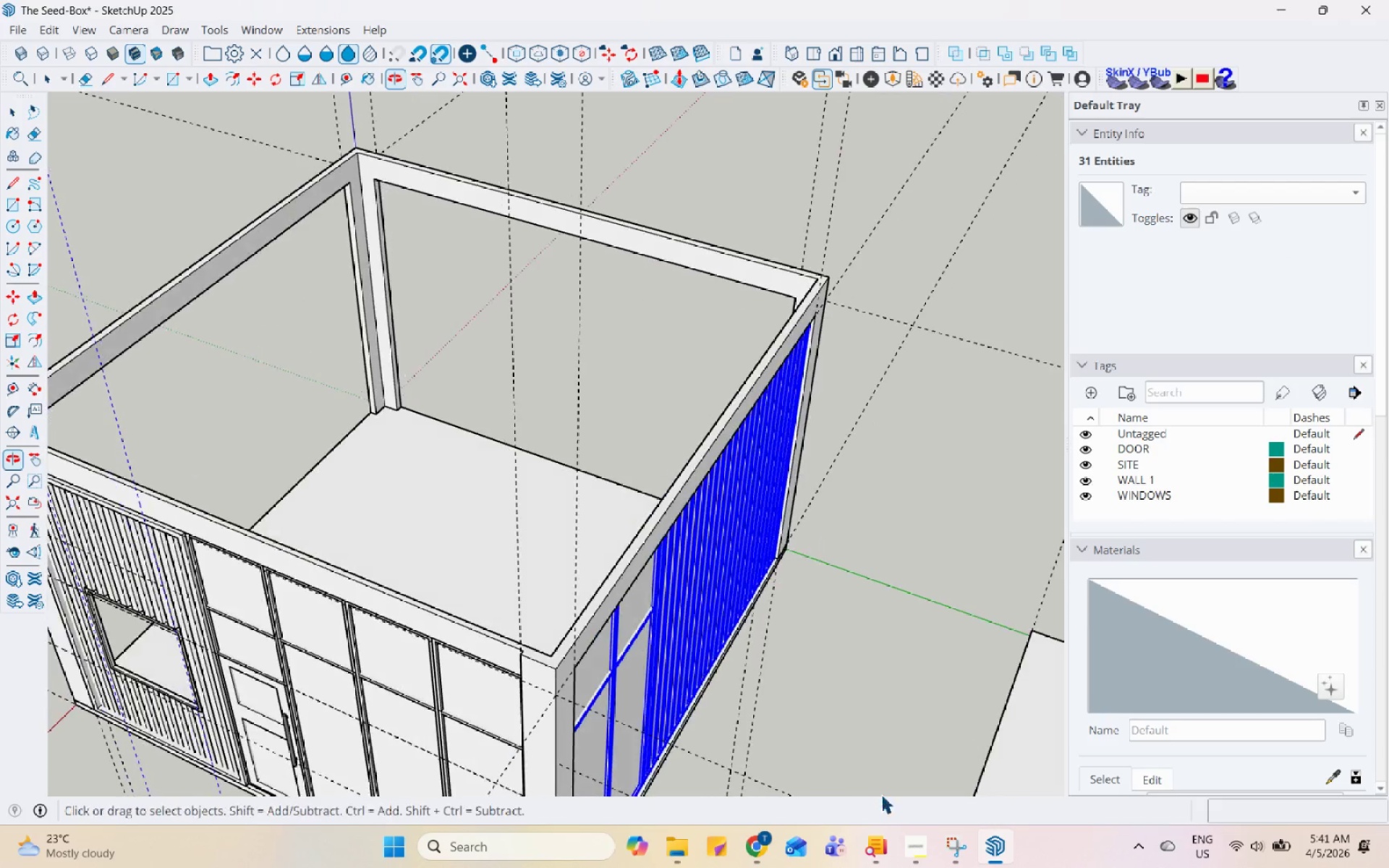 
scroll: coordinate [538, 331], scroll_direction: up, amount: 4.0
 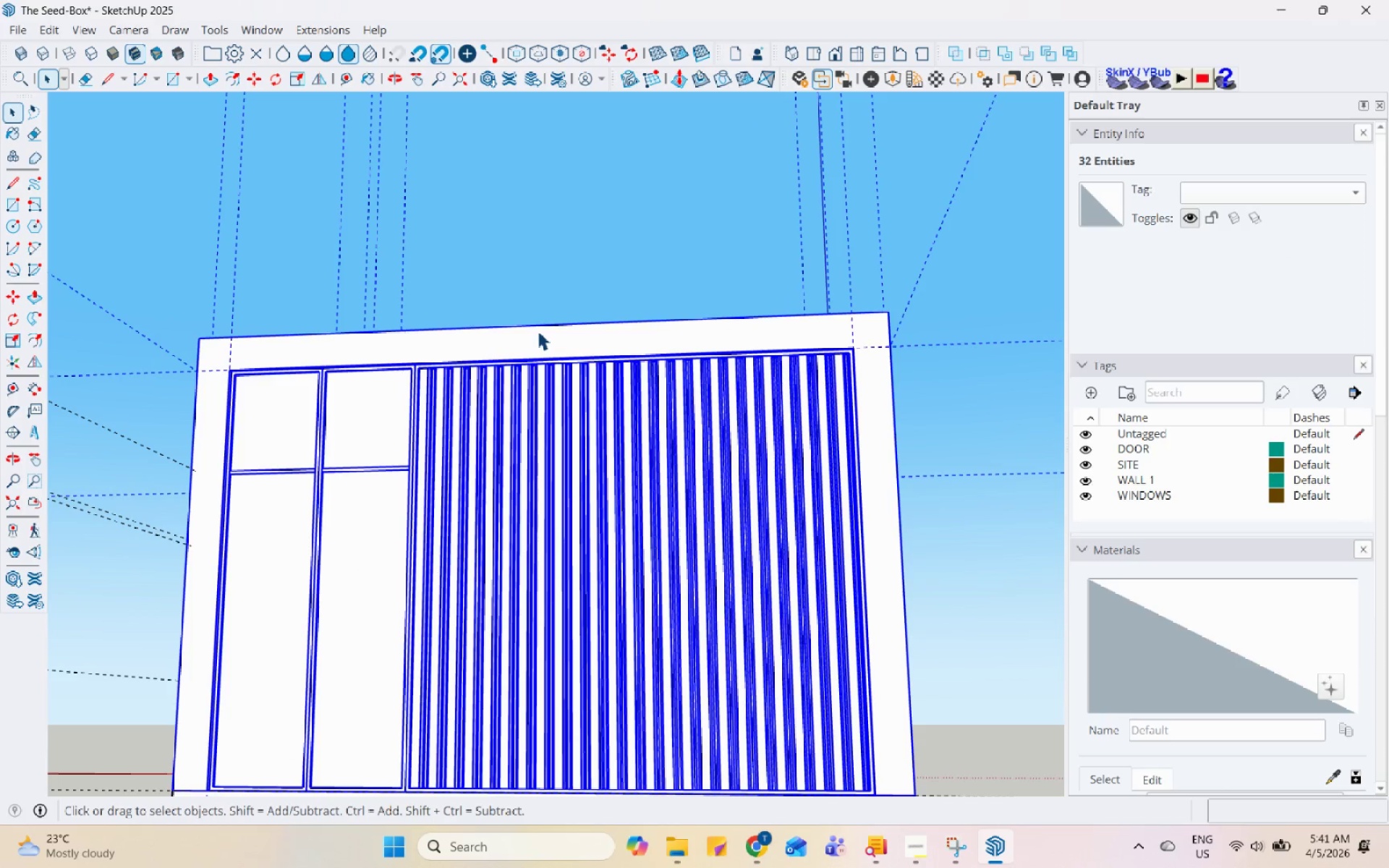 
left_click([538, 331])
 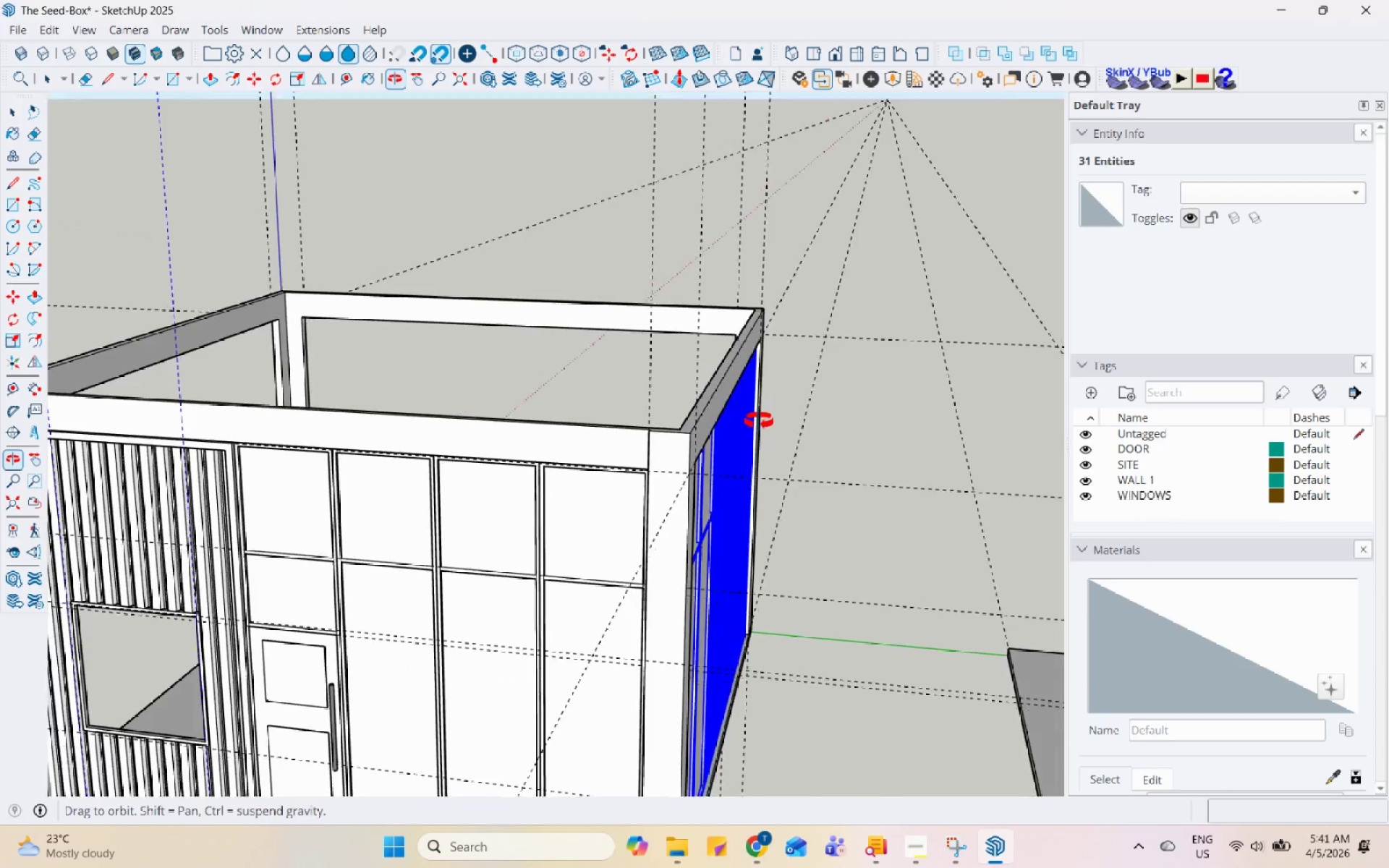 
scroll: coordinate [416, 720], scroll_direction: none, amount: 0.0
 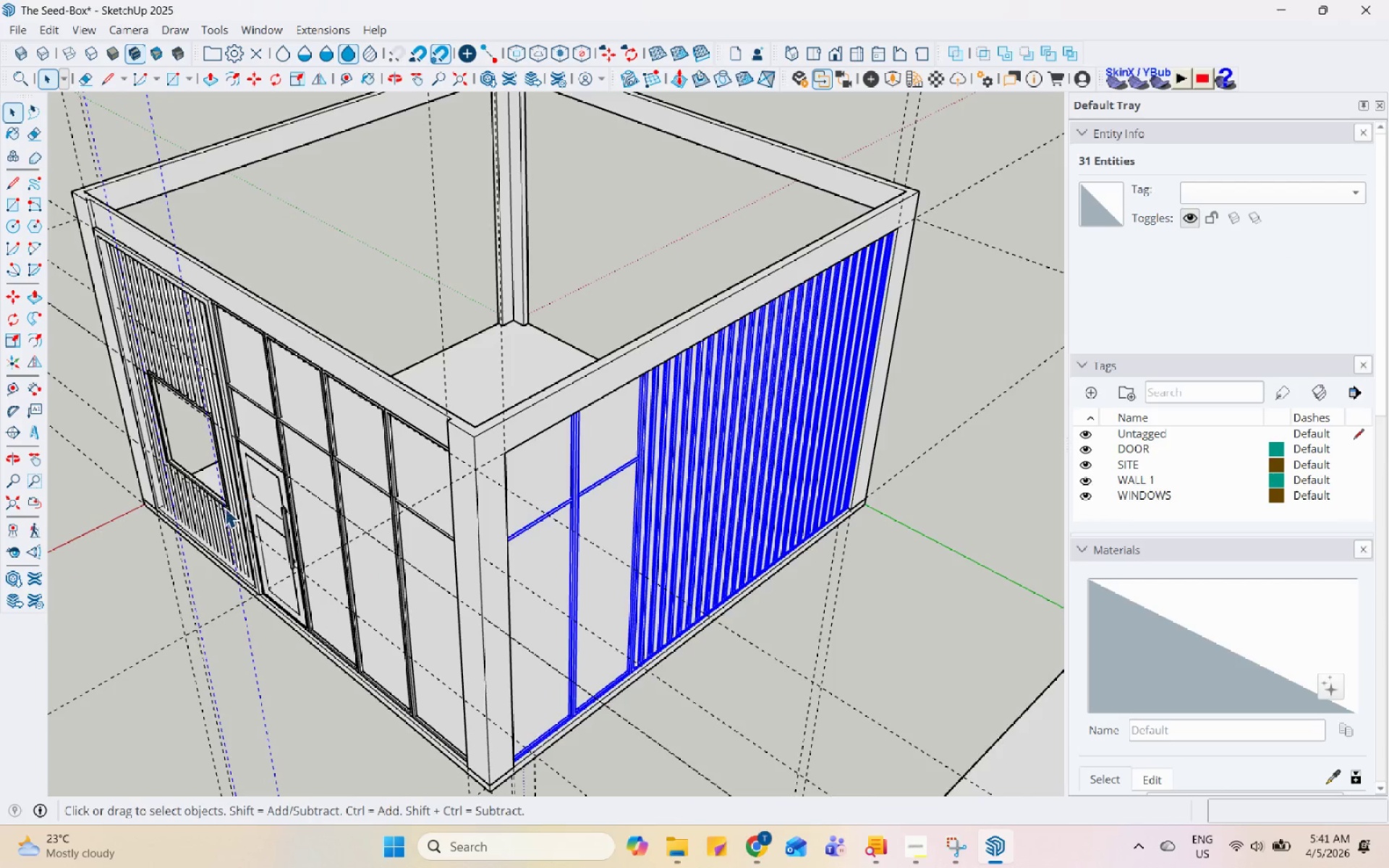 
scroll: coordinate [226, 508], scroll_direction: down, amount: 3.0
 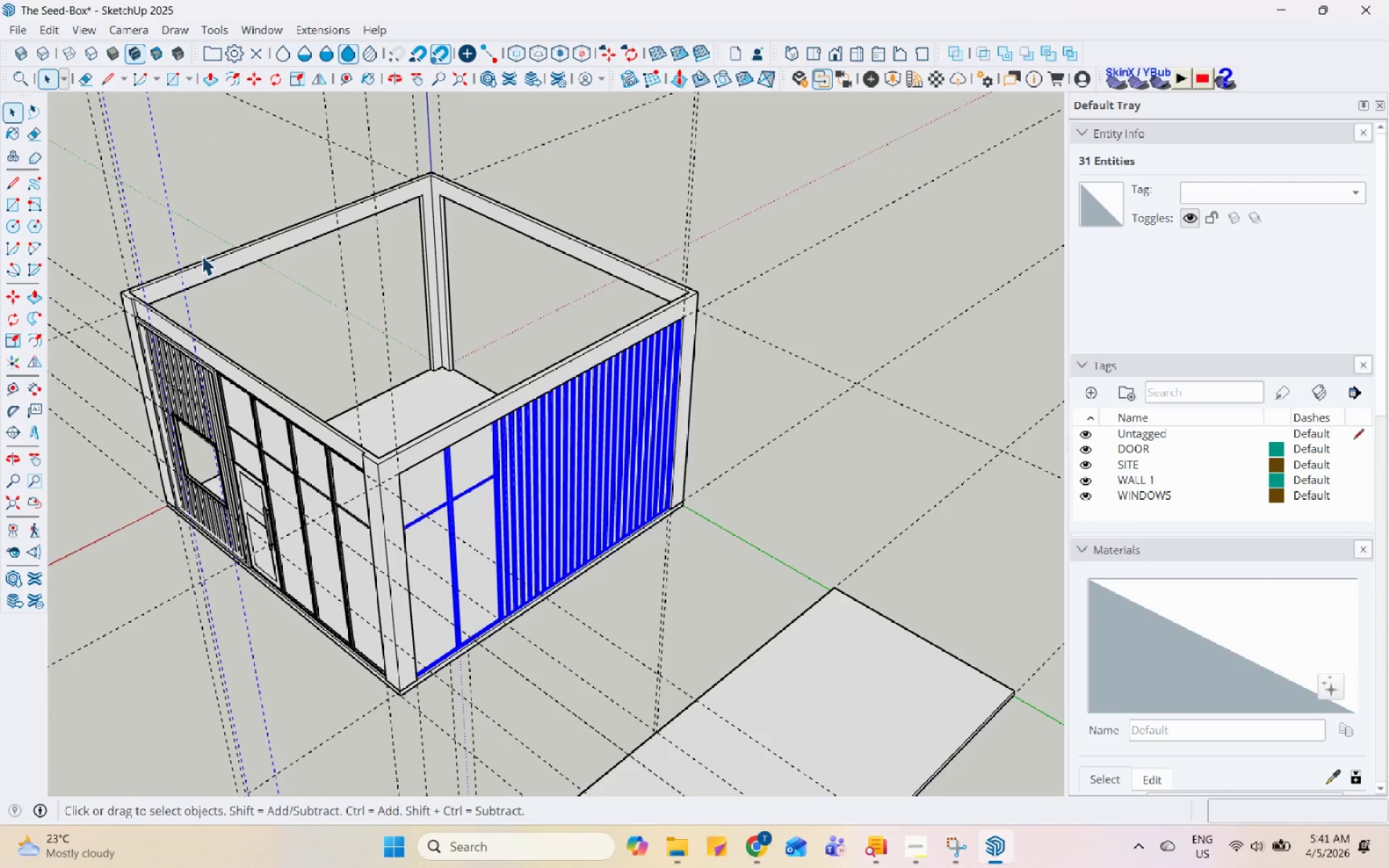 
hold_key(key=ControlLeft, duration=2.95)
left_click([171, 218])
 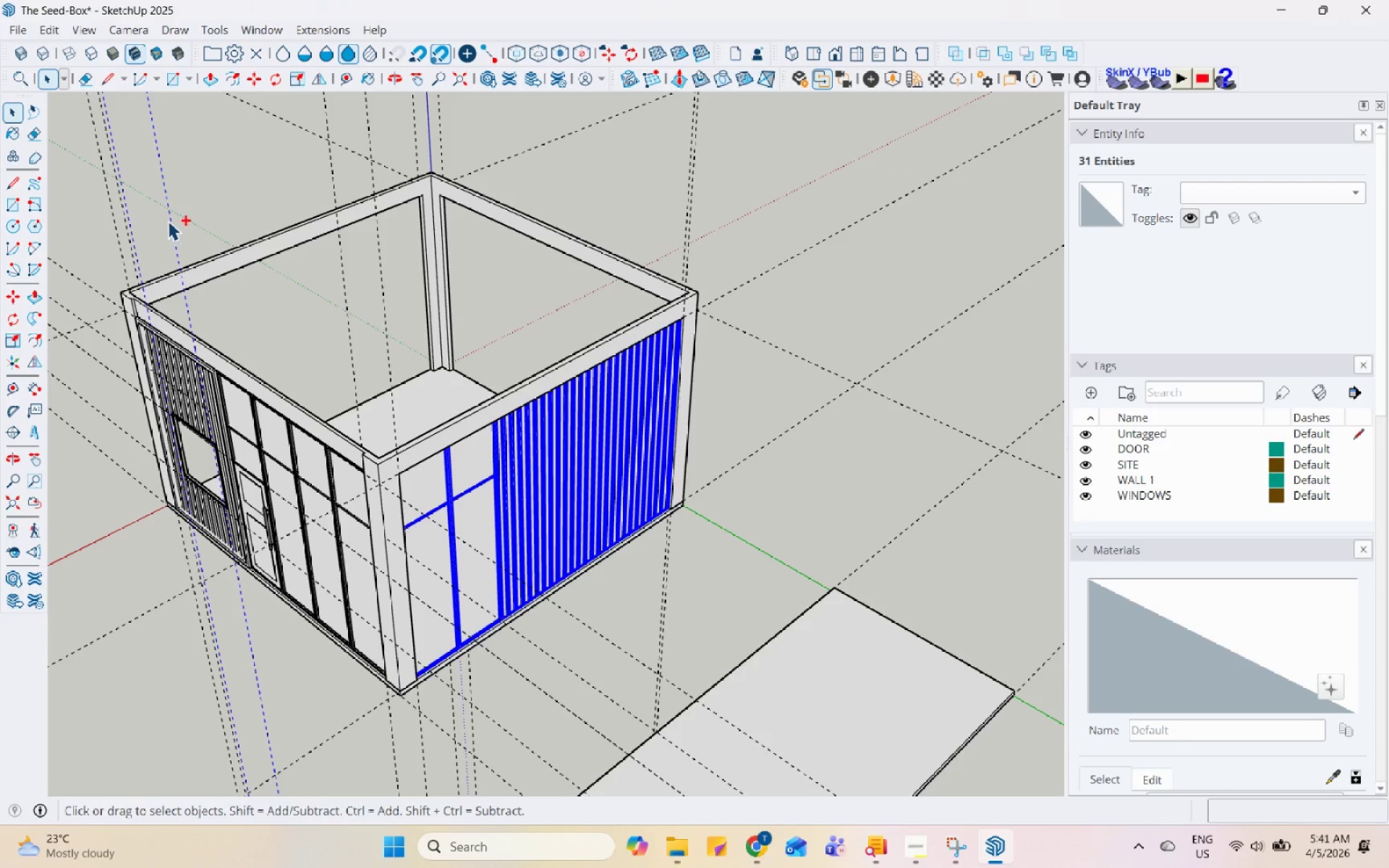 
hold_key(key=ShiftLeft, duration=1.5)
left_click([171, 217])
 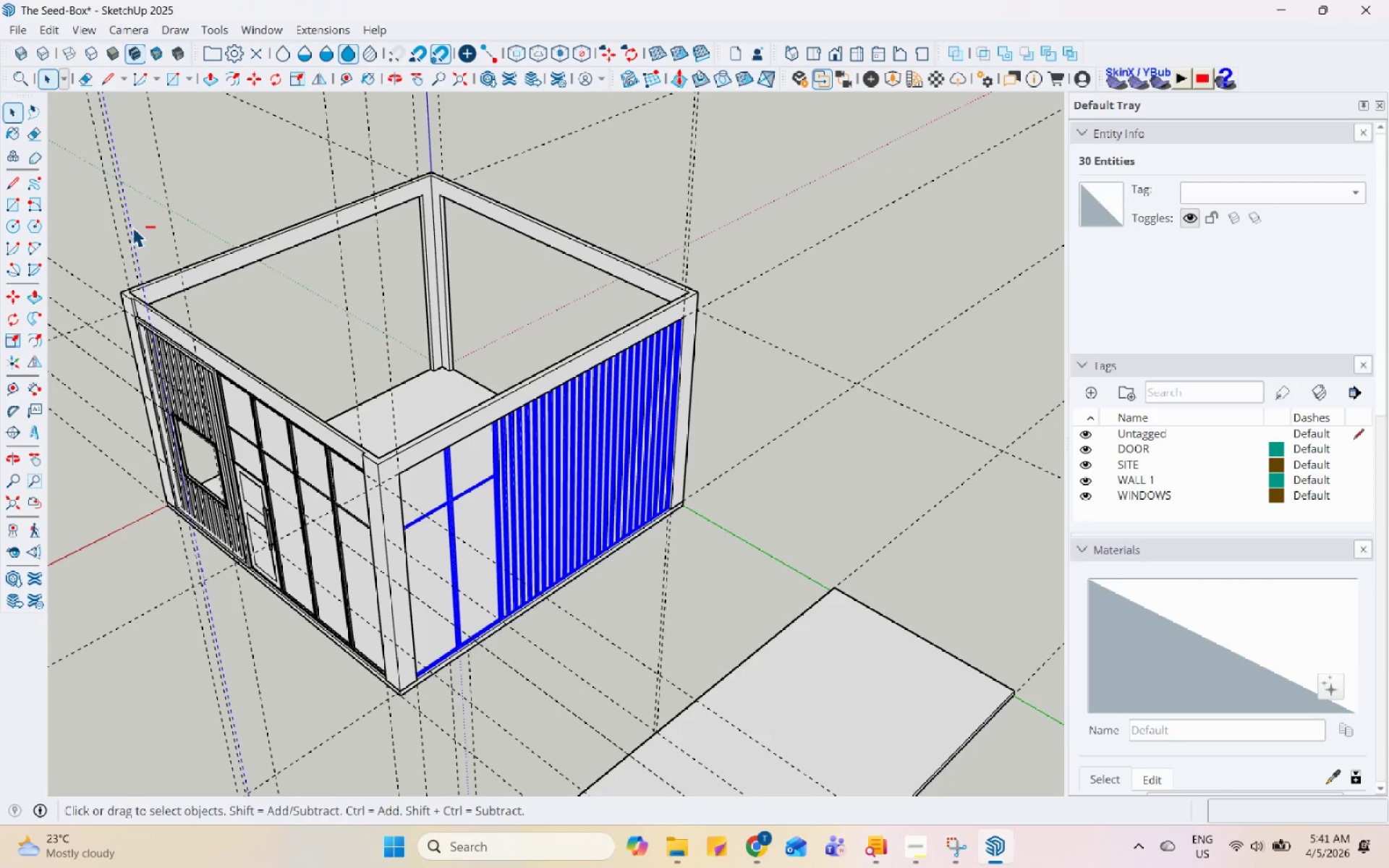 
left_click([131, 226])
 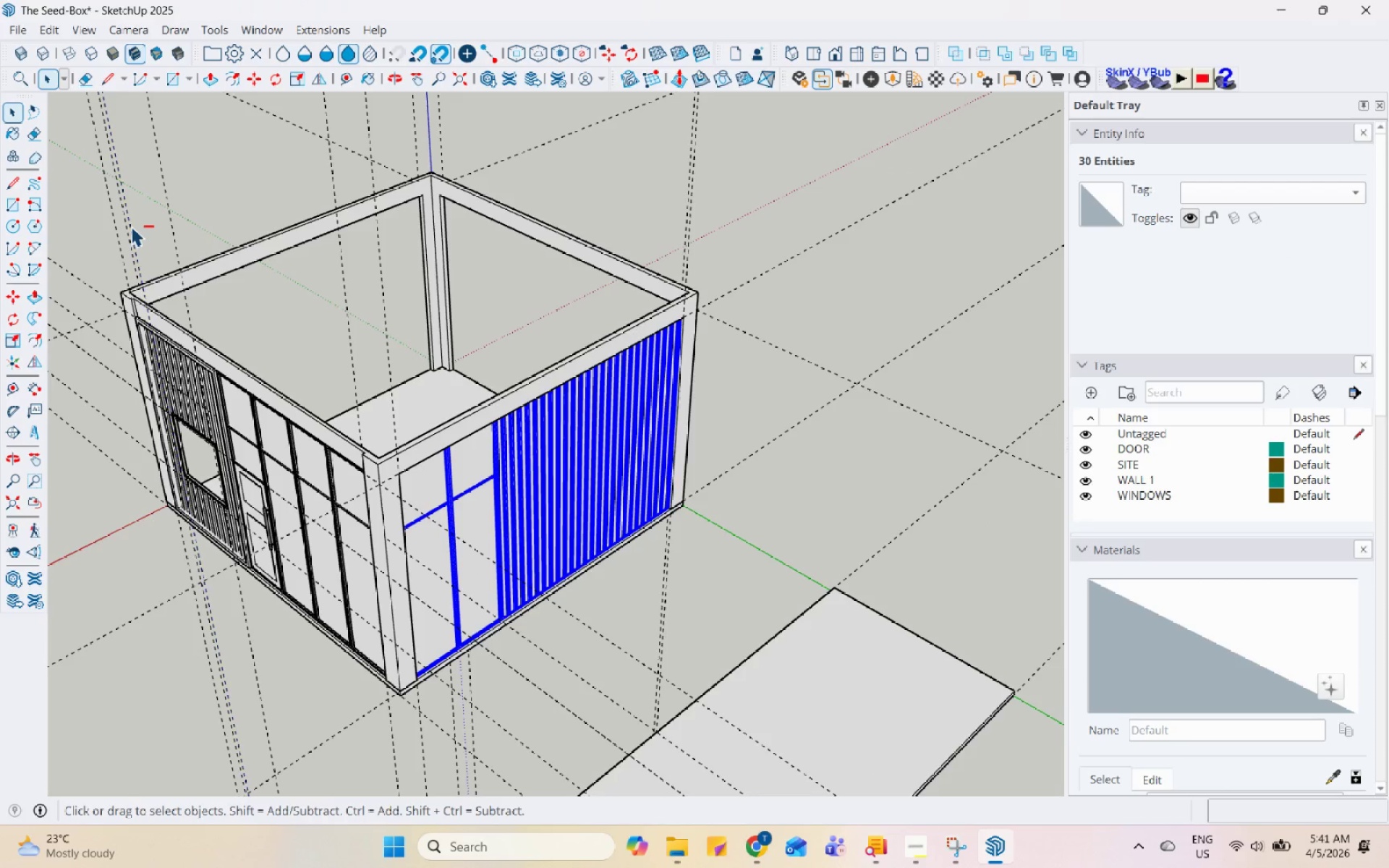 
key(Control+Shift+ShiftLeft)
 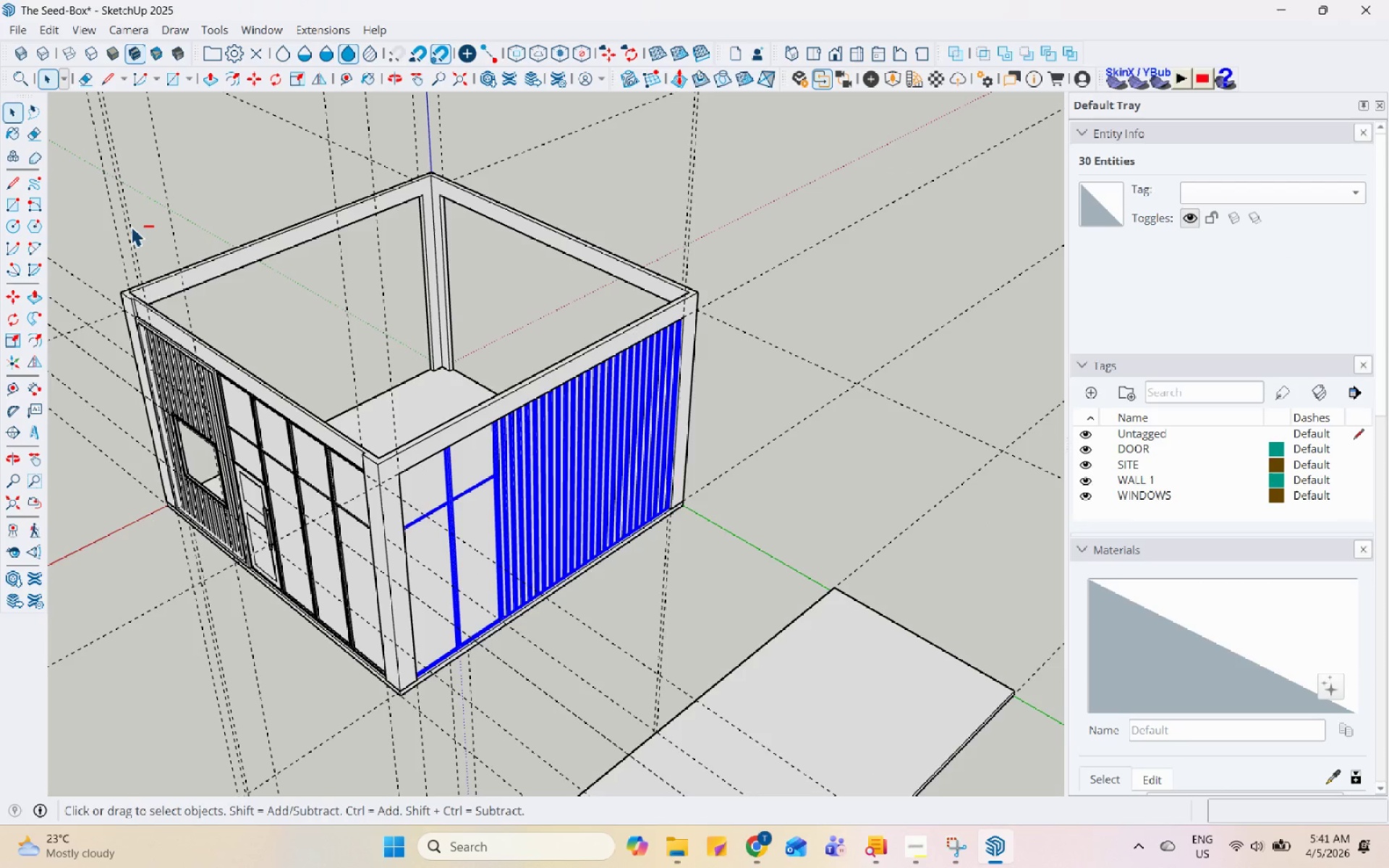 
key(Control+Shift+ShiftLeft)
 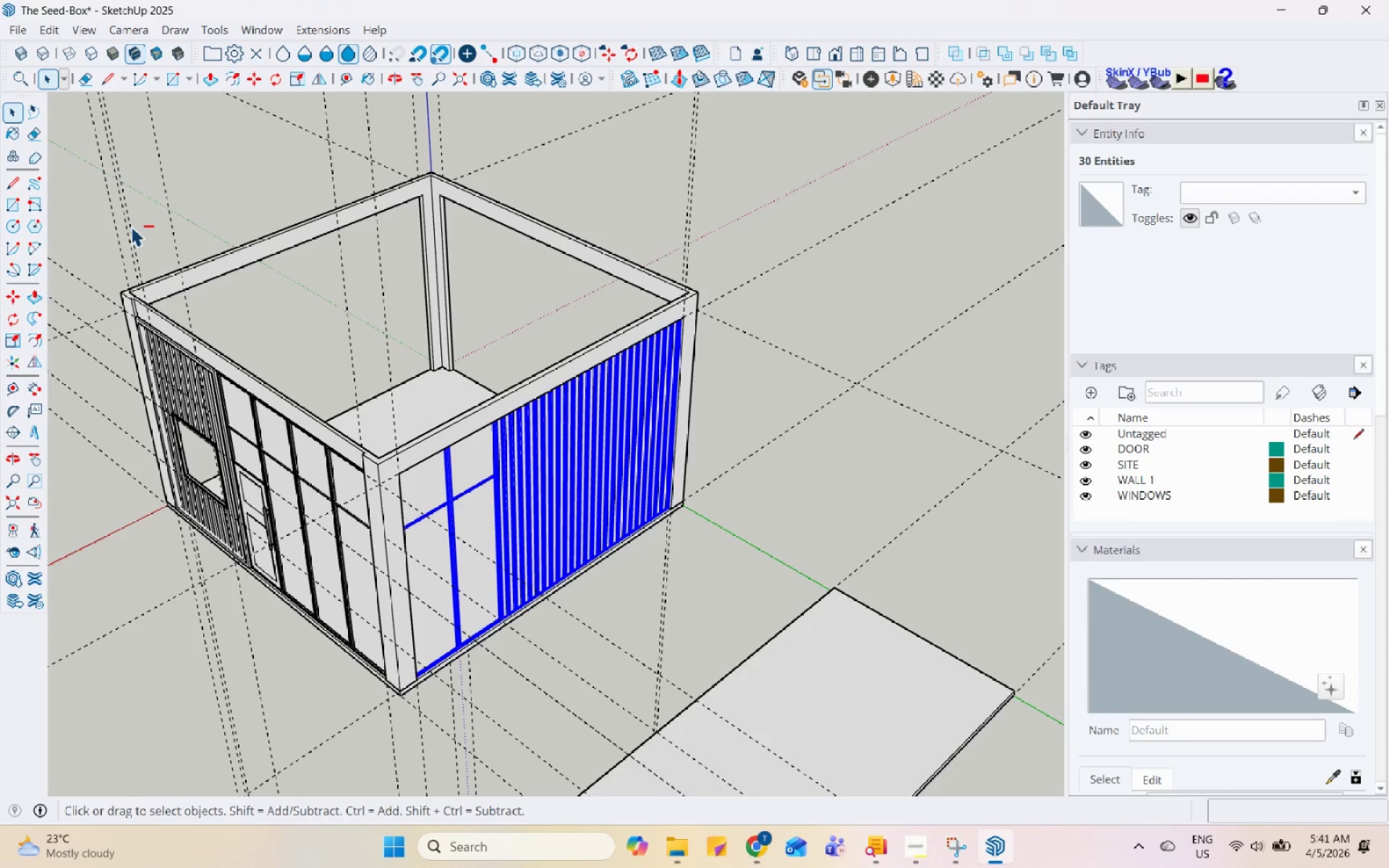 
key(Control+Shift+ShiftLeft)
 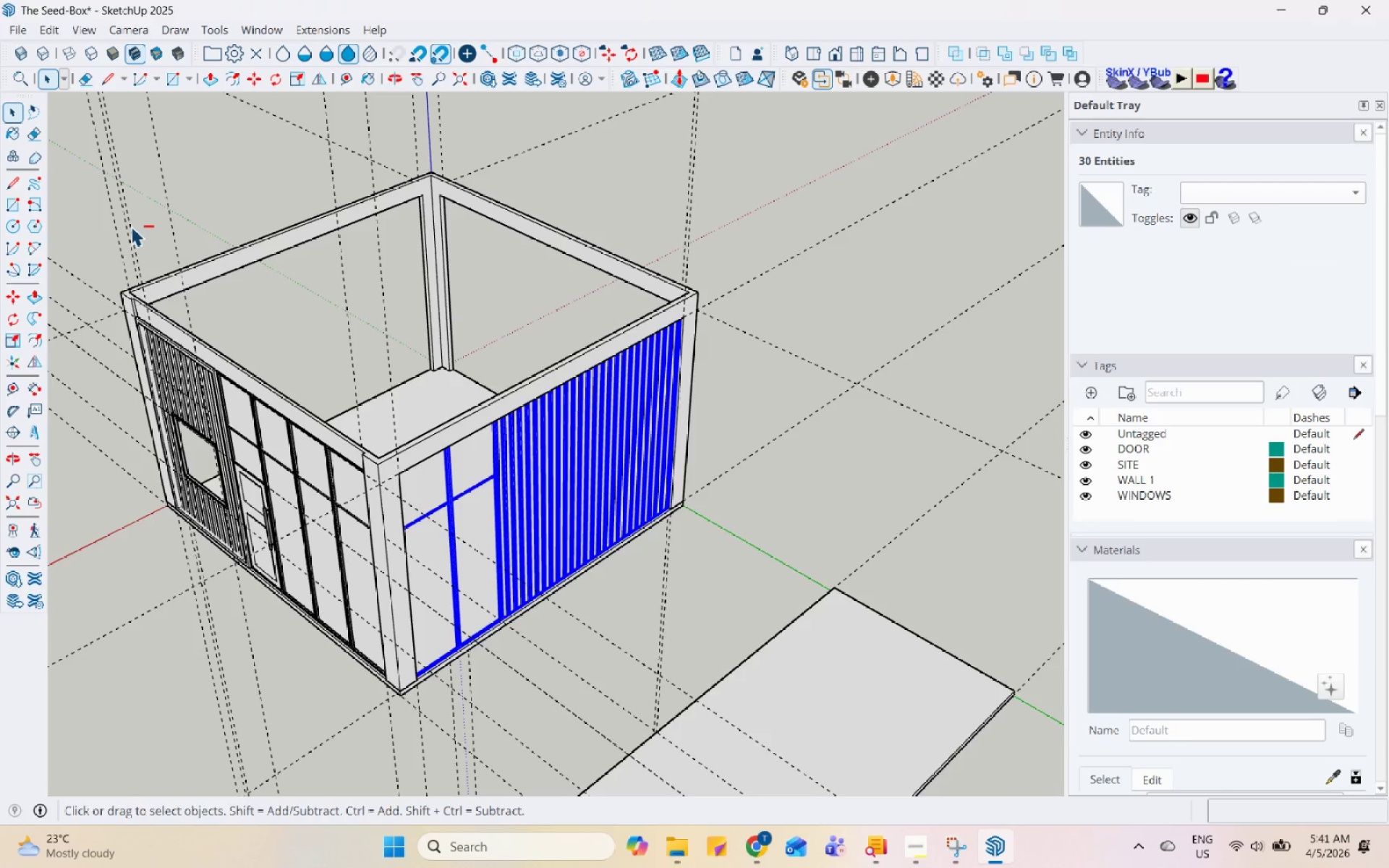 
key(Control+Shift+ShiftLeft)
 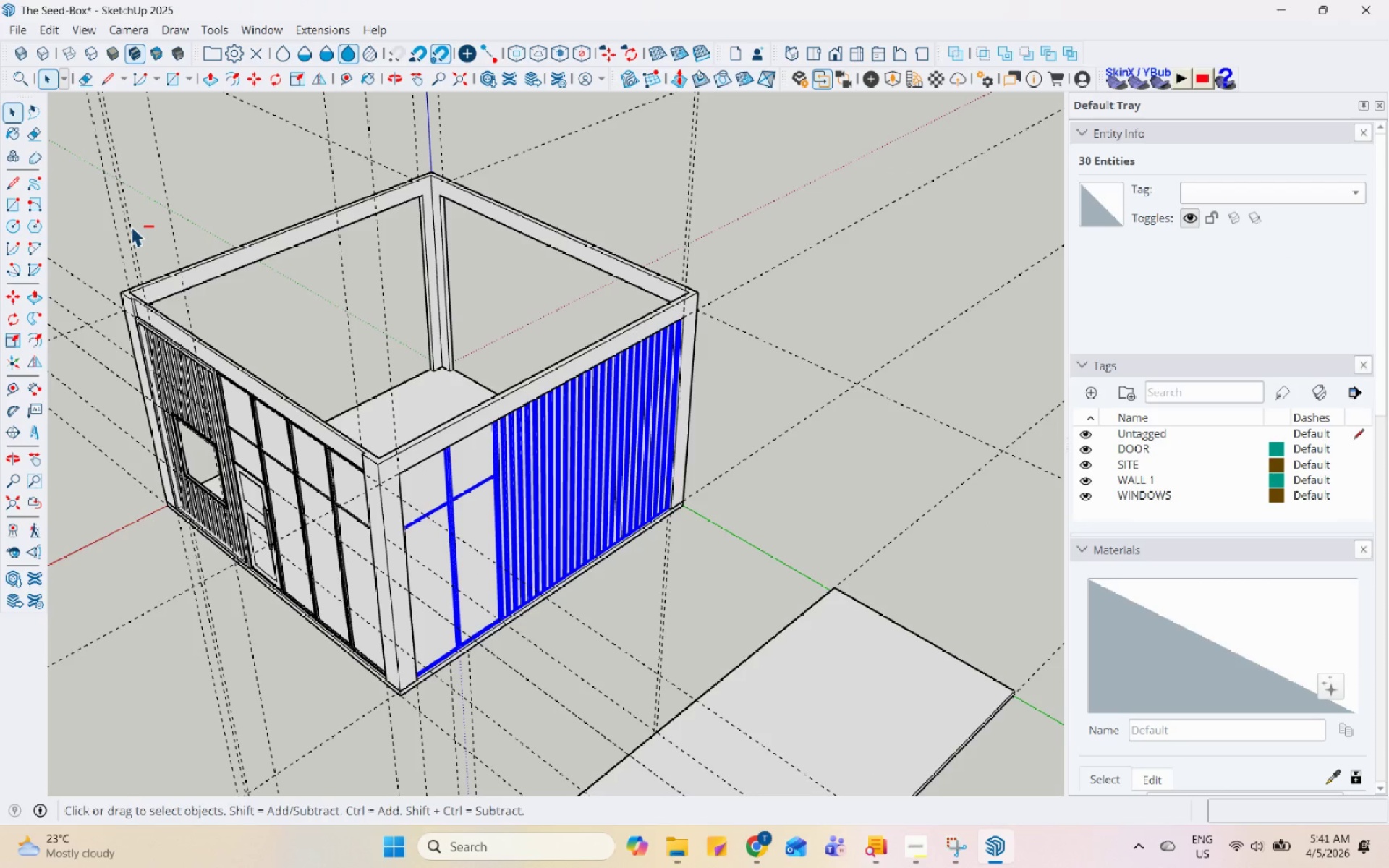 
key(Control+Shift+ShiftLeft)
 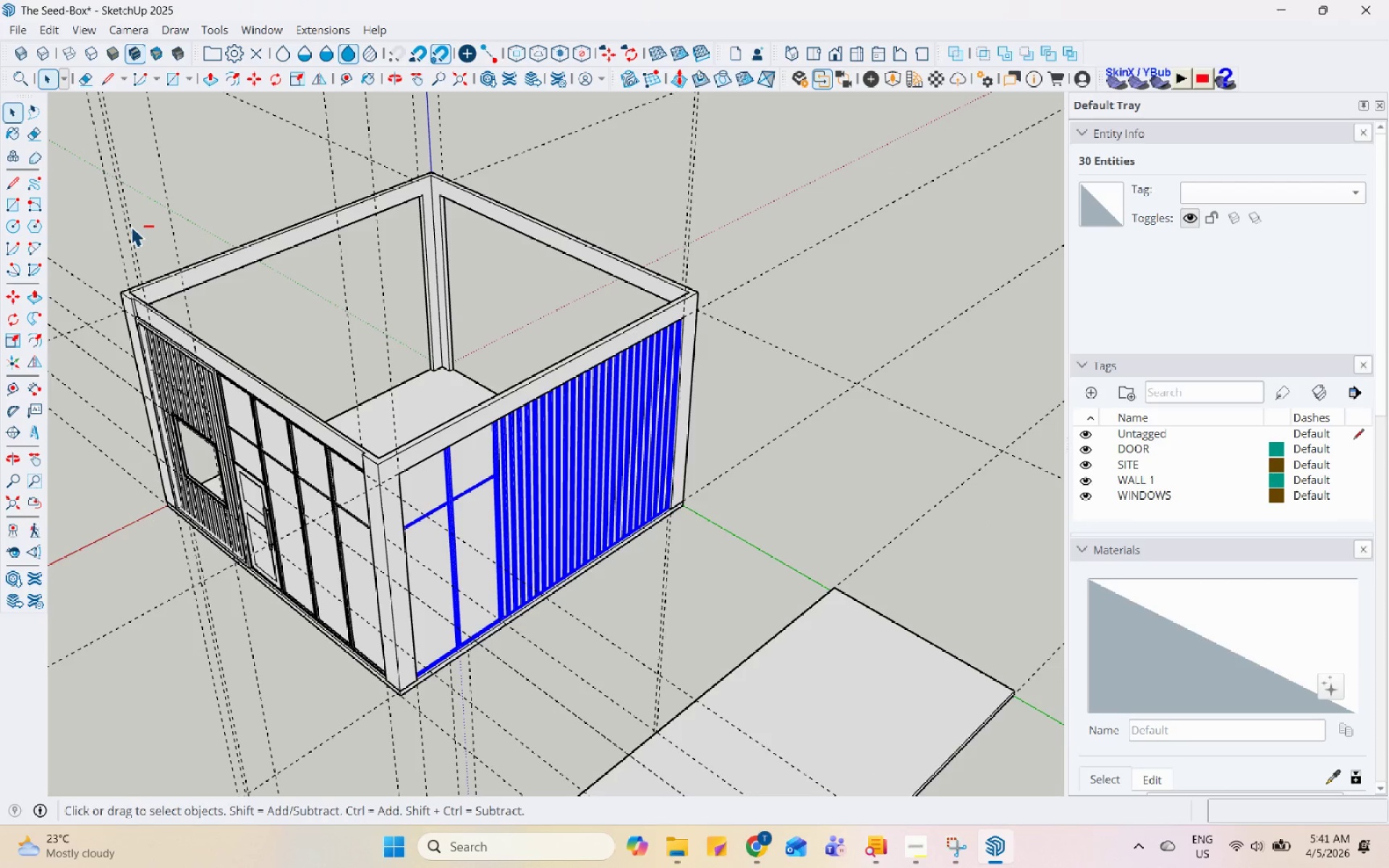 
key(Control+Shift+ShiftLeft)
 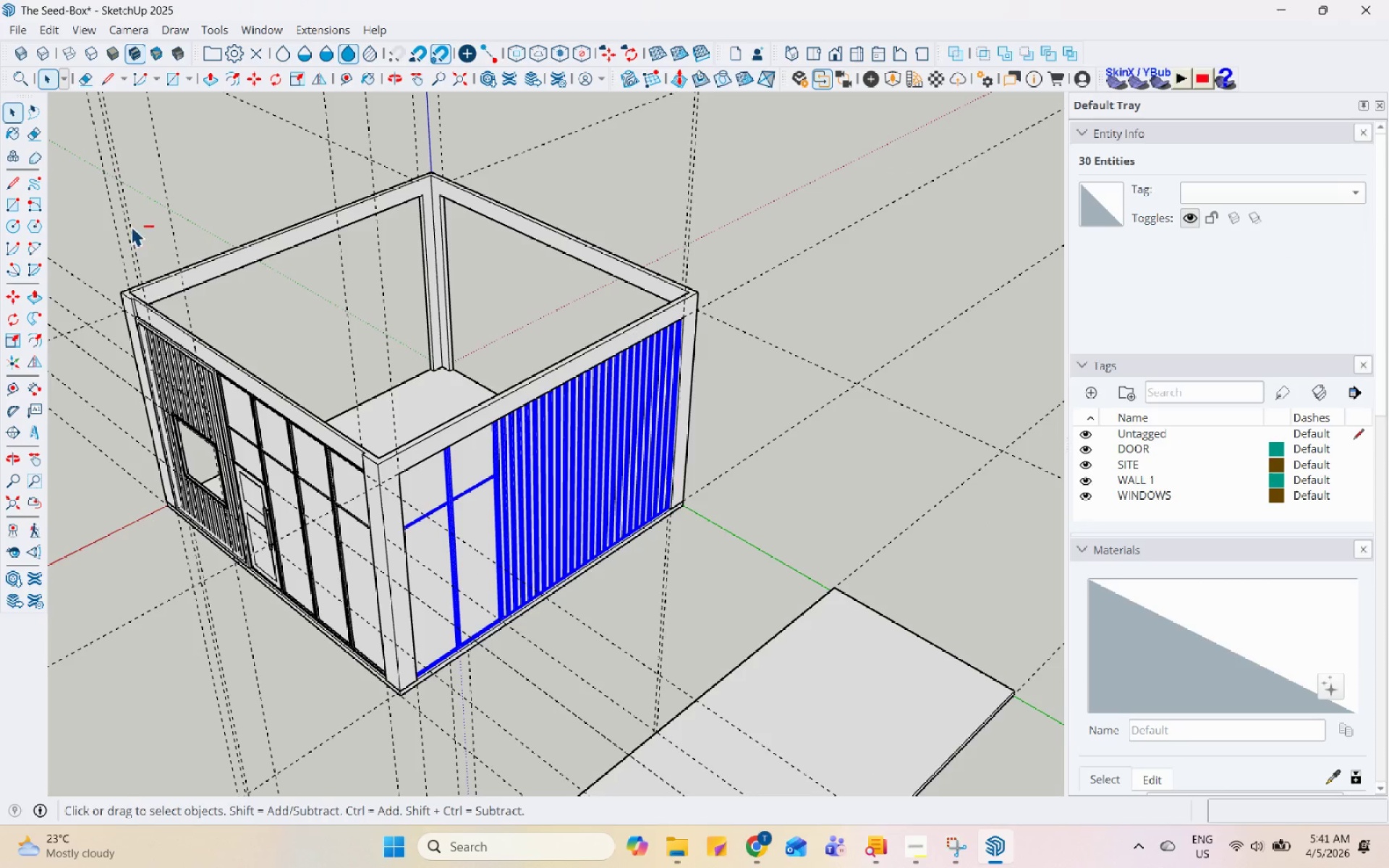 
key(Control+Shift+ShiftLeft)
 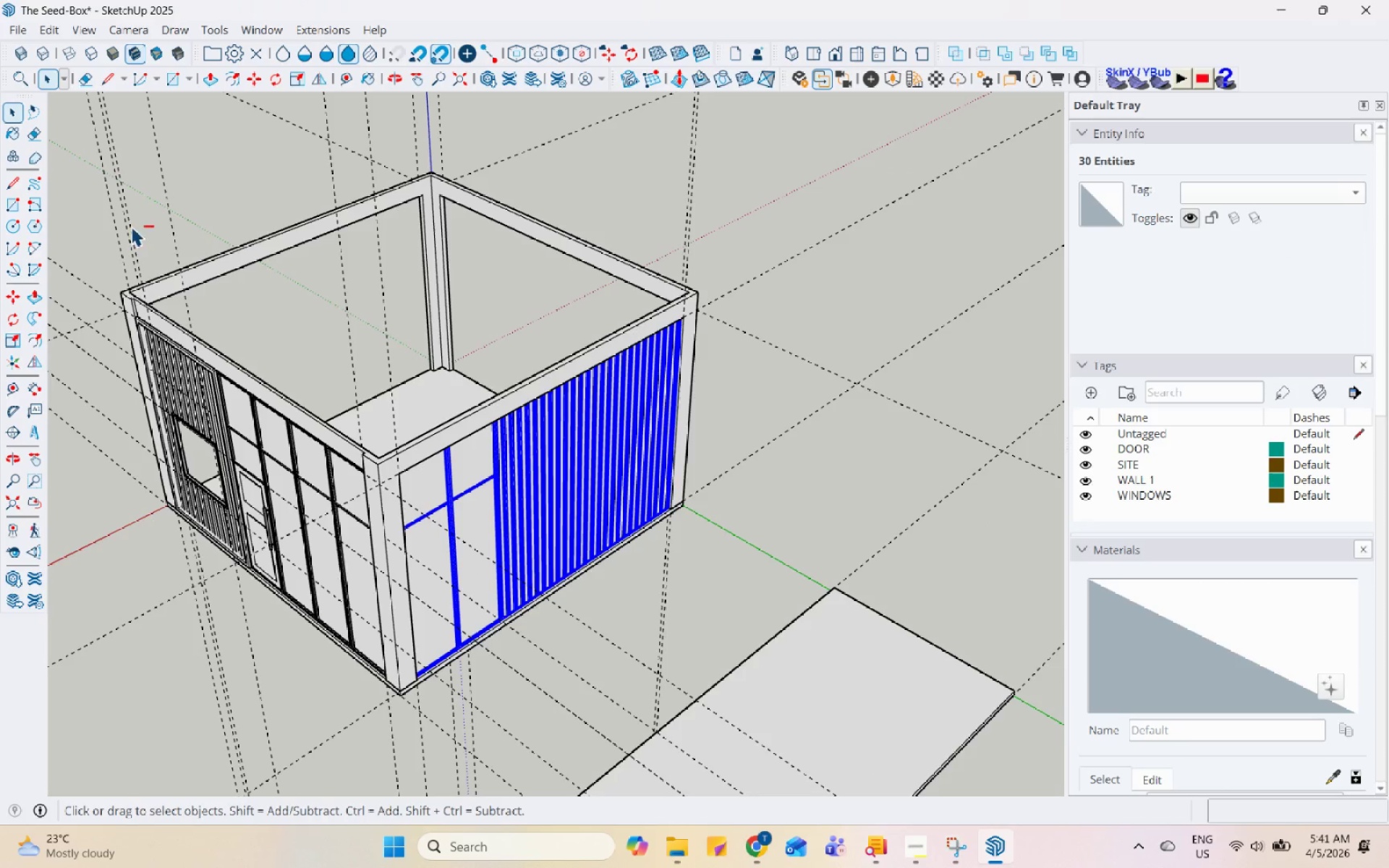 
key(Control+Shift+ShiftLeft)
 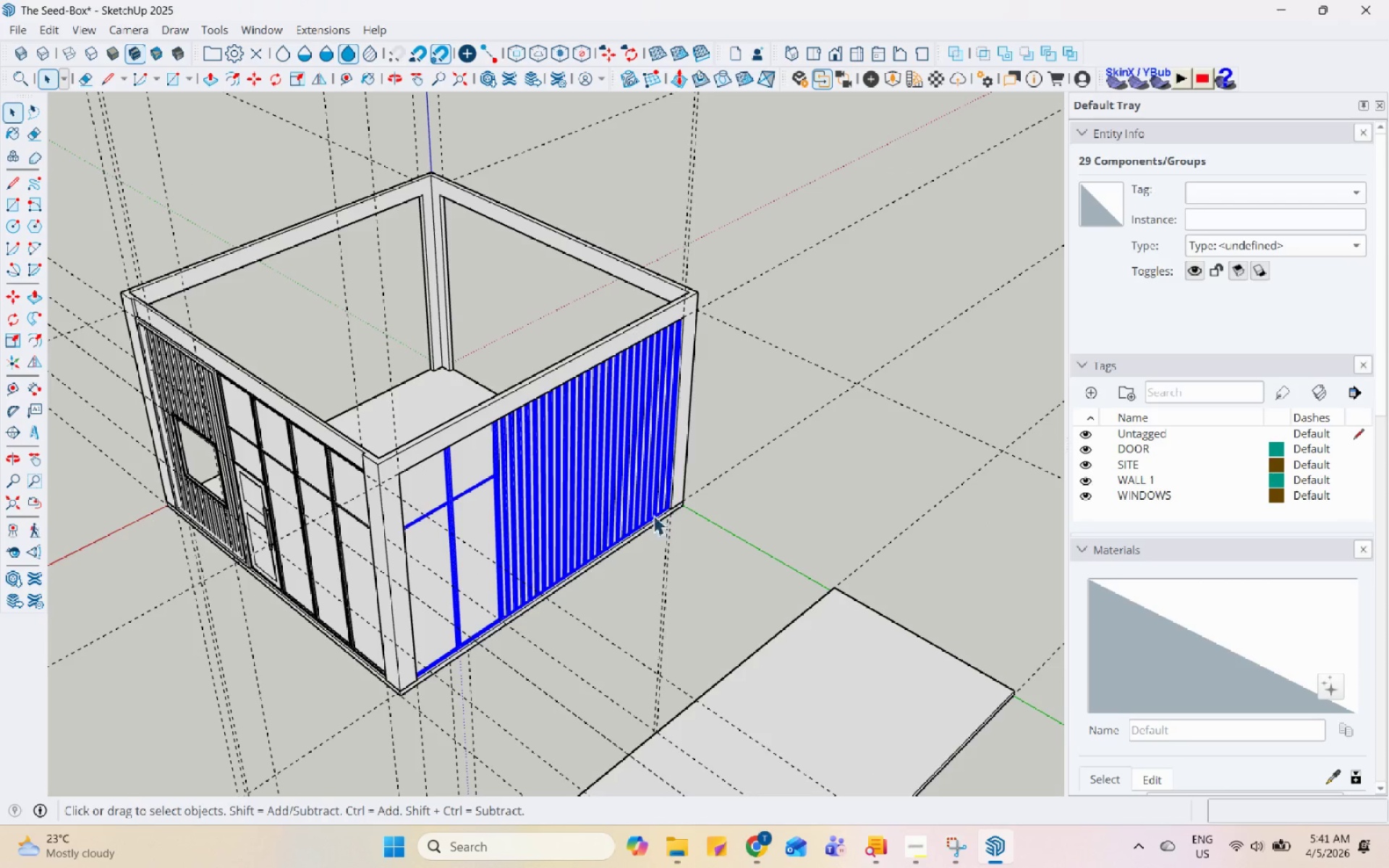 
scroll: coordinate [677, 498], scroll_direction: up, amount: 17.0
 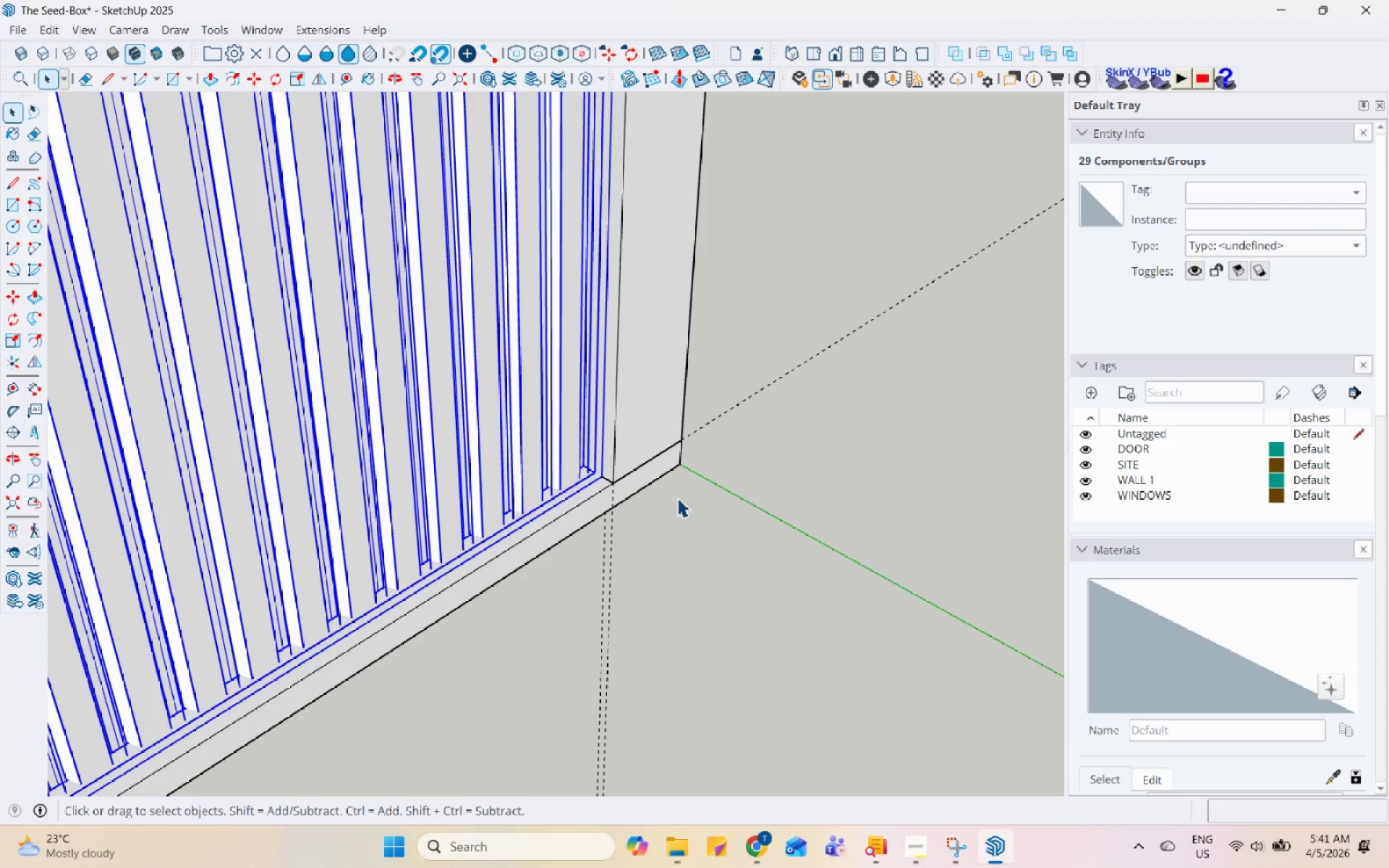 
key(M)
 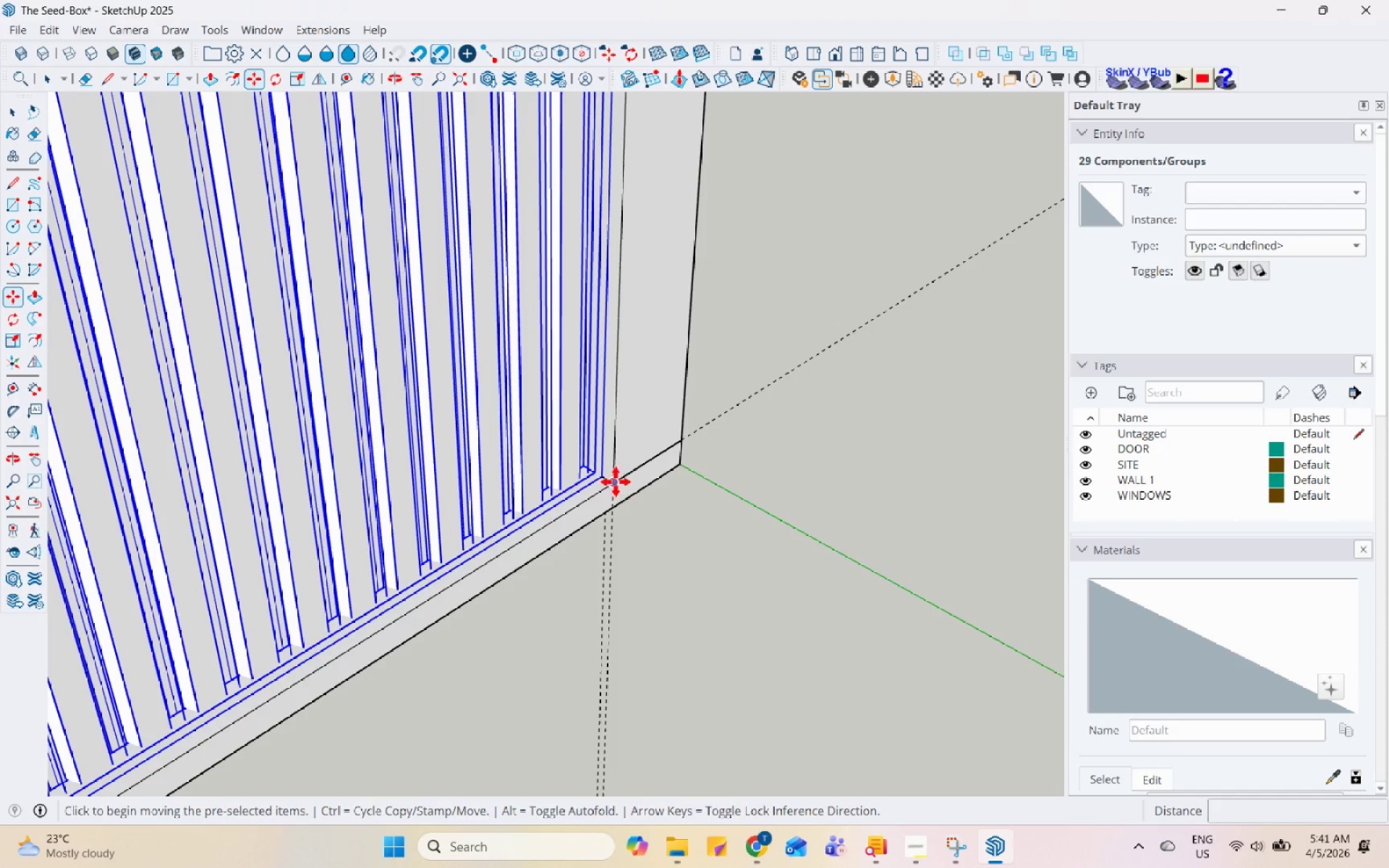 
left_click_drag(start_coordinate=[614, 481], to_coordinate=[613, 477])
 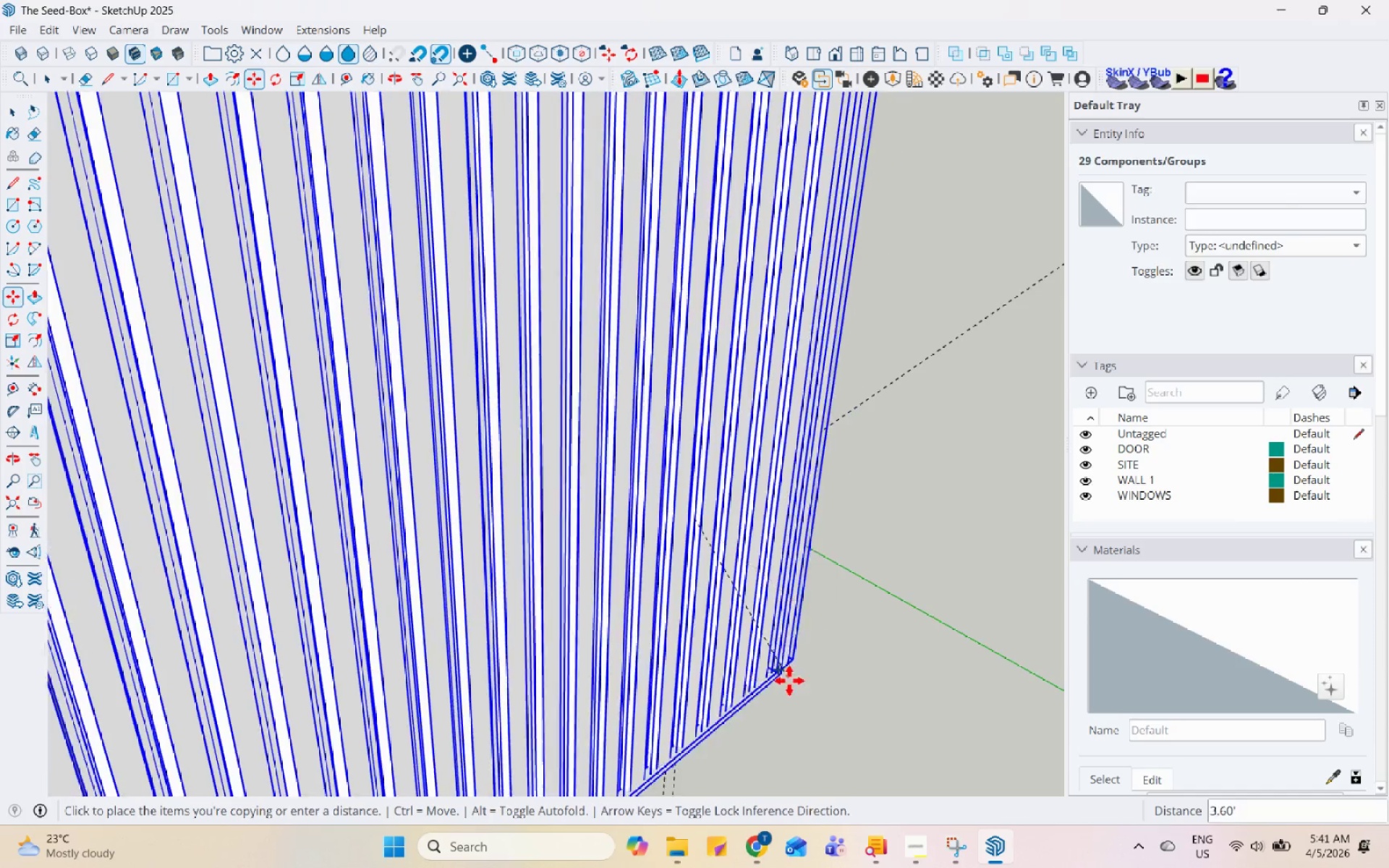 
key(Control+ControlLeft)
 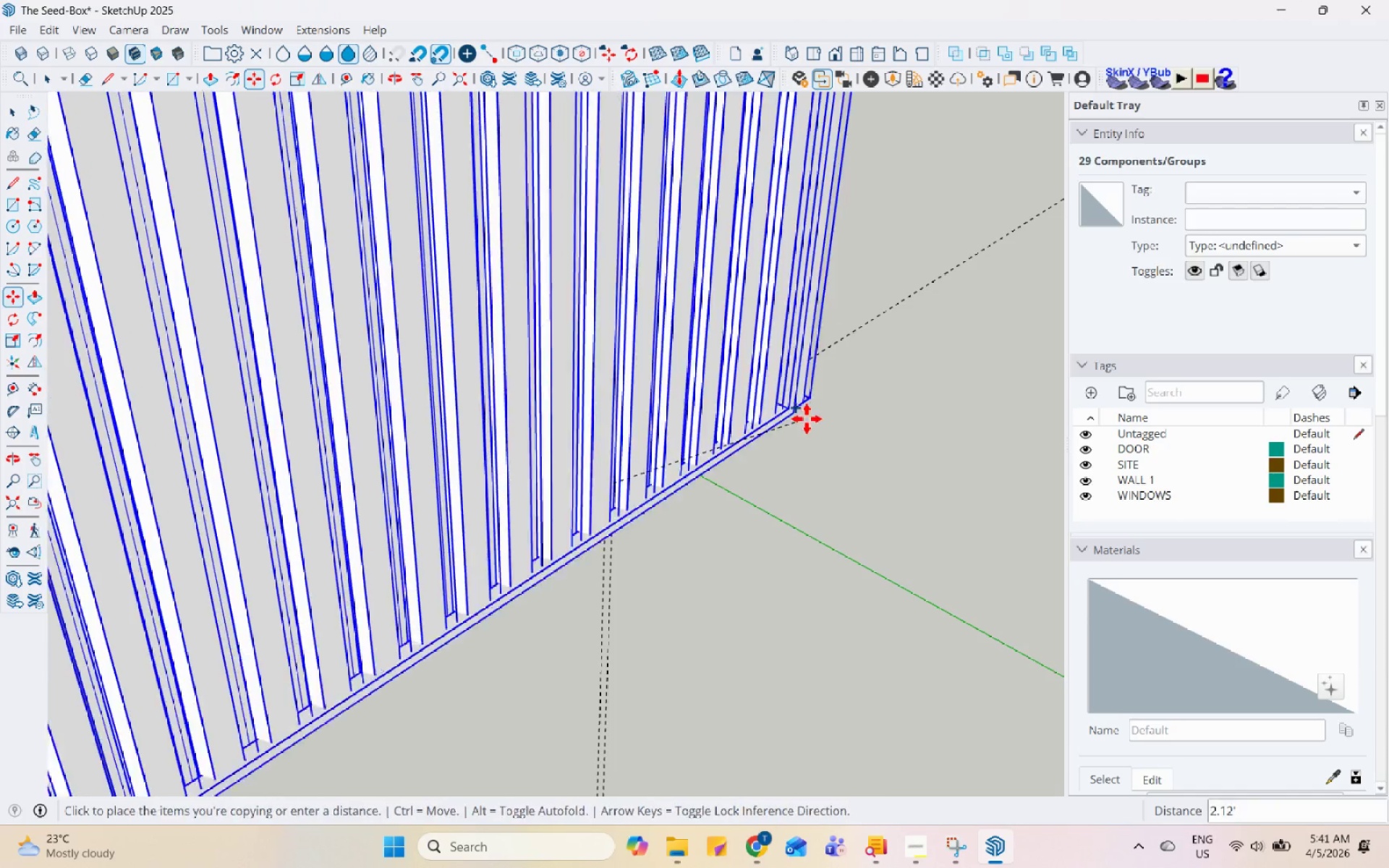 
scroll: coordinate [476, 574], scroll_direction: up, amount: 1.0
 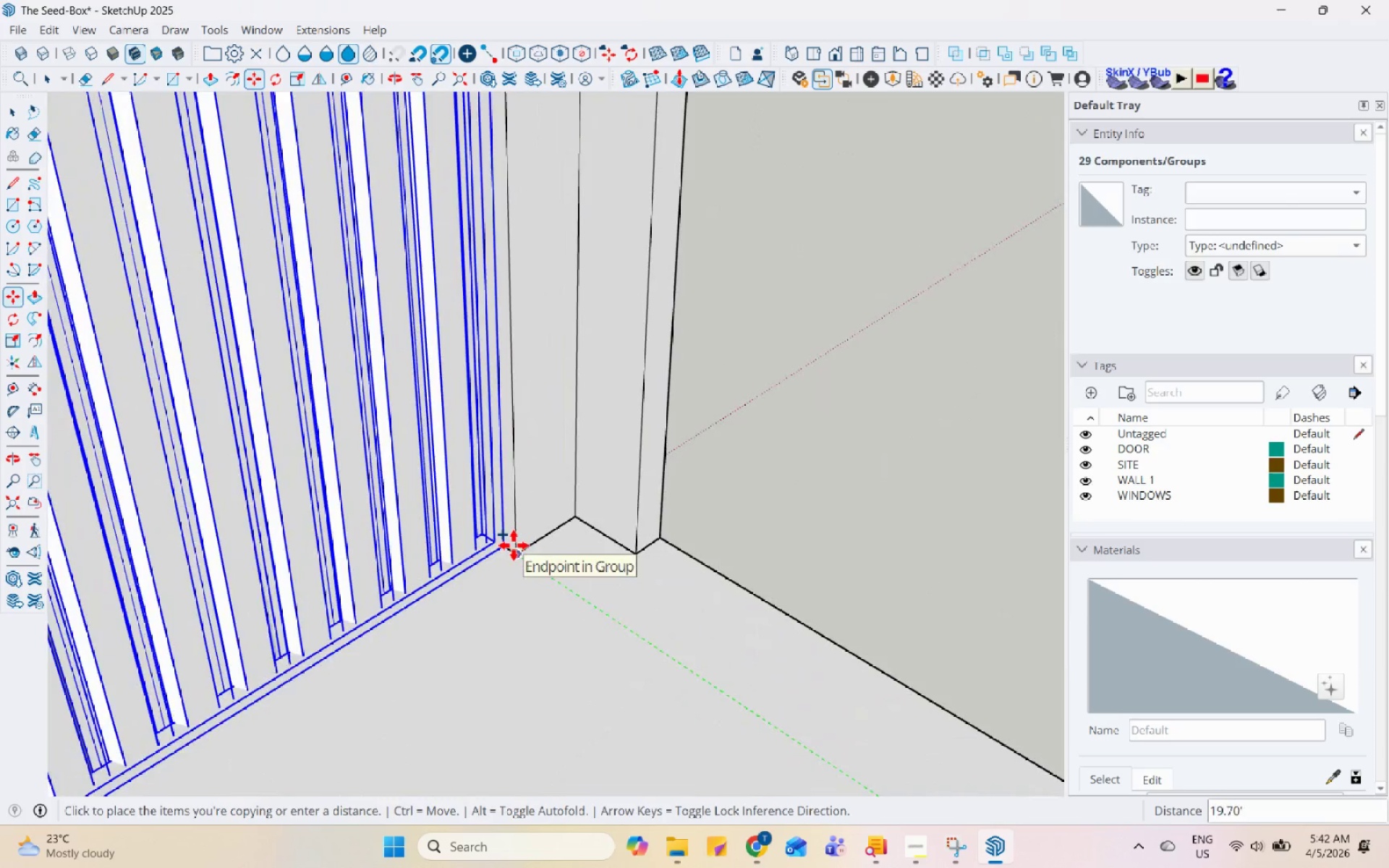 
left_click([514, 545])
 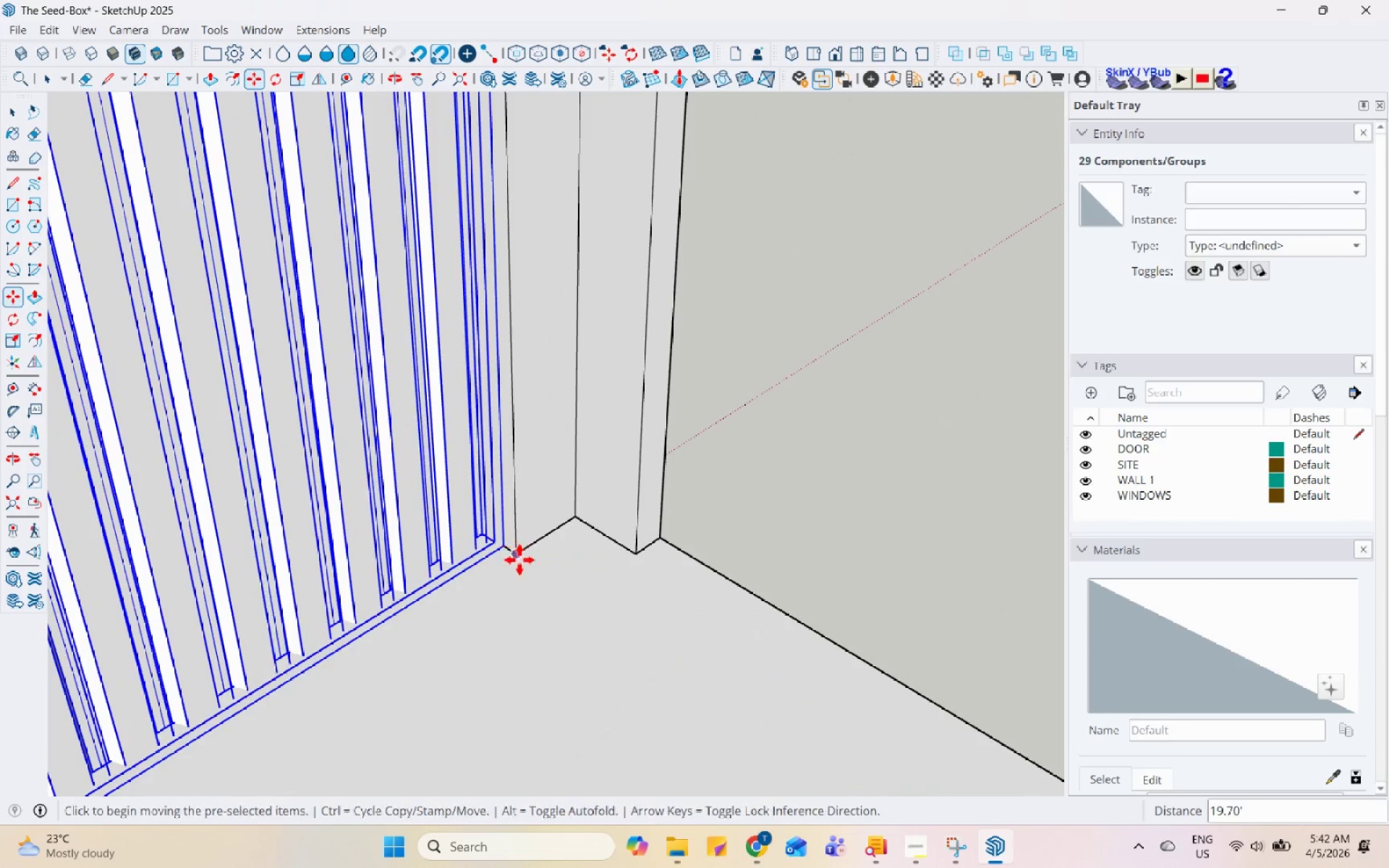 
left_click([497, 539])
 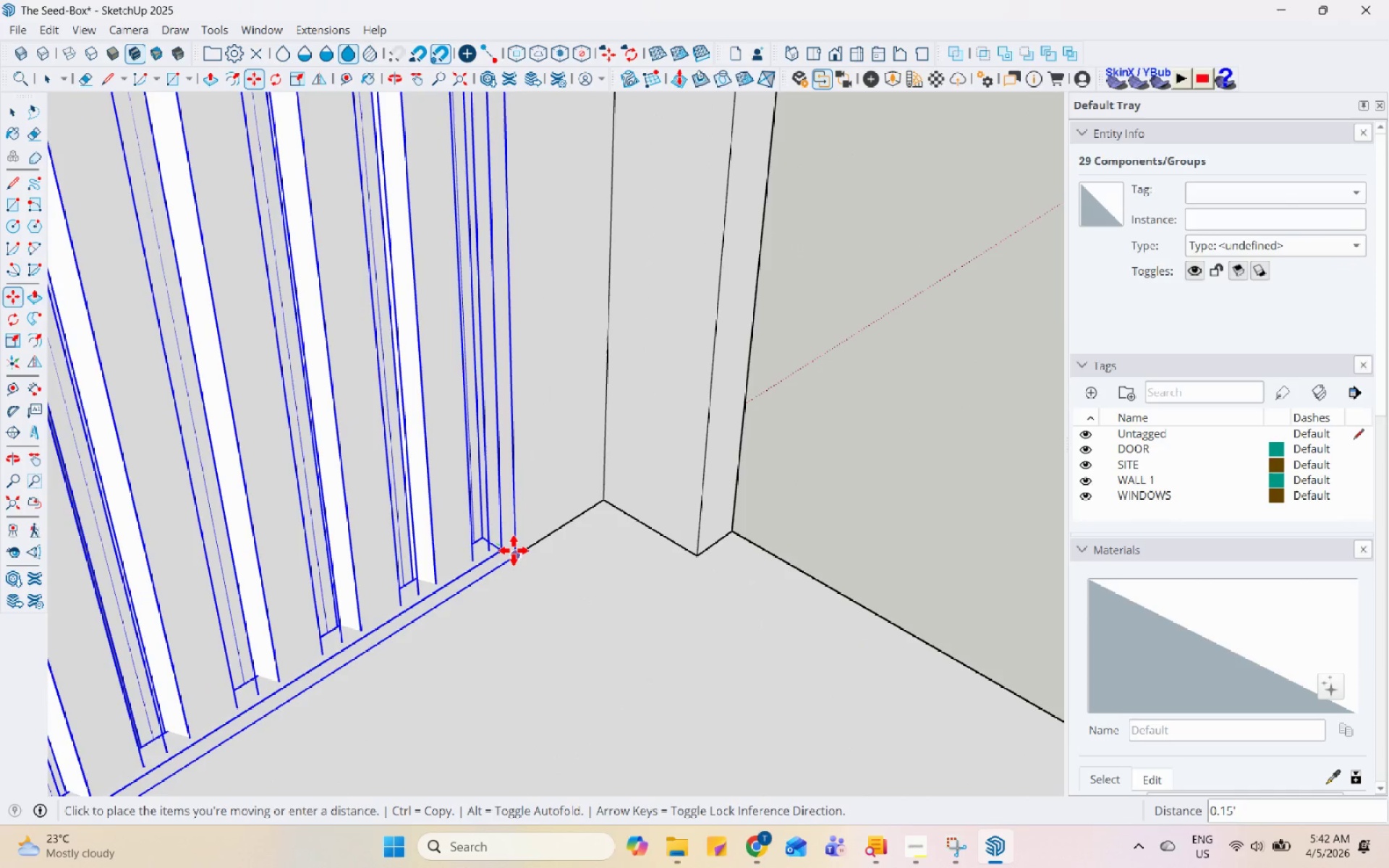 
scroll: coordinate [517, 550], scroll_direction: up, amount: 4.0
 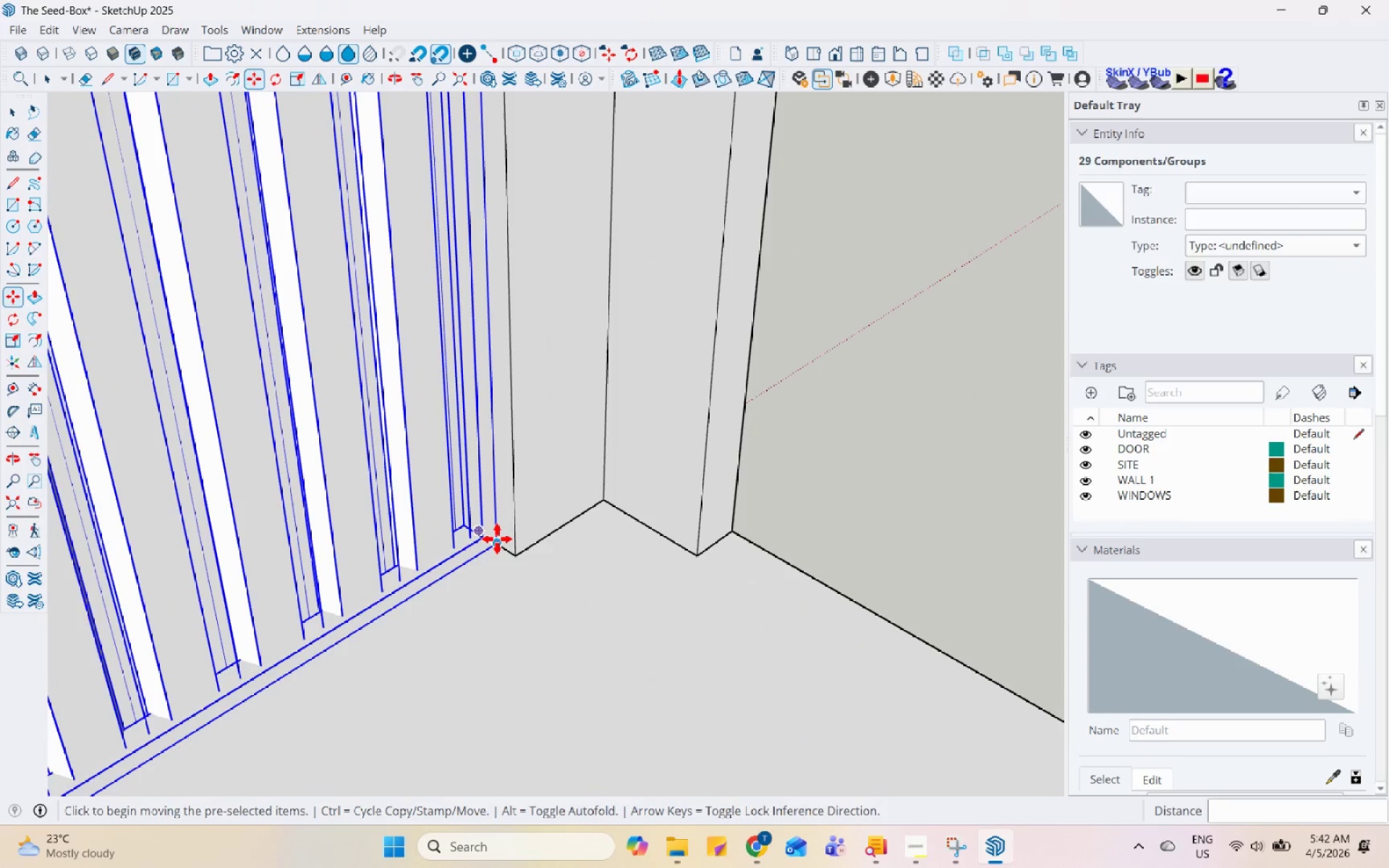 
left_click([514, 552])
 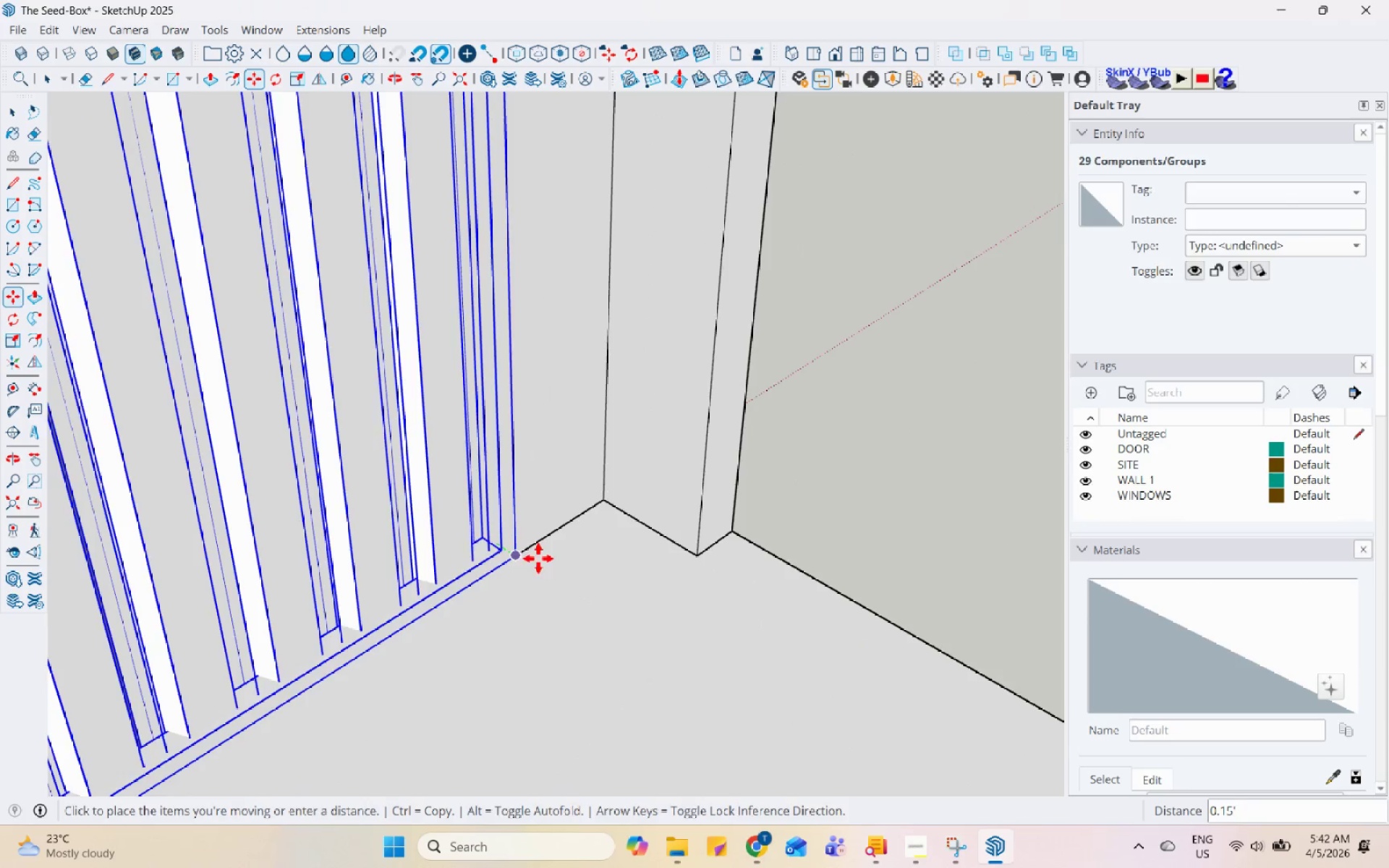 
scroll: coordinate [660, 429], scroll_direction: down, amount: 20.0
 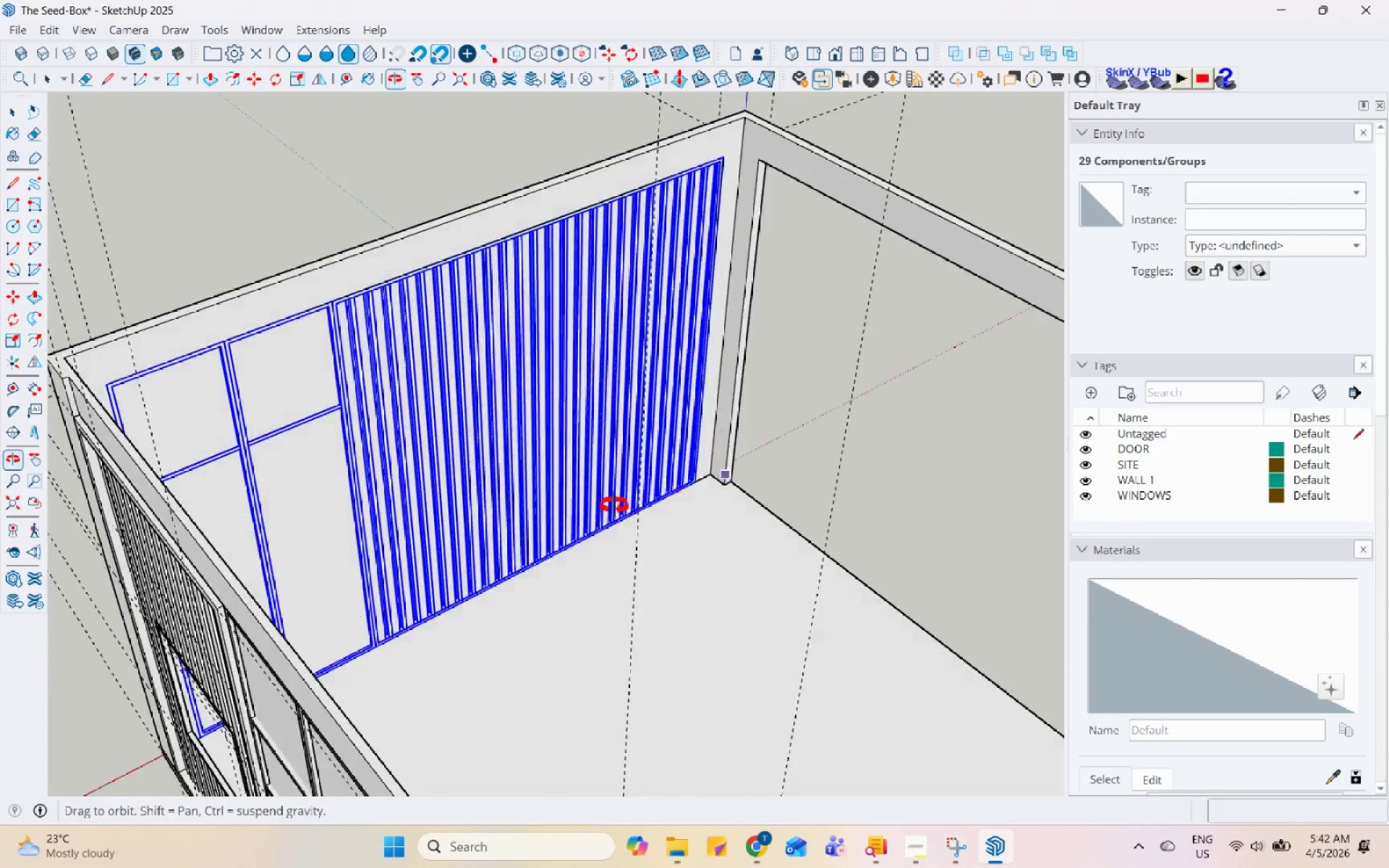 
key(Space)
 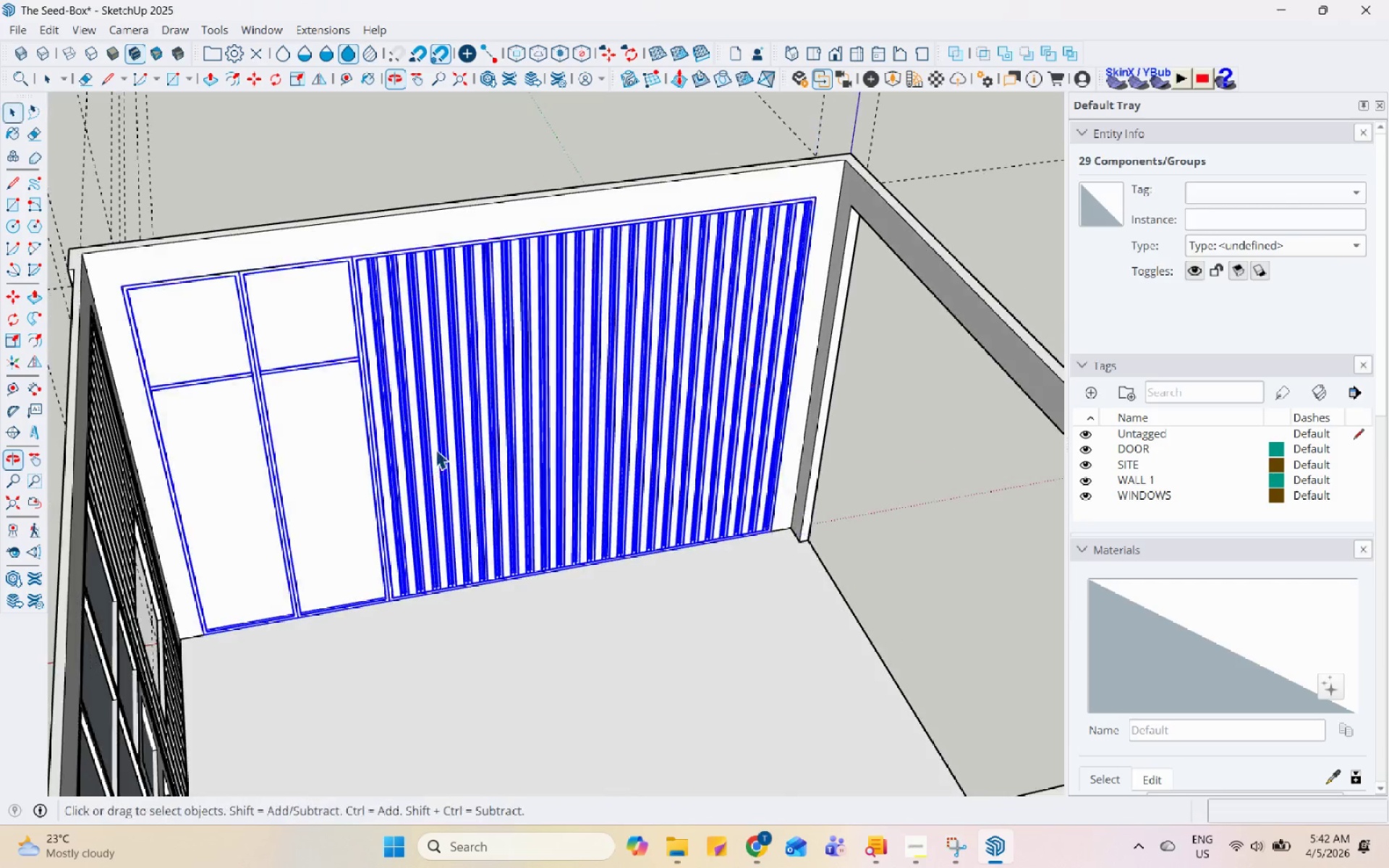 
scroll: coordinate [441, 430], scroll_direction: down, amount: 6.0
 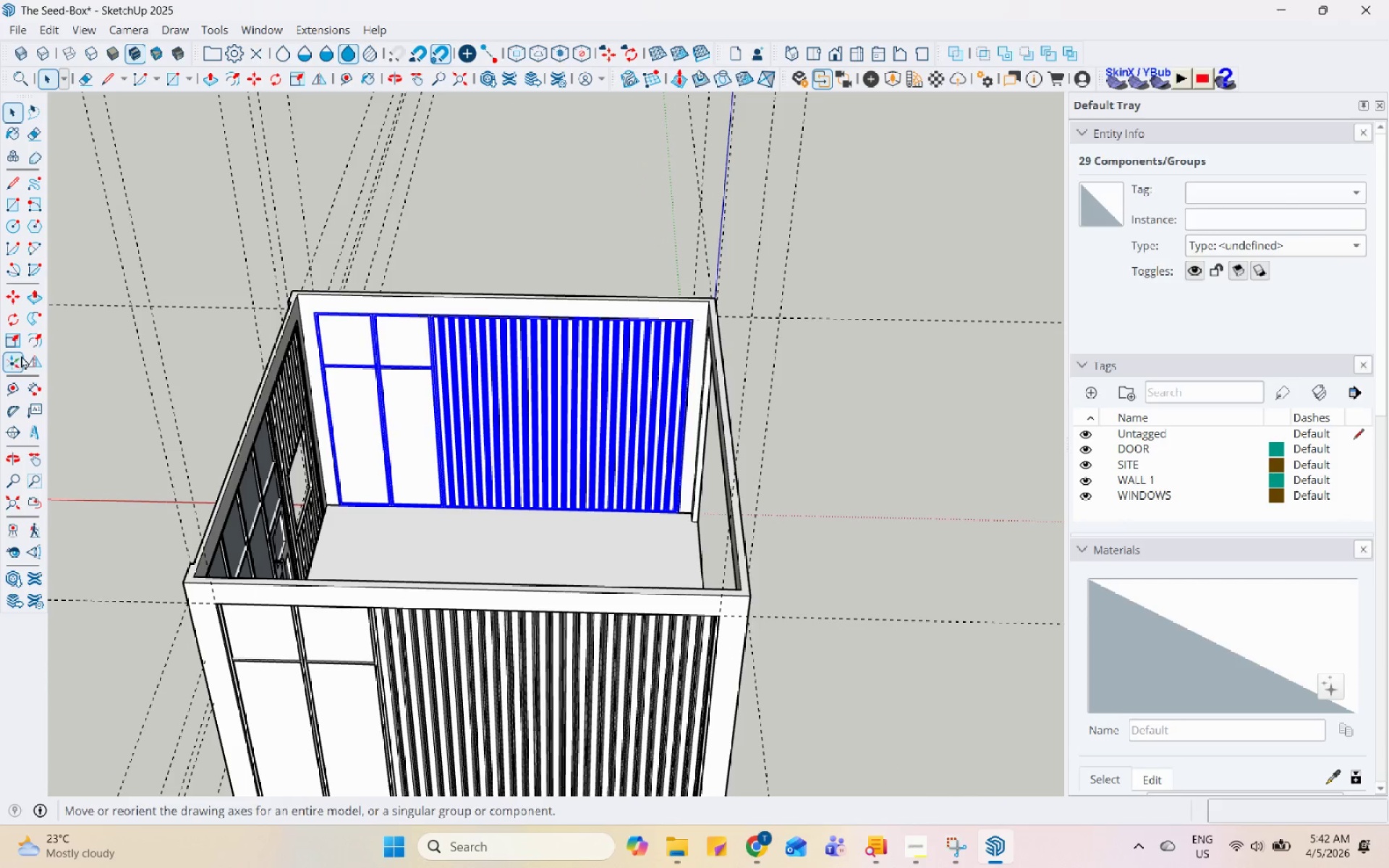 
left_click([30, 362])
 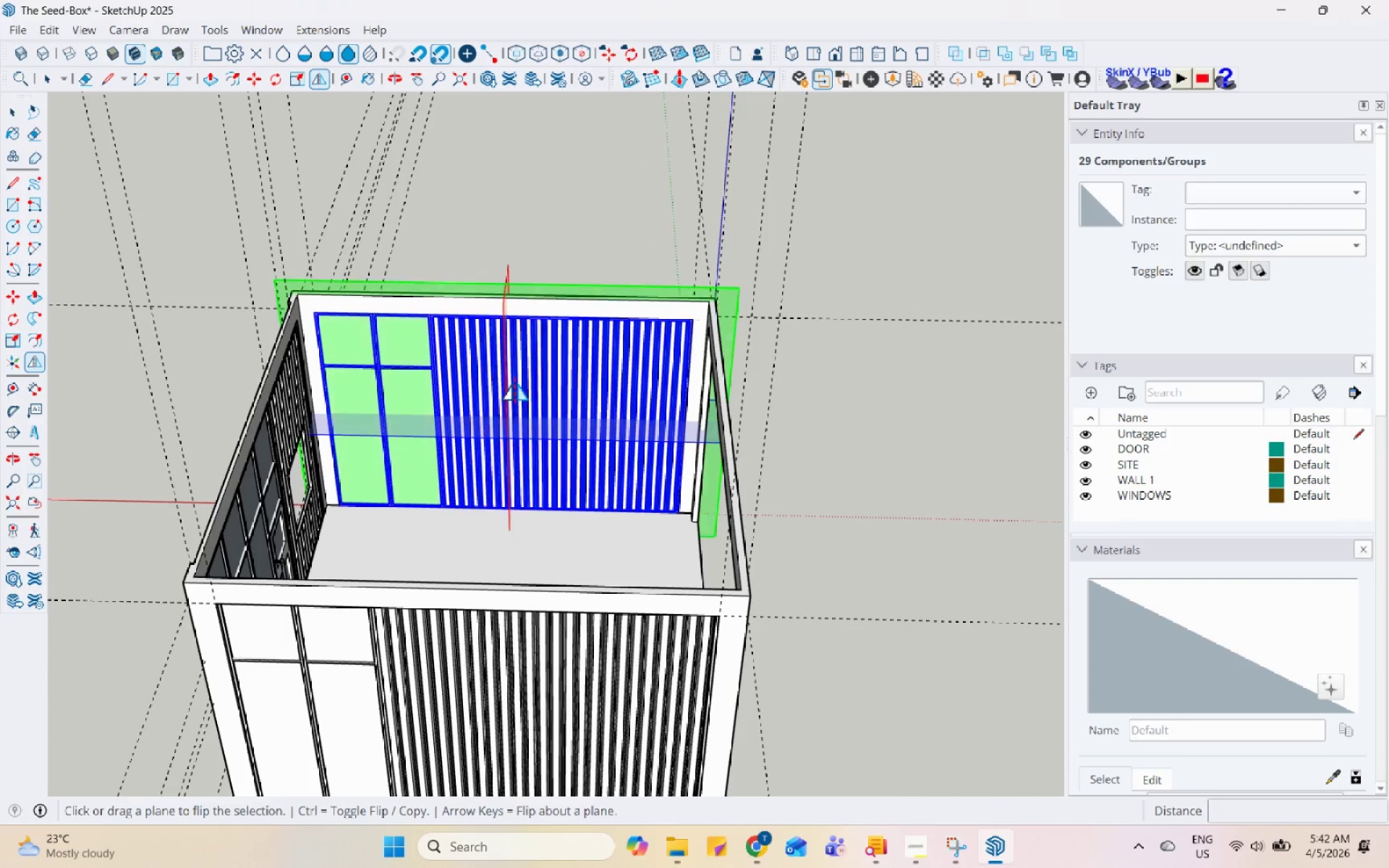 
left_click([510, 383])
 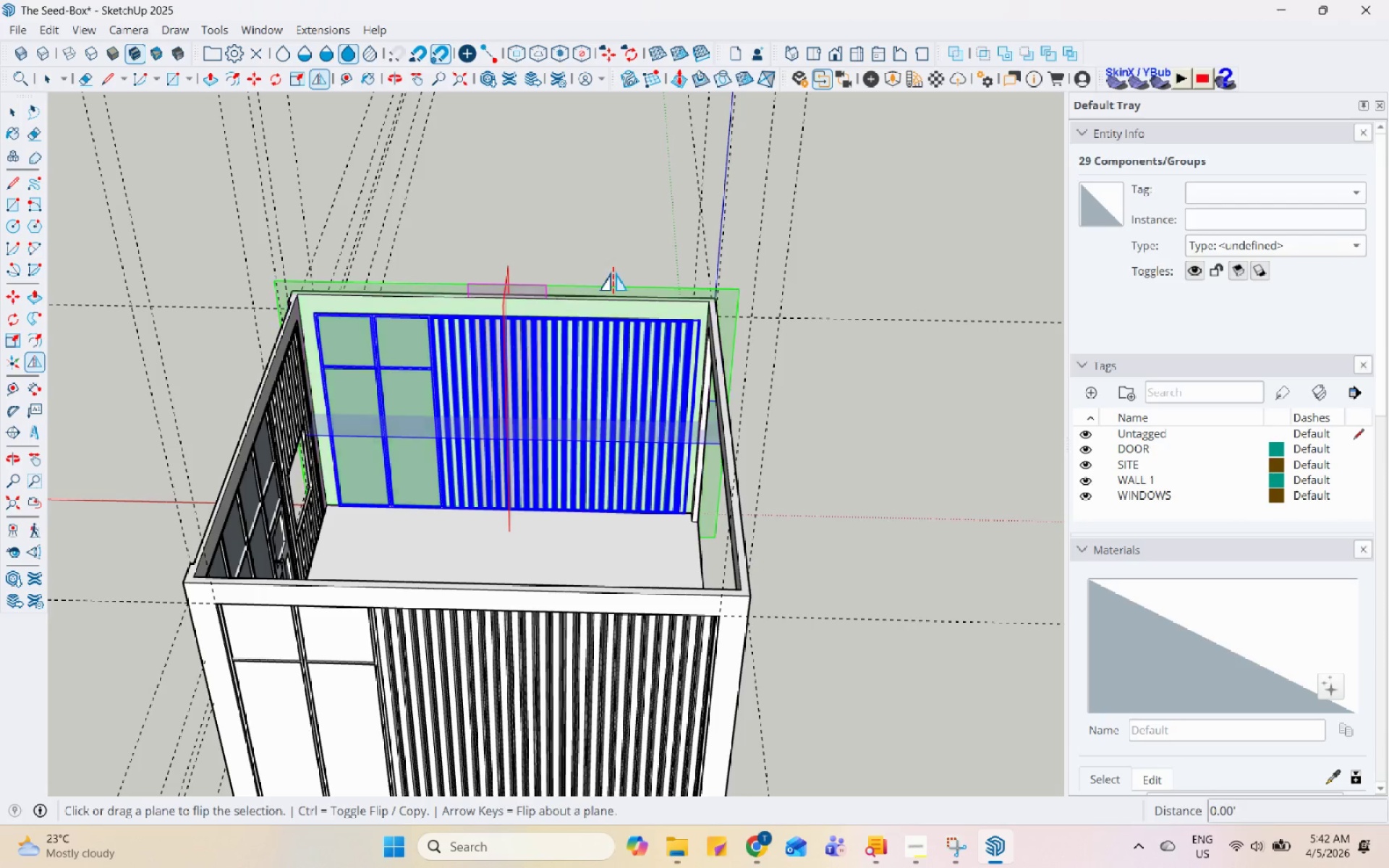 
key(Control+Z)
 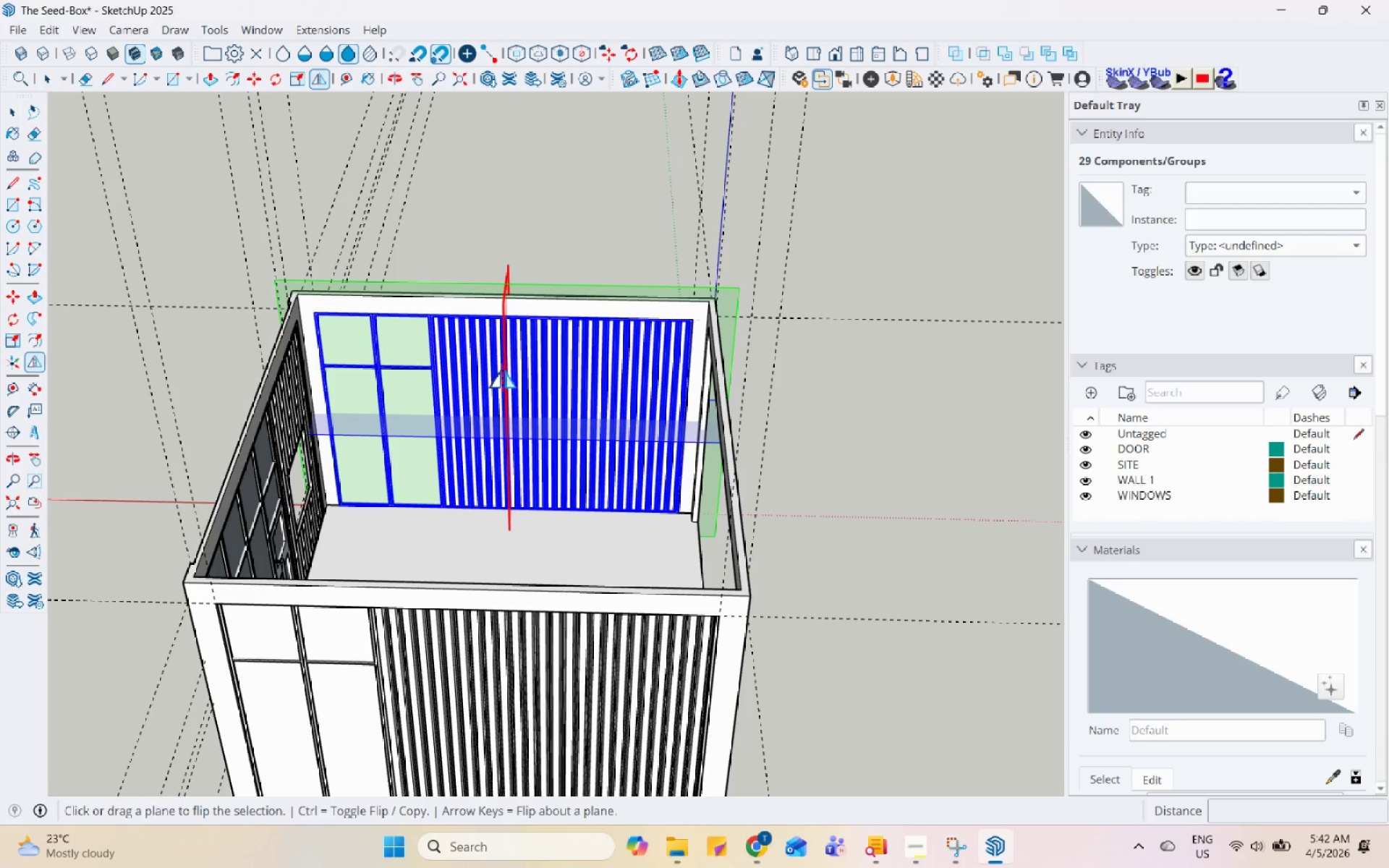 
left_click([503, 370])
 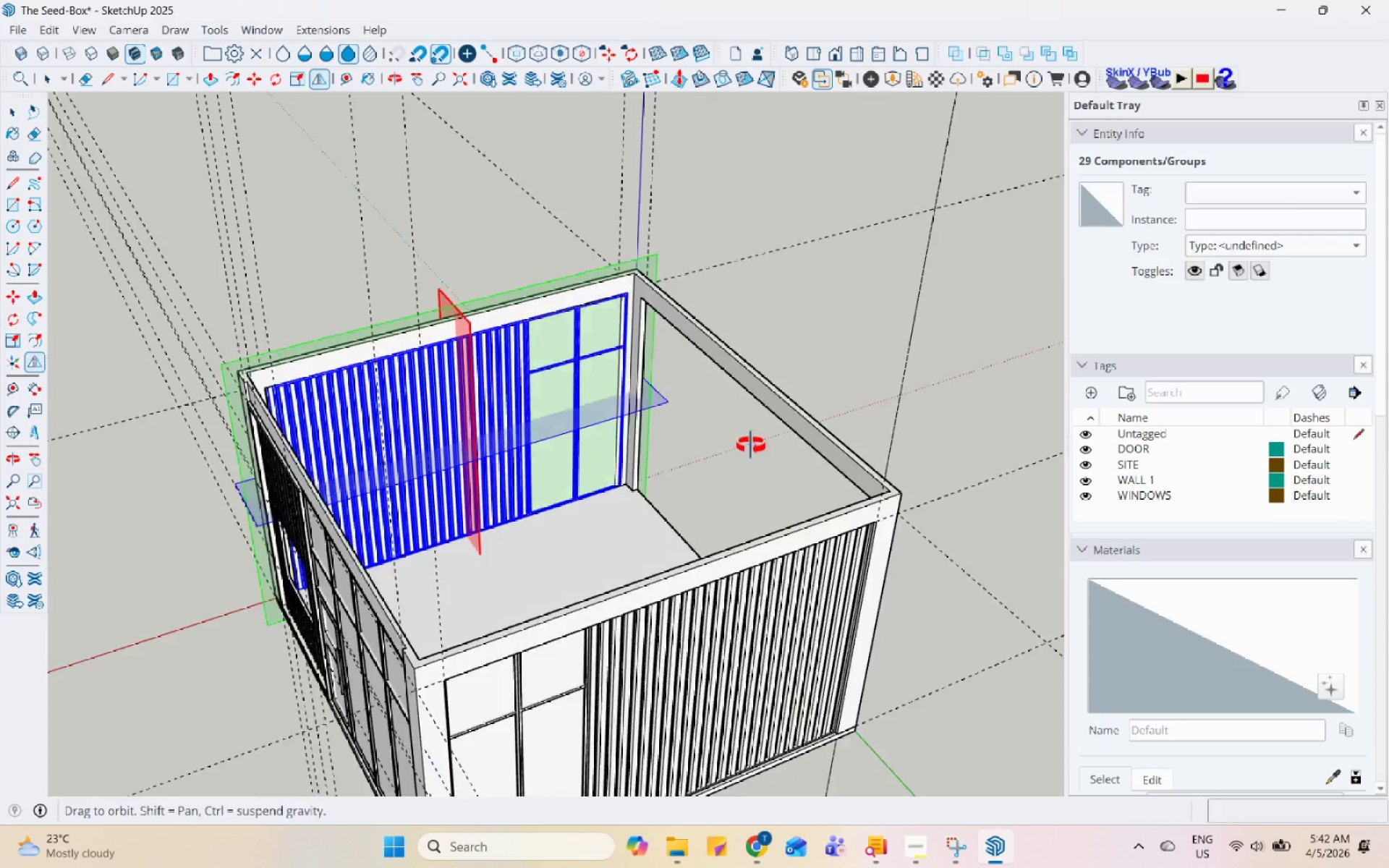 
key(Space)
 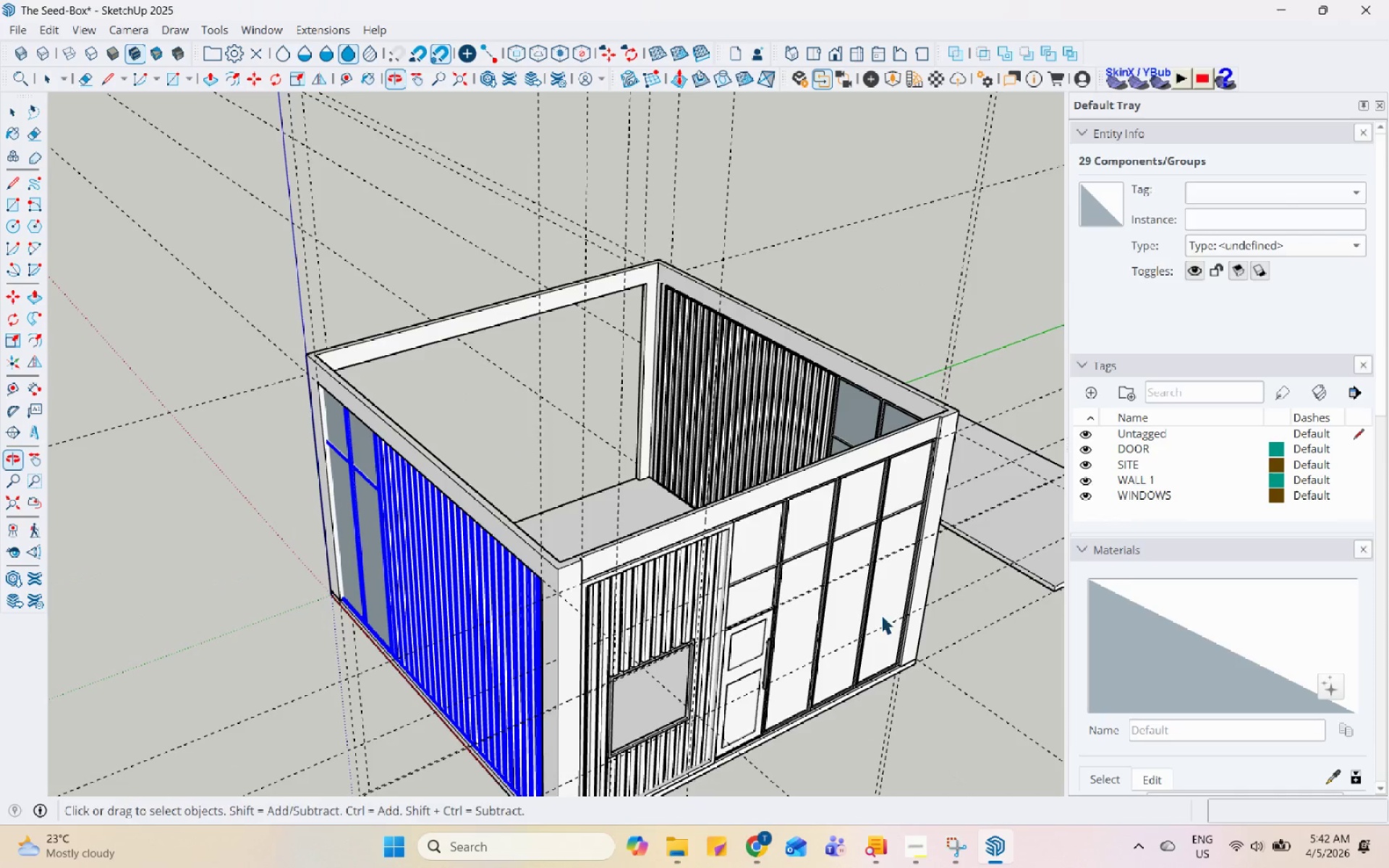 
scroll: coordinate [443, 634], scroll_direction: up, amount: 10.0
 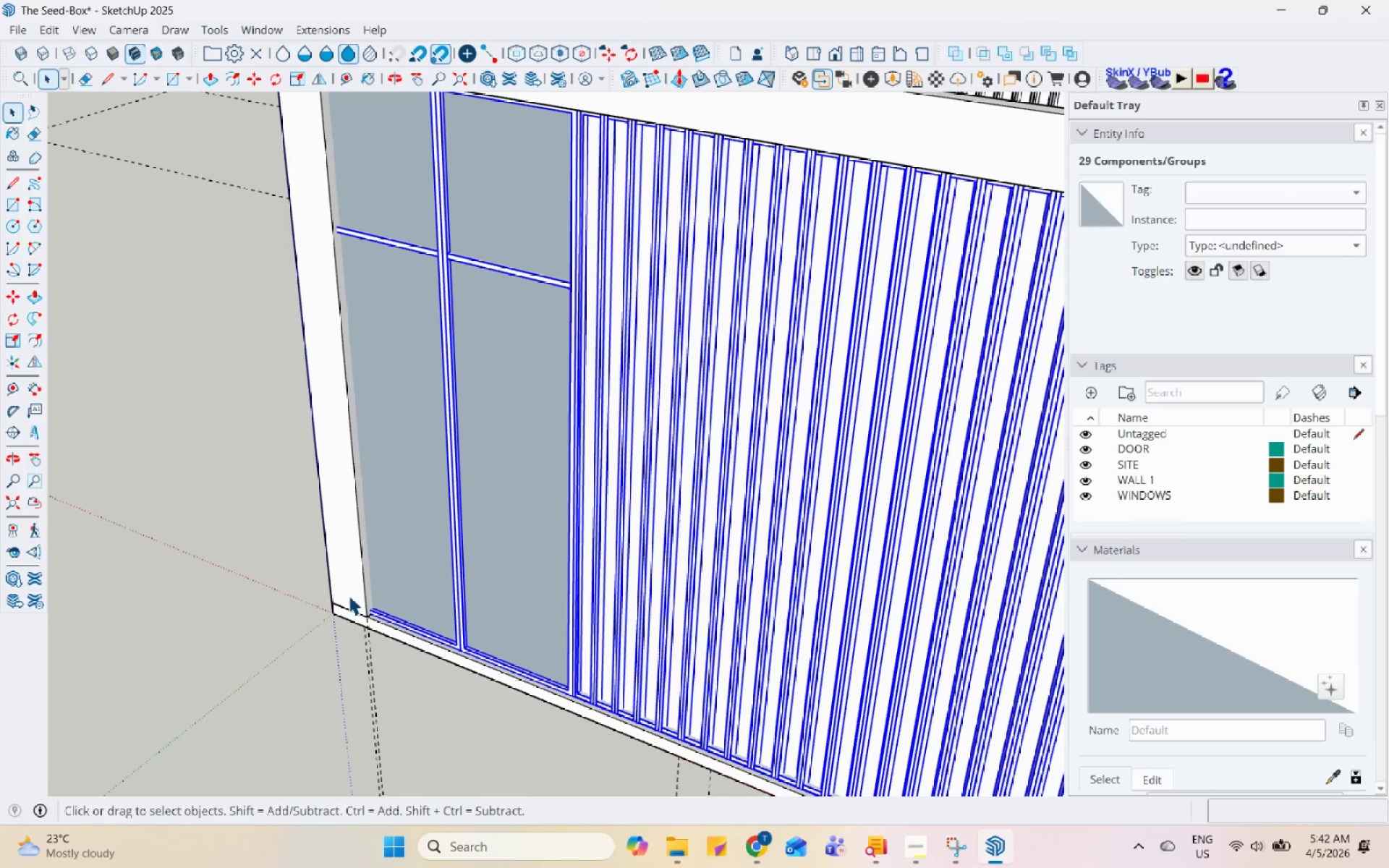 
key(M)
 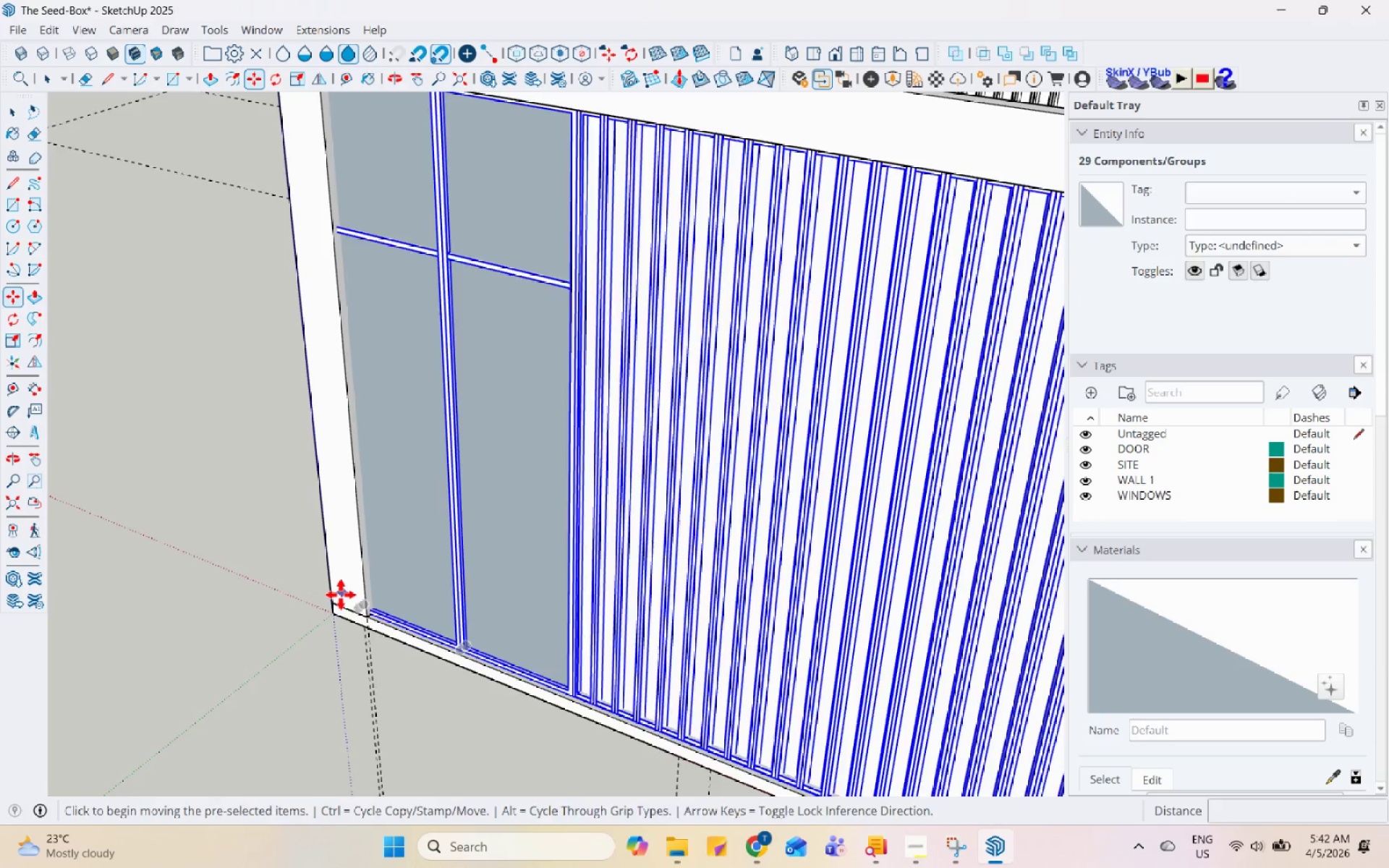 
scroll: coordinate [343, 613], scroll_direction: up, amount: 6.0
 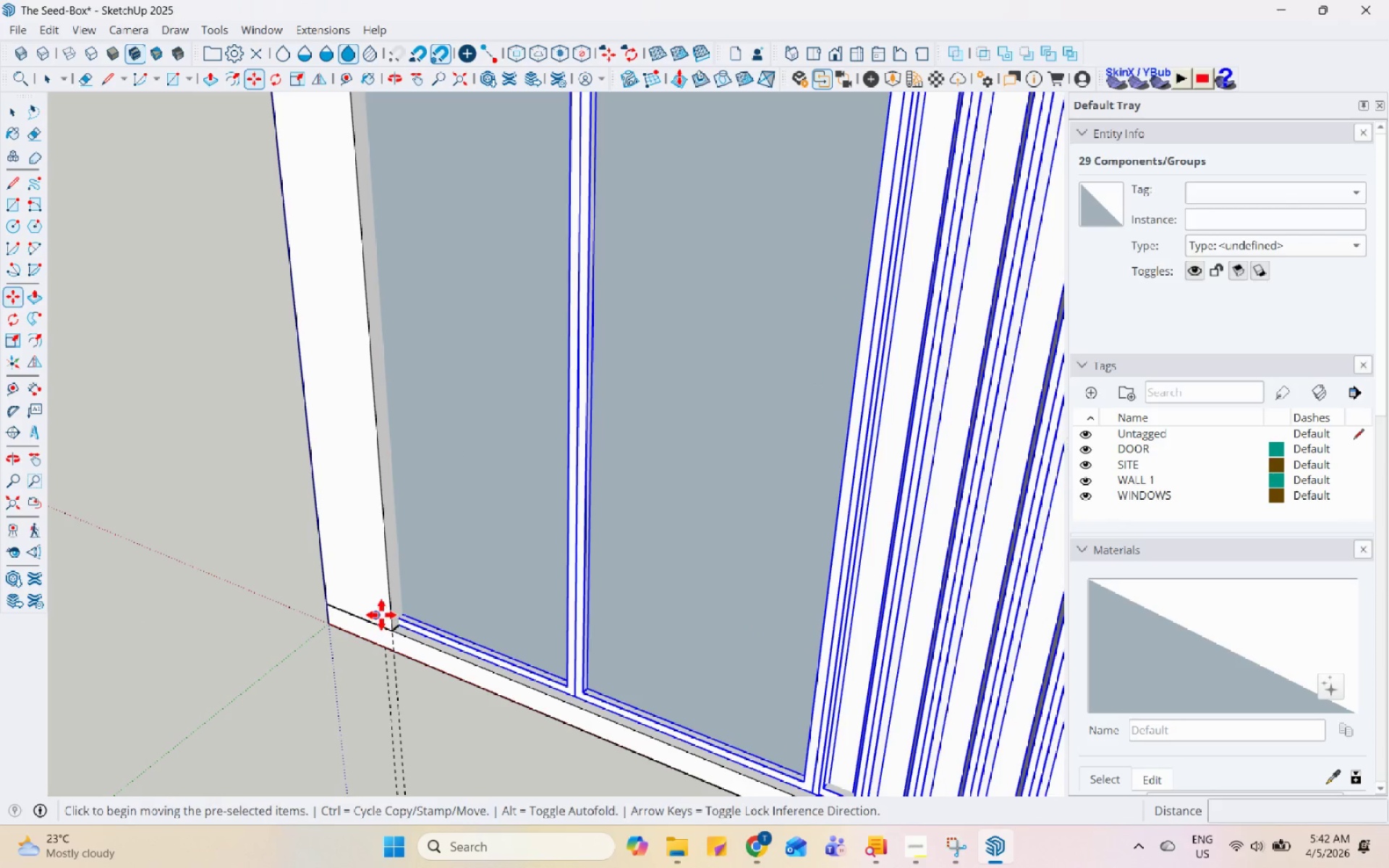 
left_click([377, 615])
 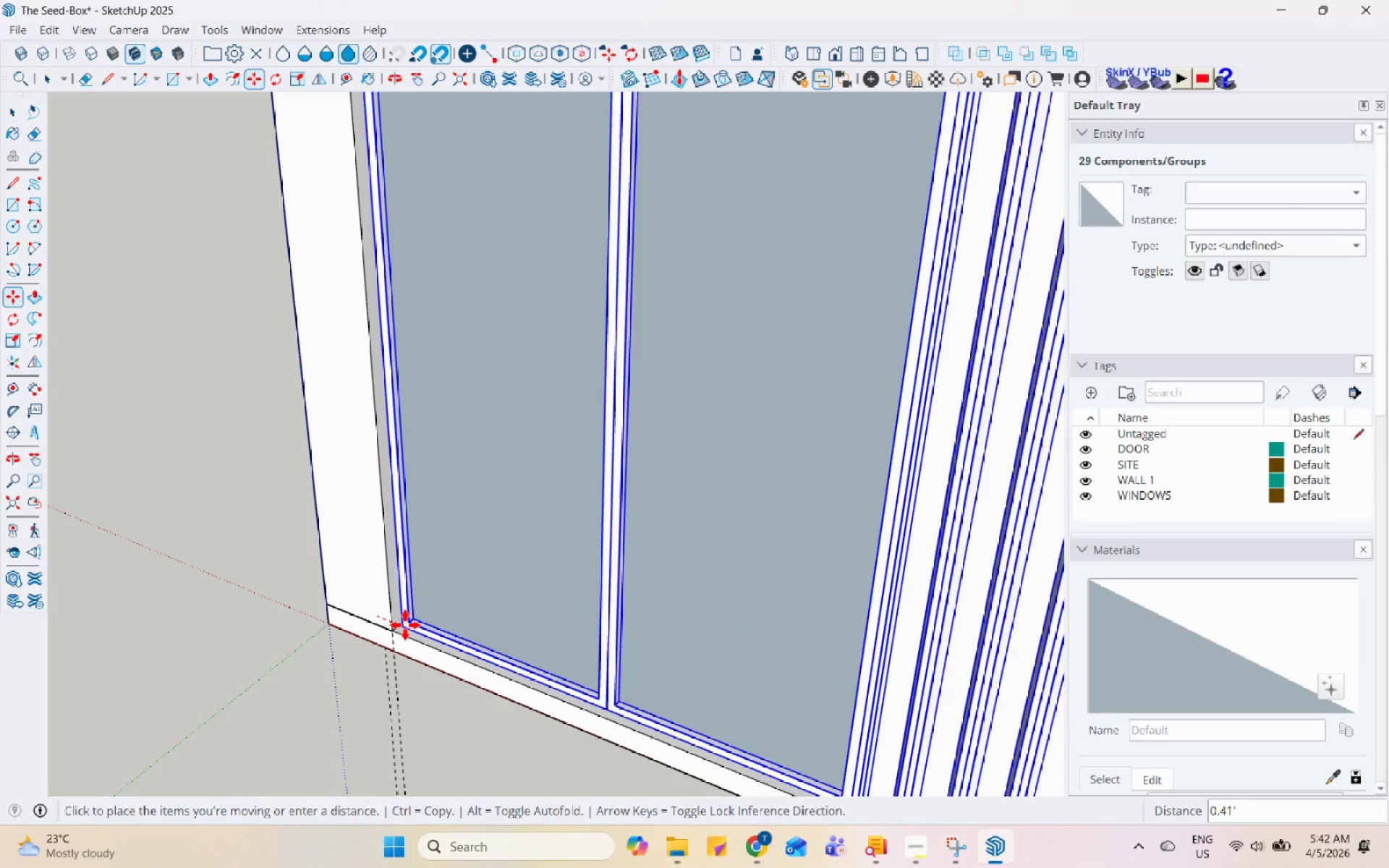 
scroll: coordinate [417, 607], scroll_direction: up, amount: 7.0
 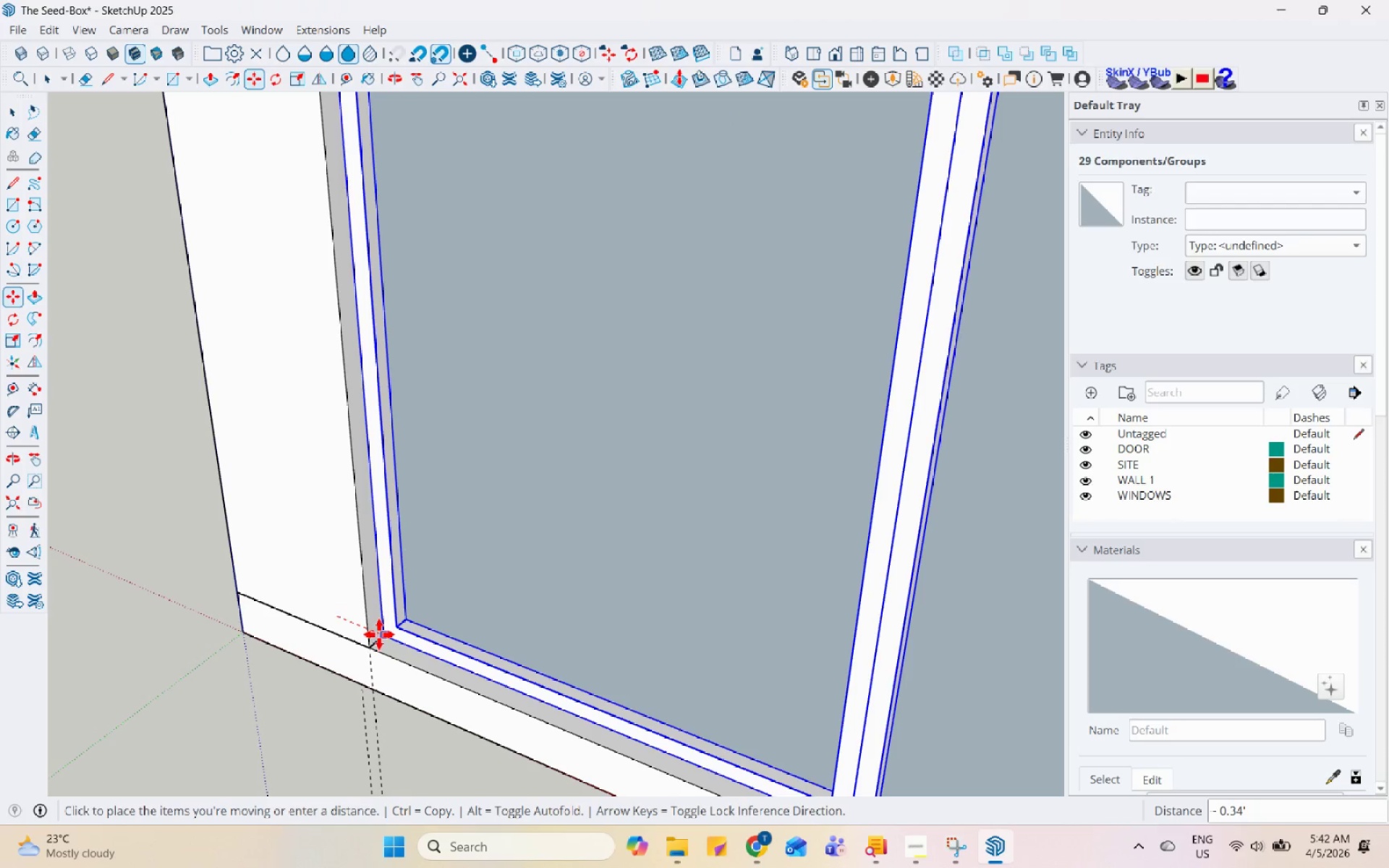 
scroll: coordinate [221, 435], scroll_direction: down, amount: 22.0
 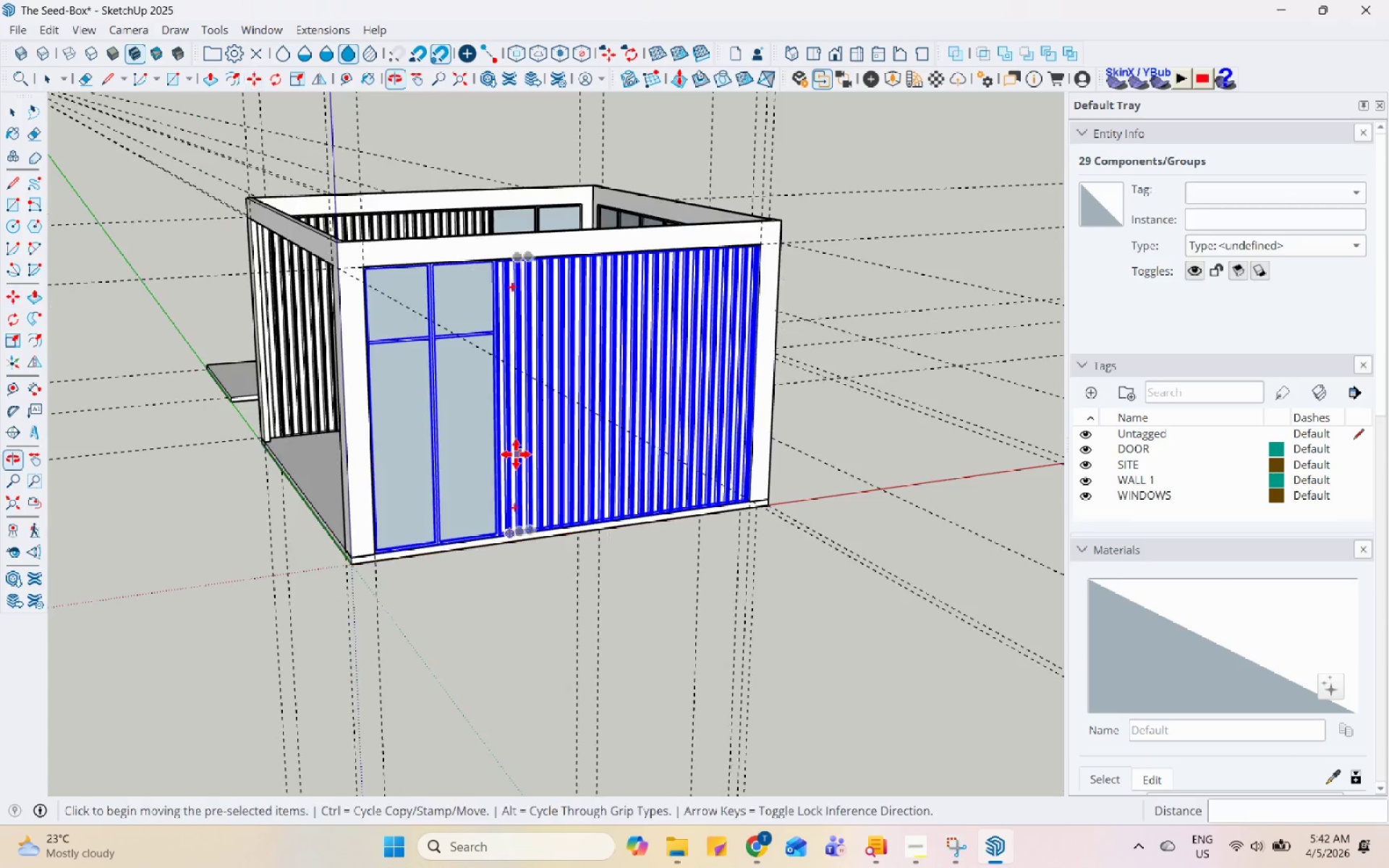 
scroll: coordinate [786, 224], scroll_direction: up, amount: 19.0
 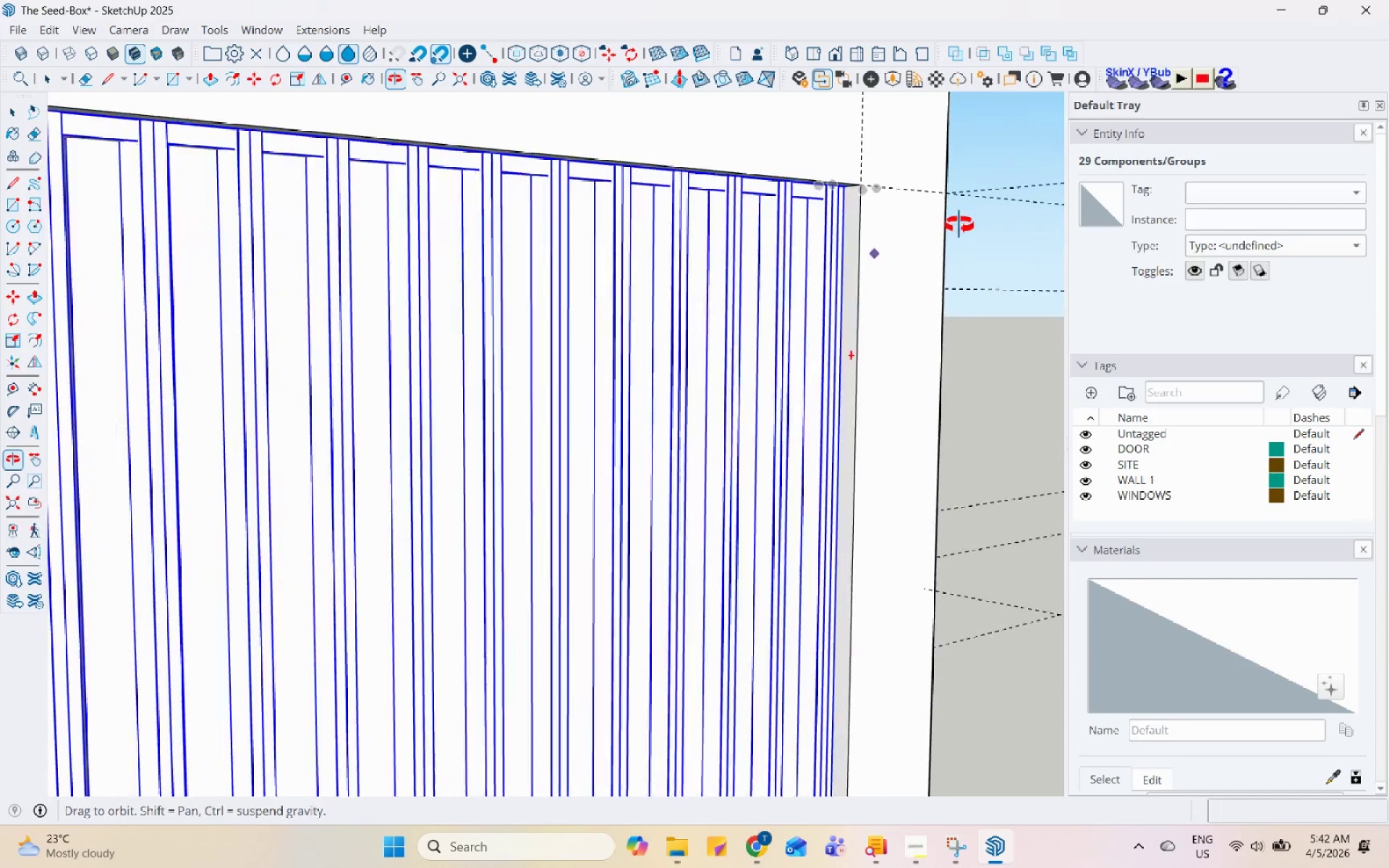 
key(Space)
 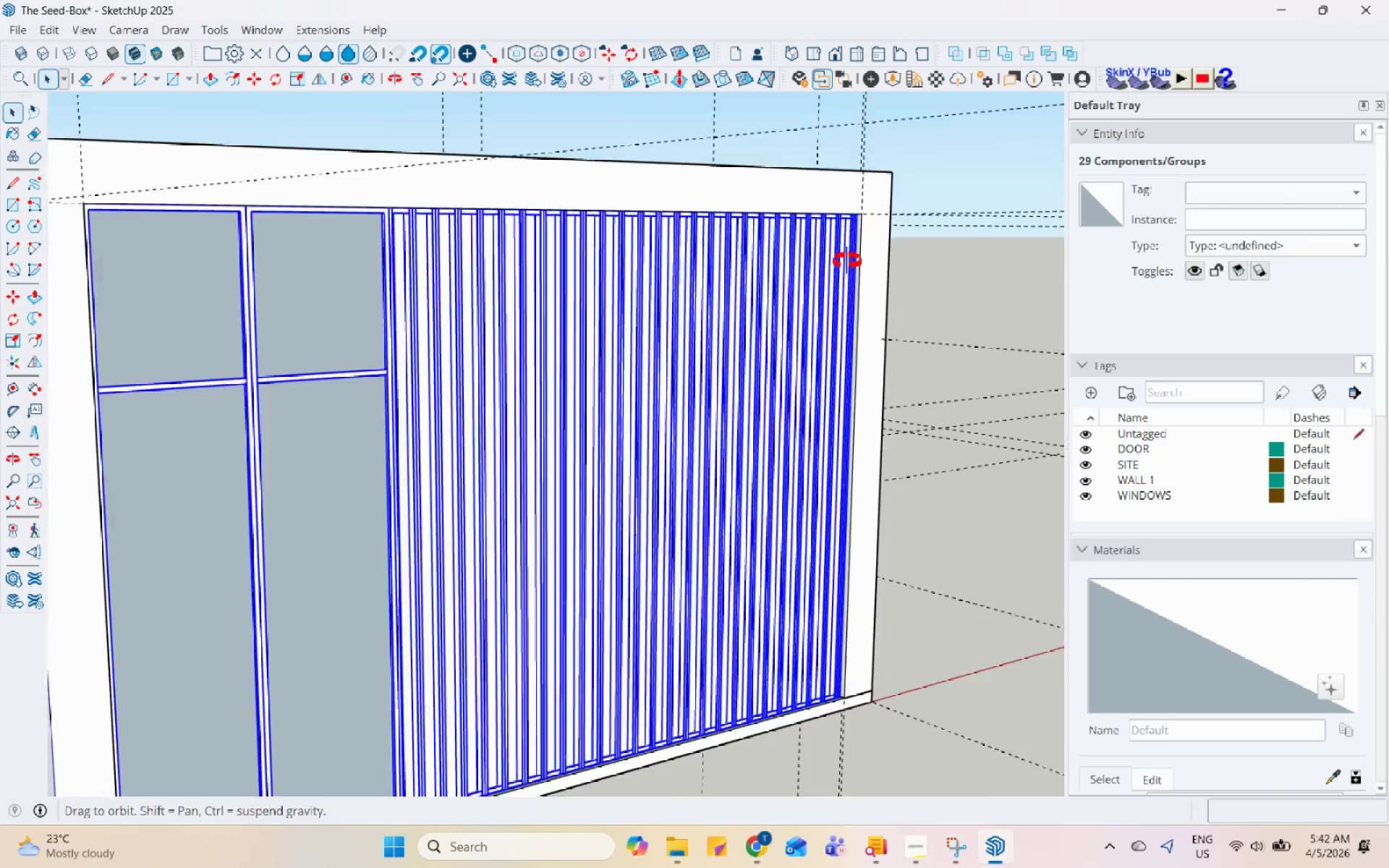 
scroll: coordinate [538, 291], scroll_direction: down, amount: 19.0
 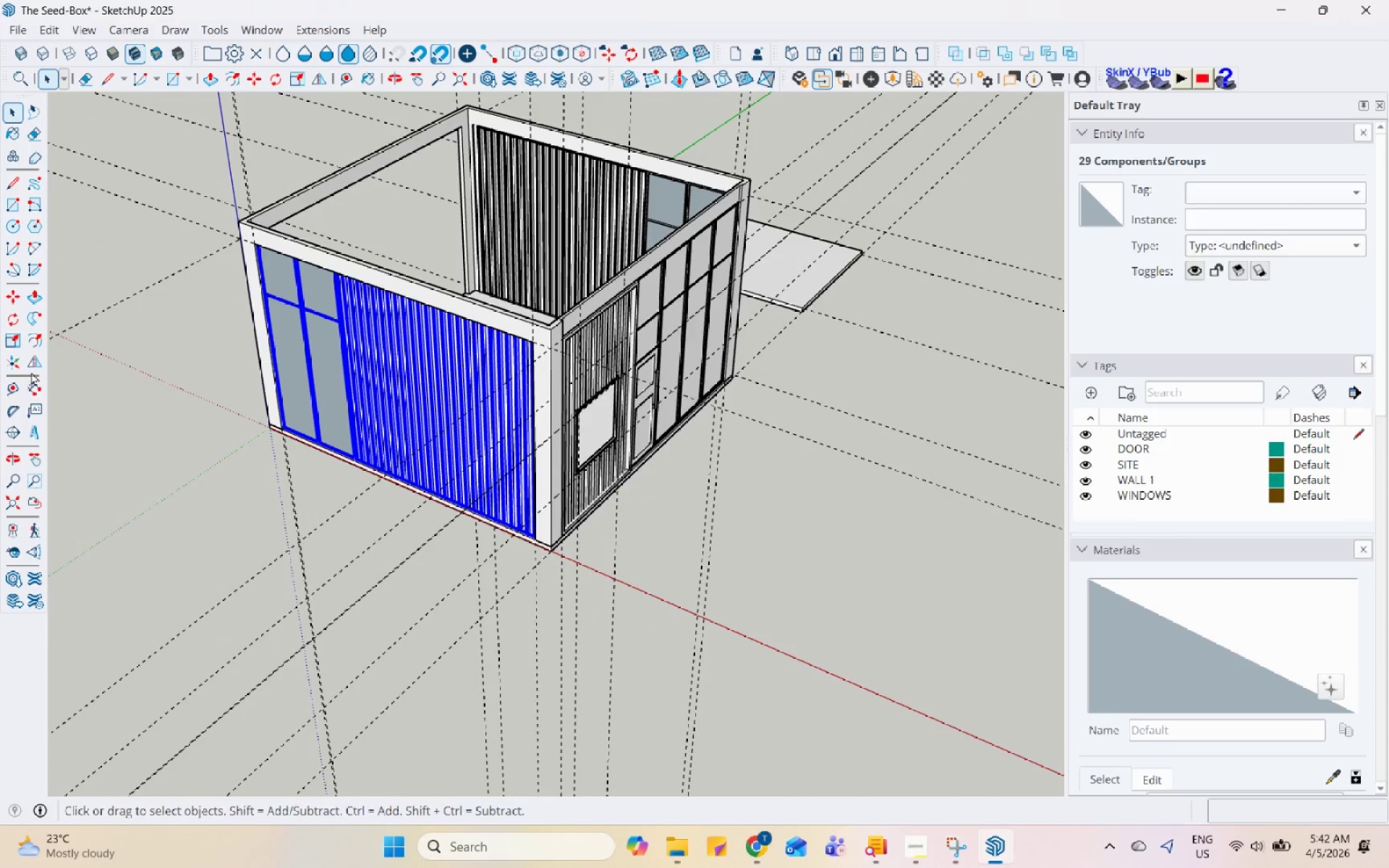 
left_click([33, 368])
 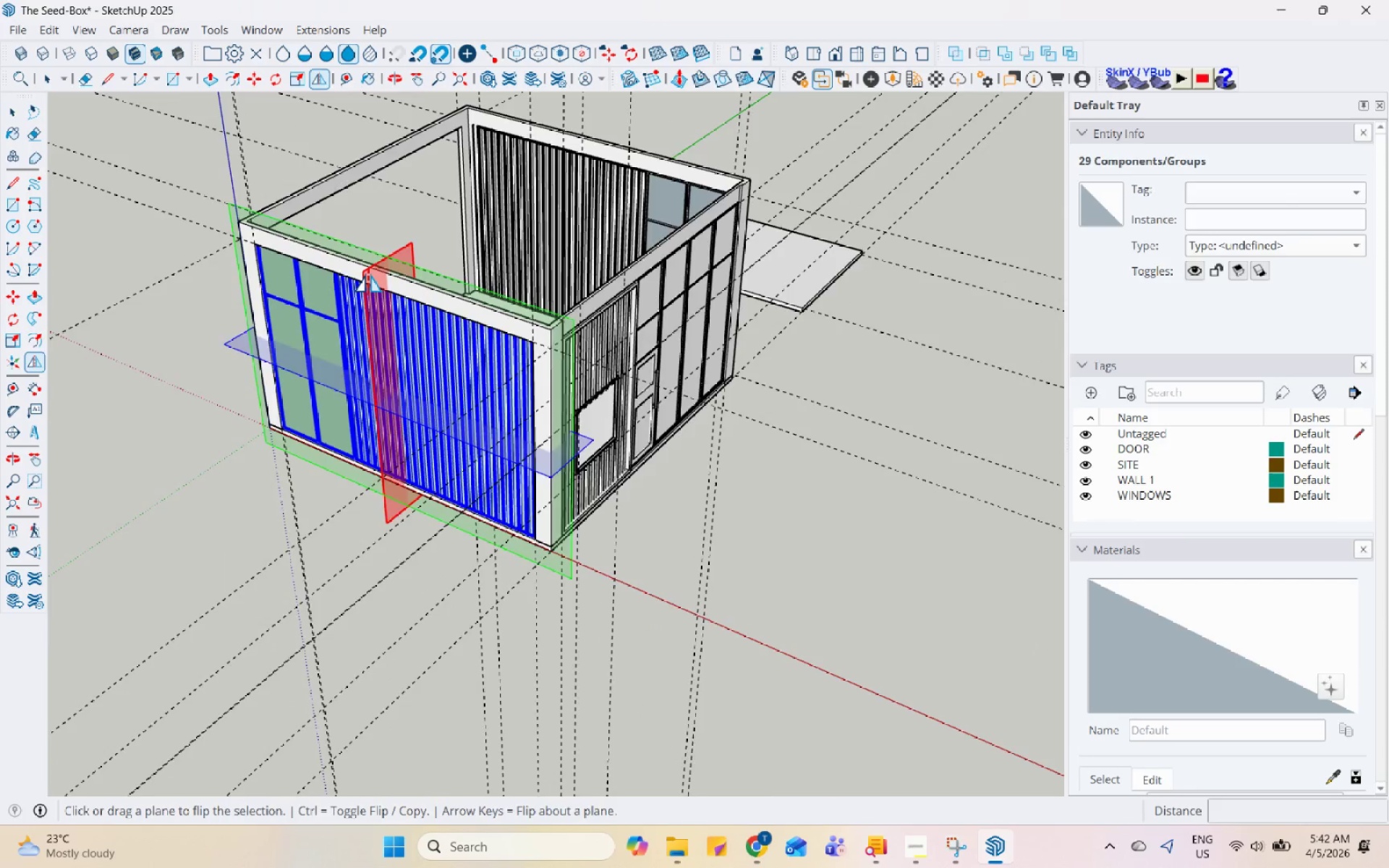 
scroll: coordinate [868, 420], scroll_direction: up, amount: 10.0
 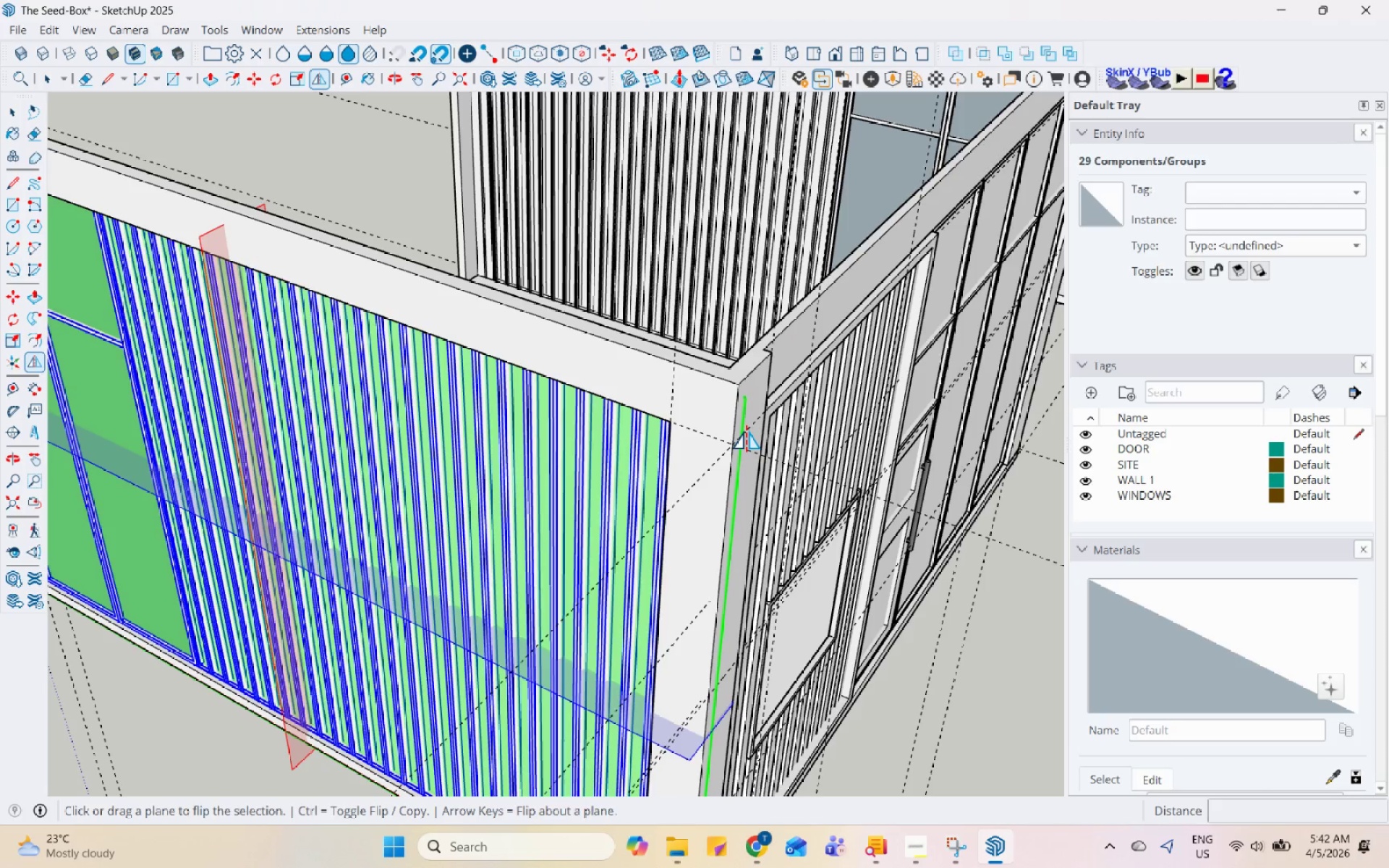 
left_click([746, 430])
 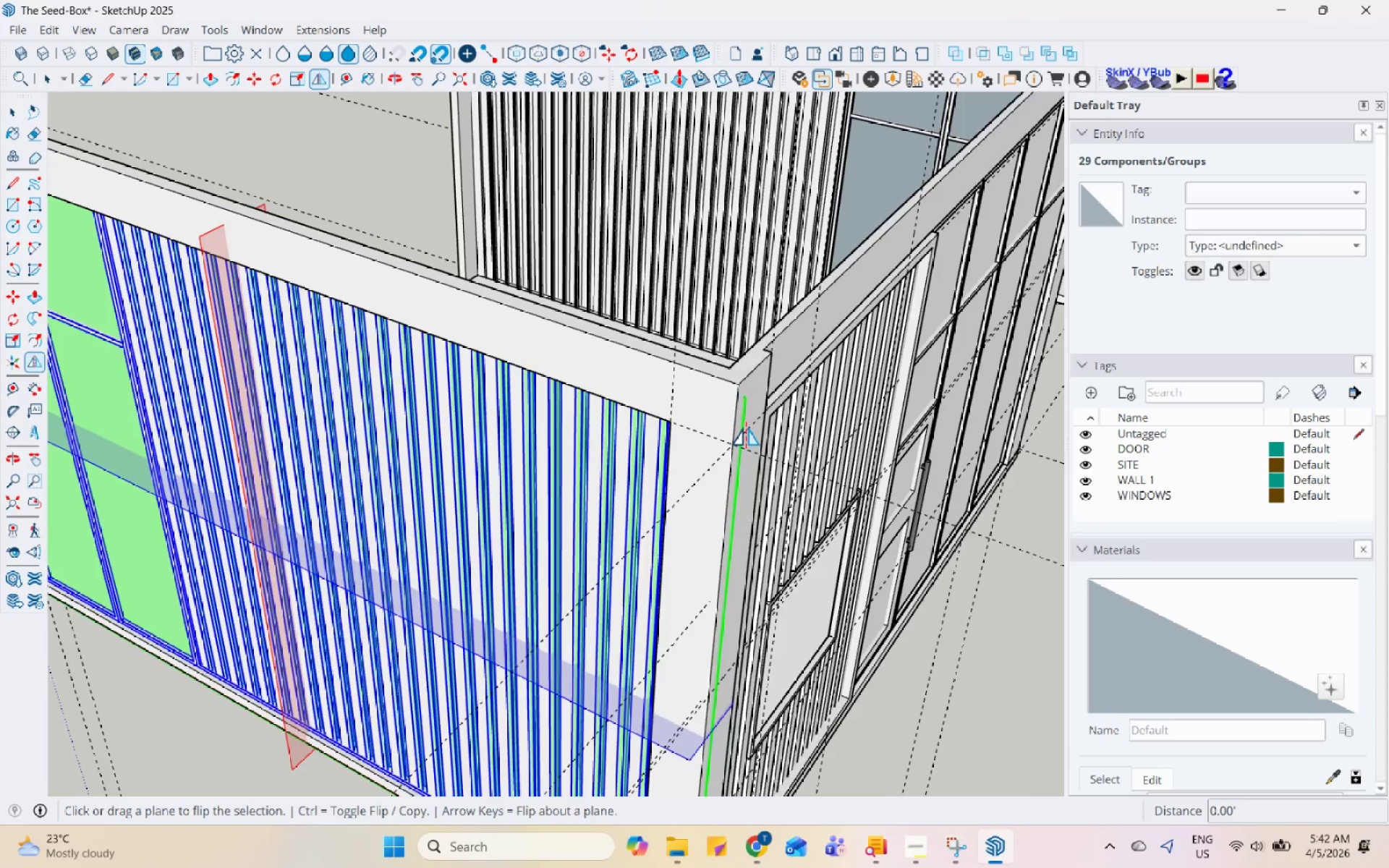 
key(Space)
 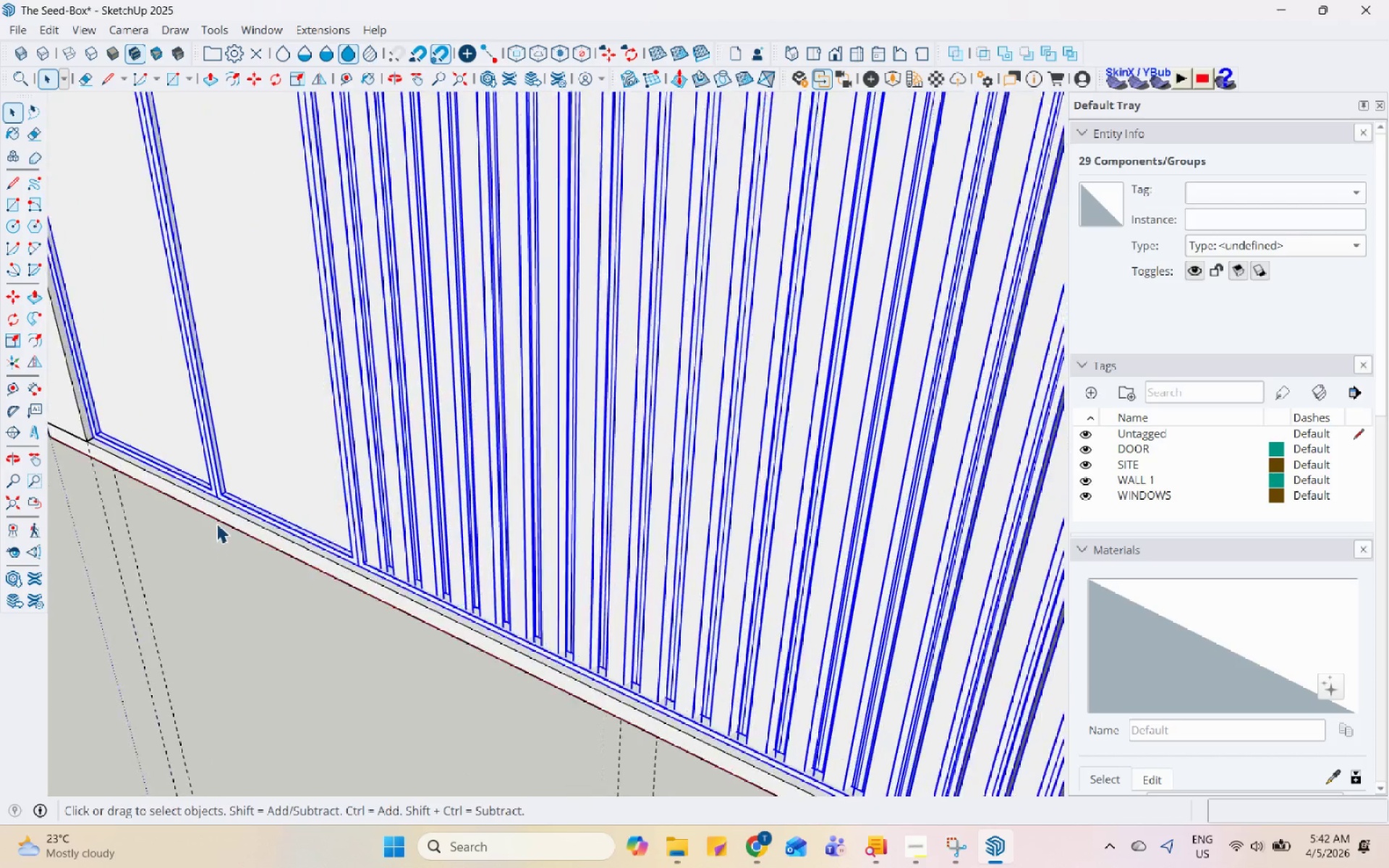 
key(Escape)
 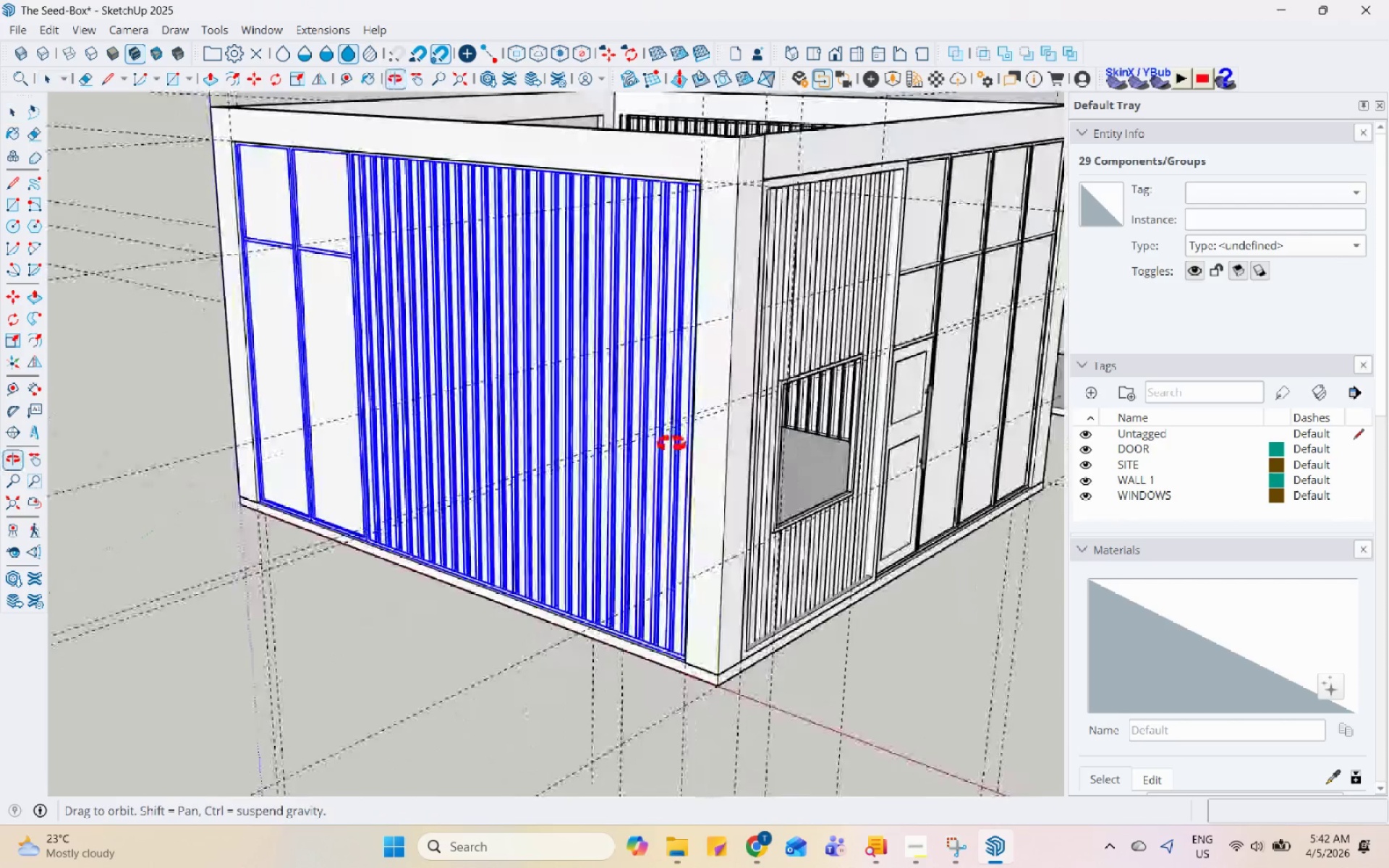 
scroll: coordinate [391, 537], scroll_direction: down, amount: 6.0
 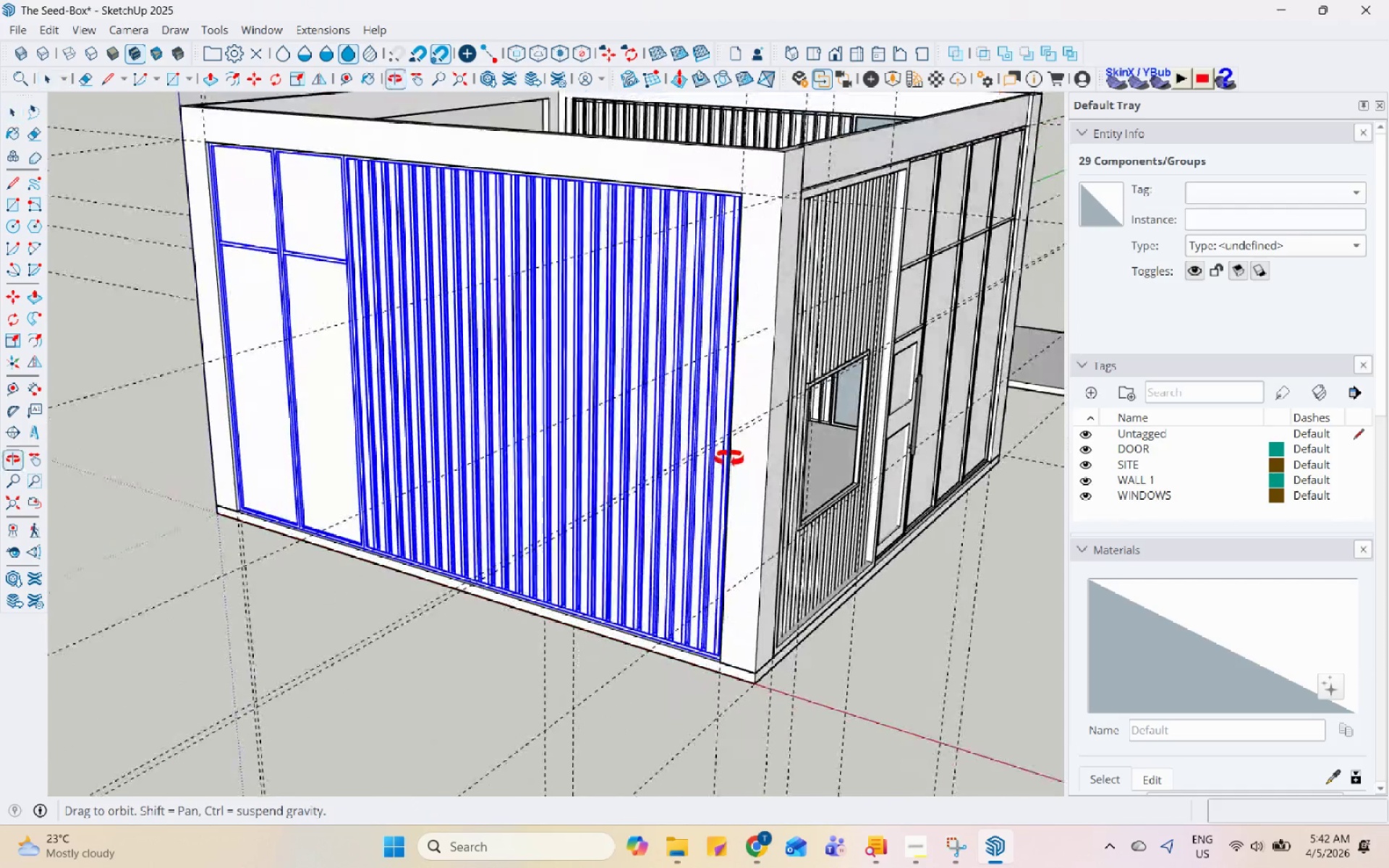 
scroll: coordinate [613, 177], scroll_direction: up, amount: 4.0
 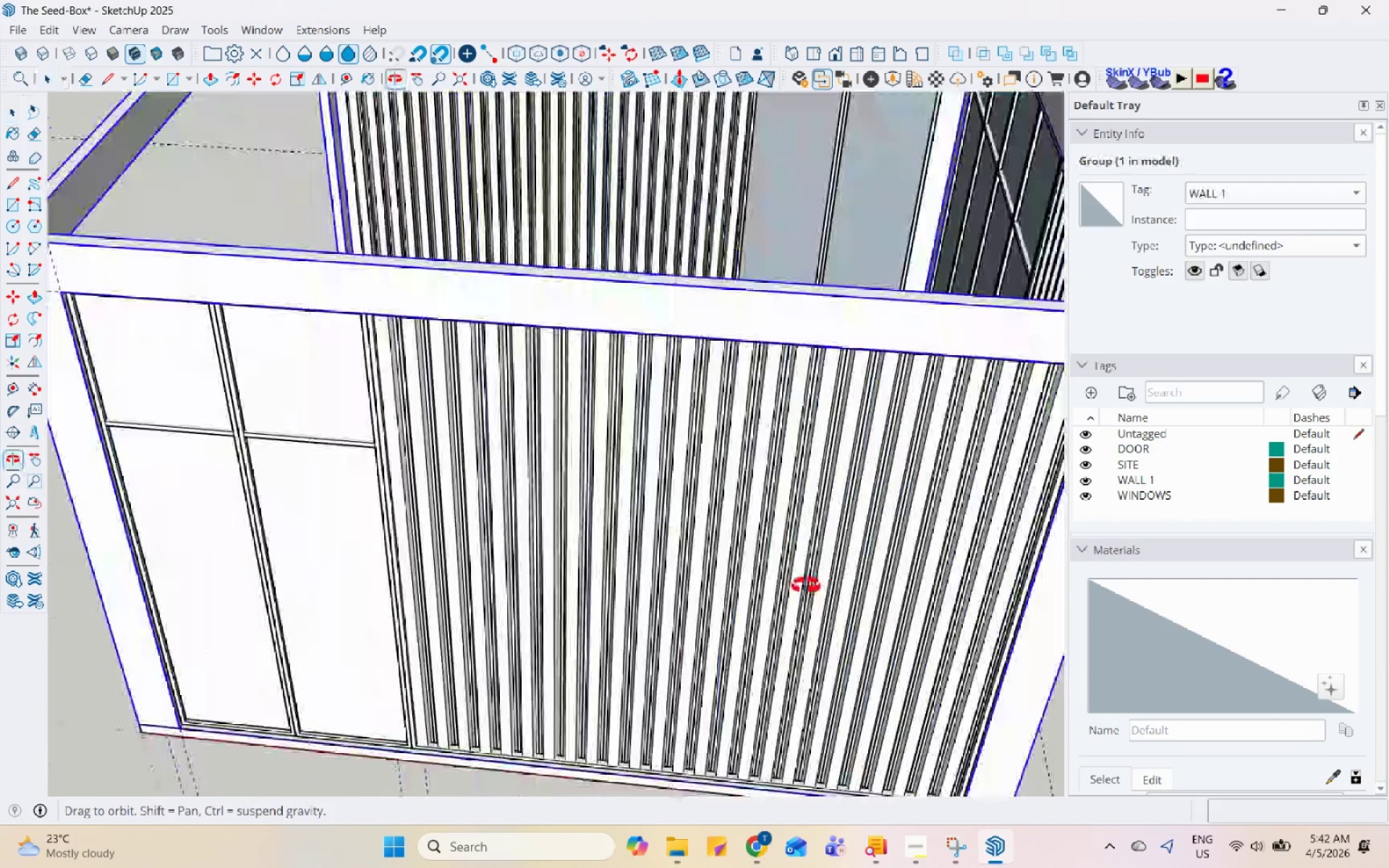 
double_click([323, 369])
 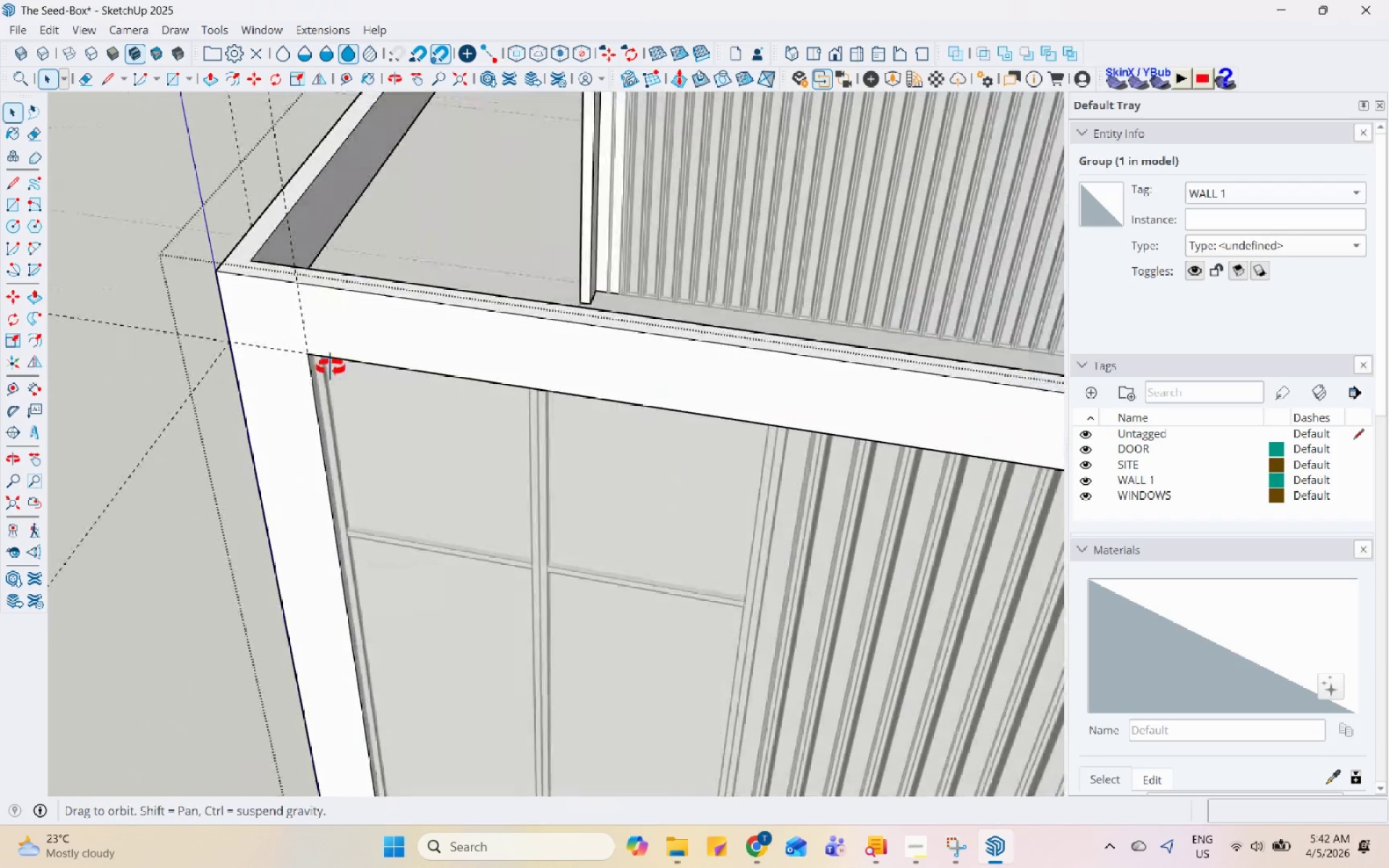 
scroll: coordinate [310, 383], scroll_direction: up, amount: 4.0
 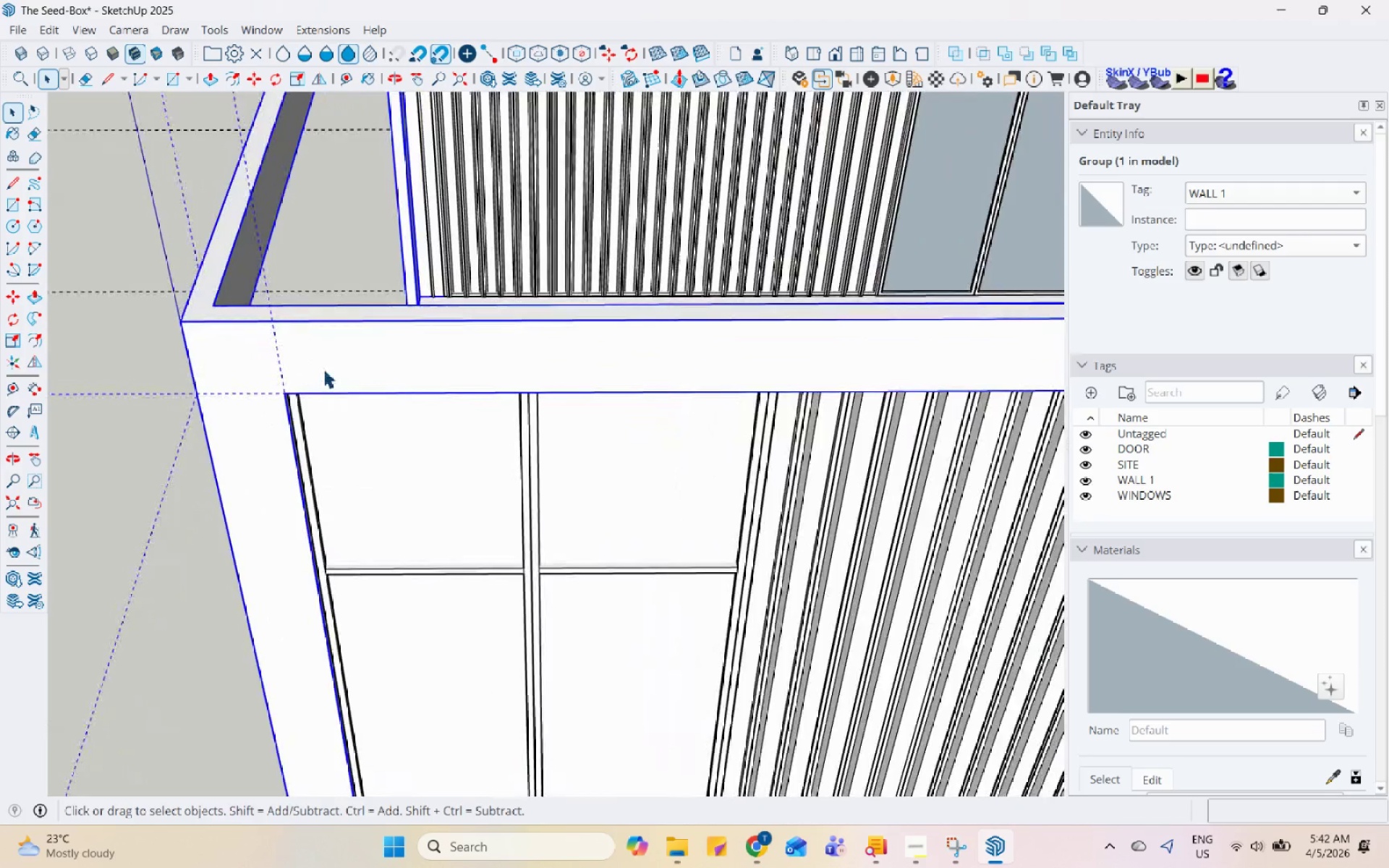 
left_click([329, 339])
 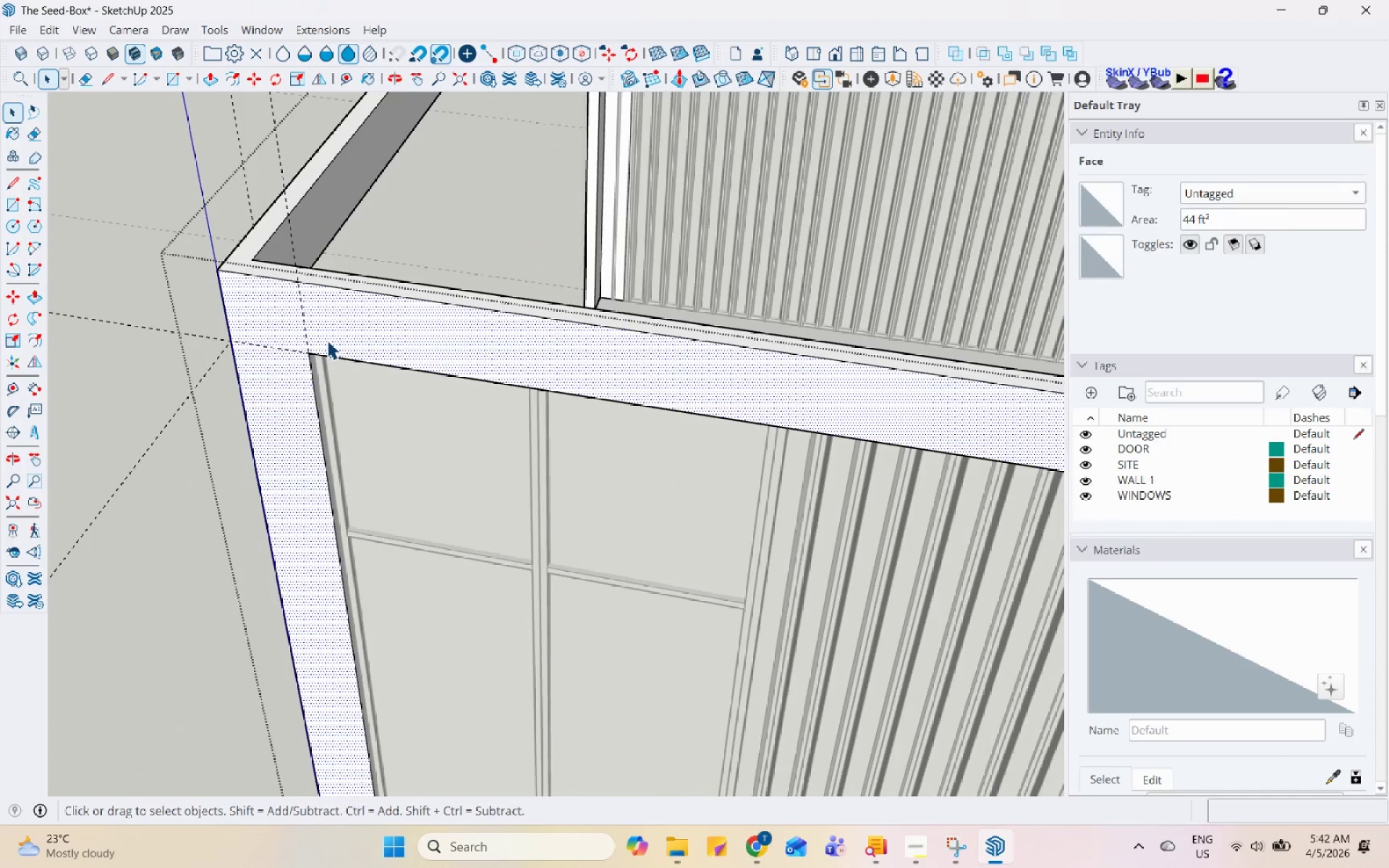 
key(L)
 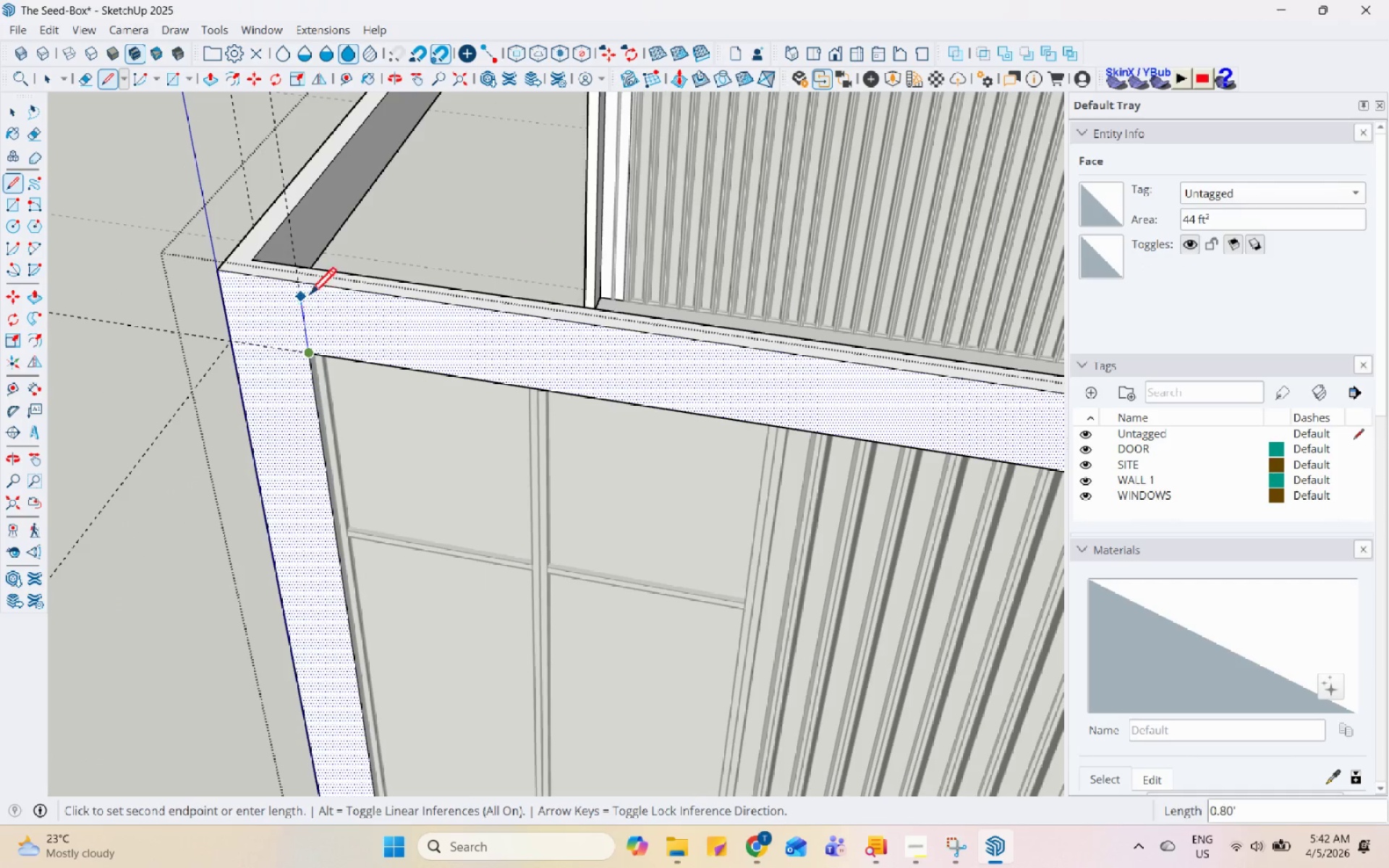 
scroll: coordinate [856, 442], scroll_direction: down, amount: 1.0
 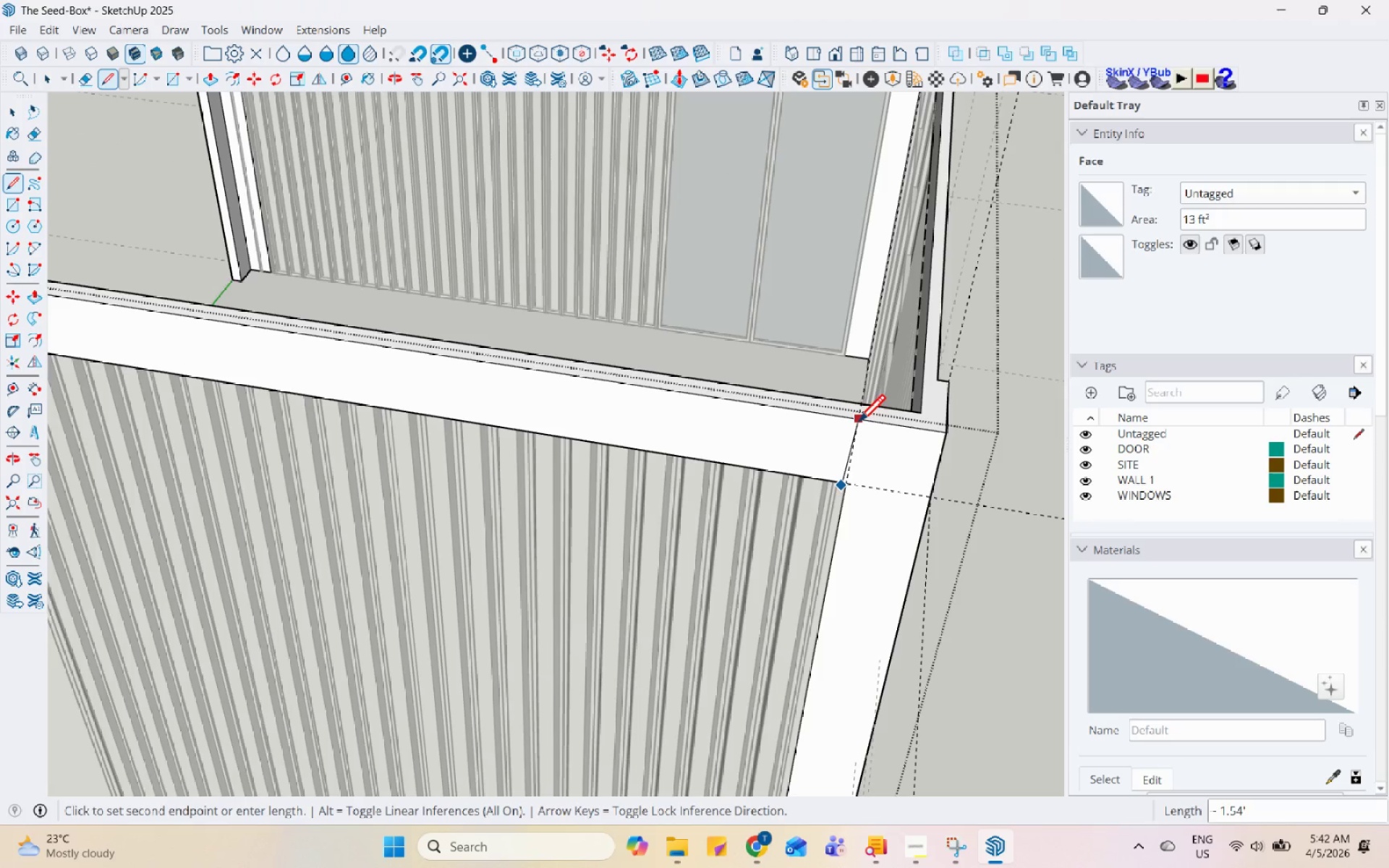 
key(Escape)
 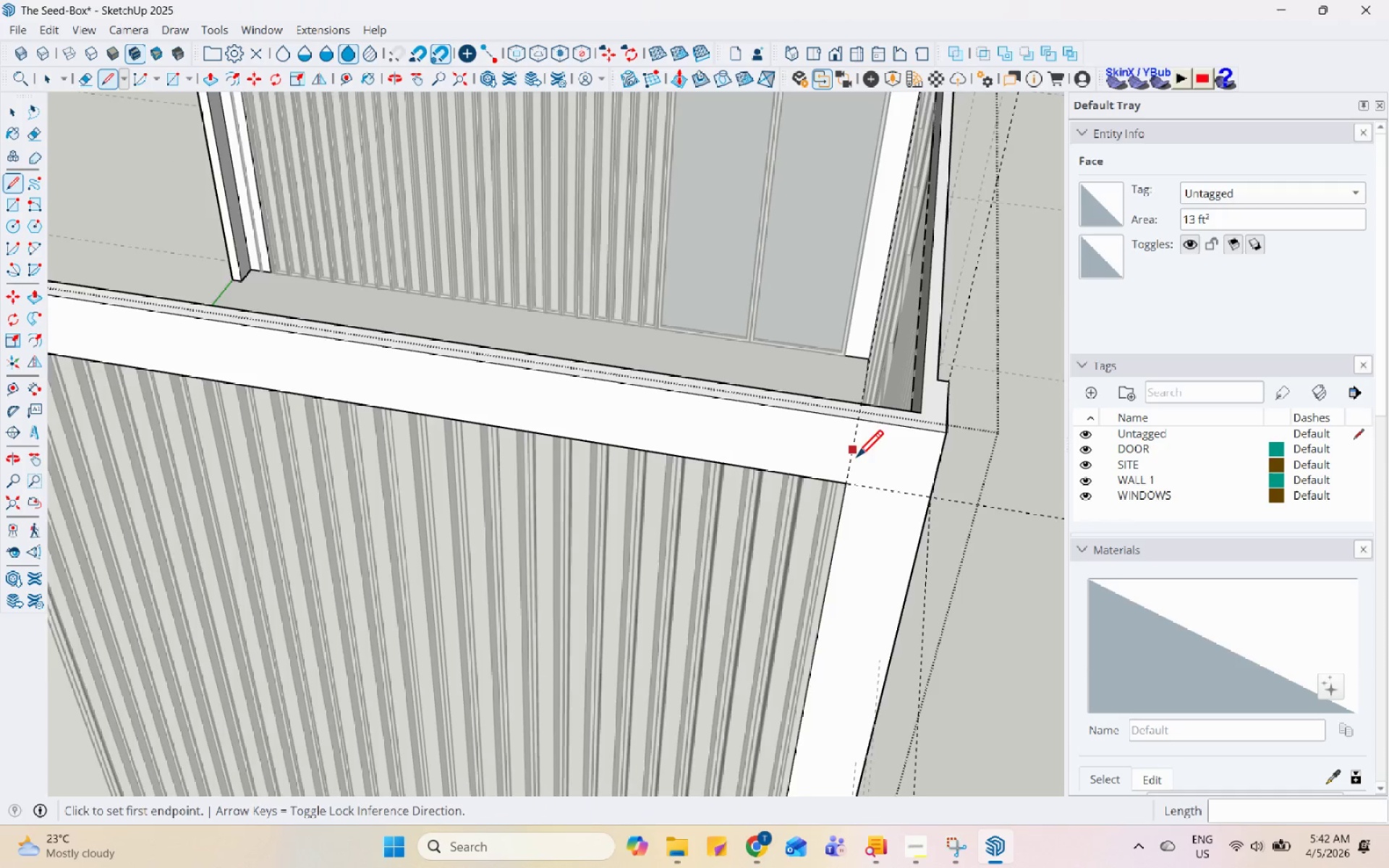 
scroll: coordinate [856, 480], scroll_direction: up, amount: 4.0
 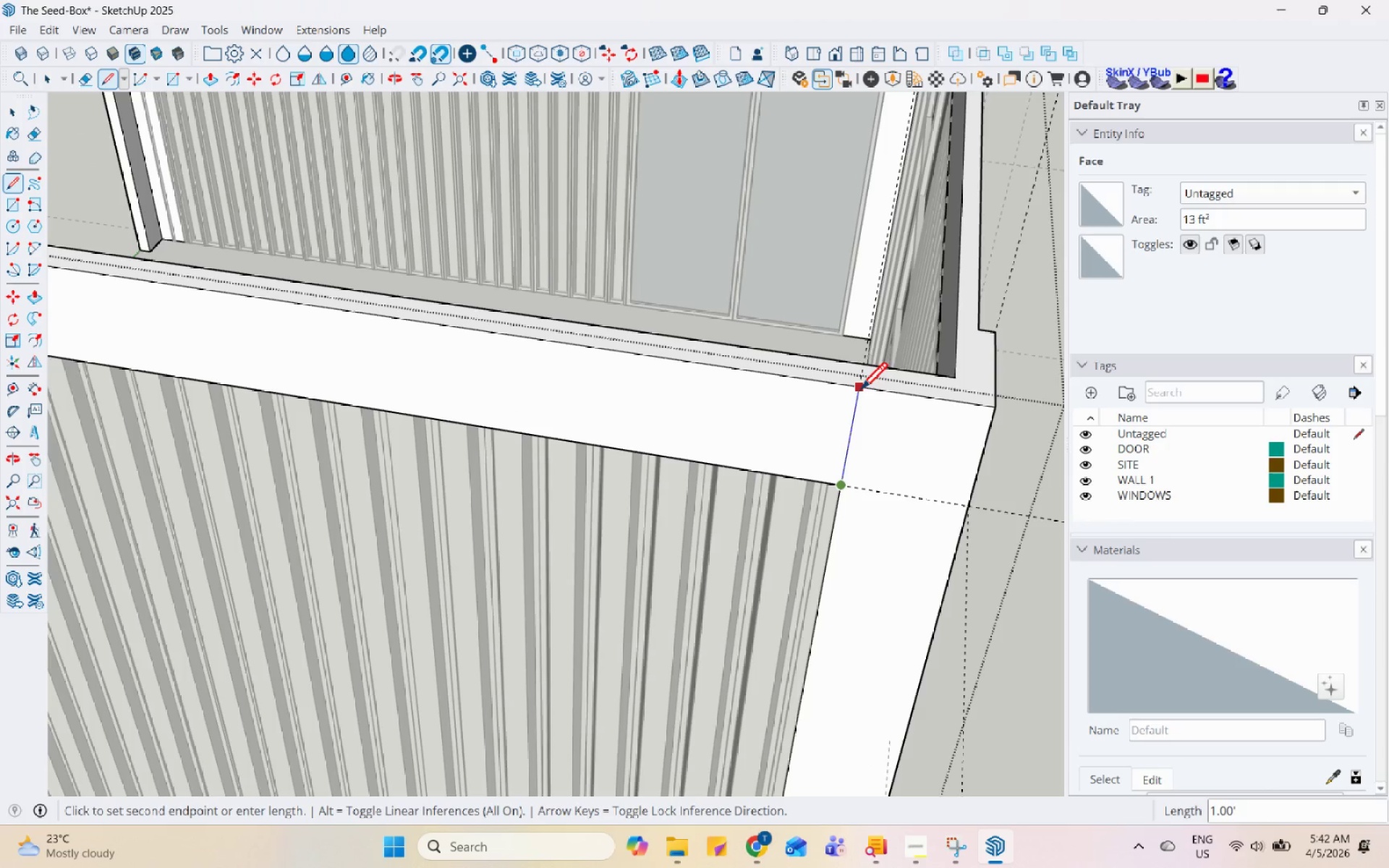 
key(Space)
 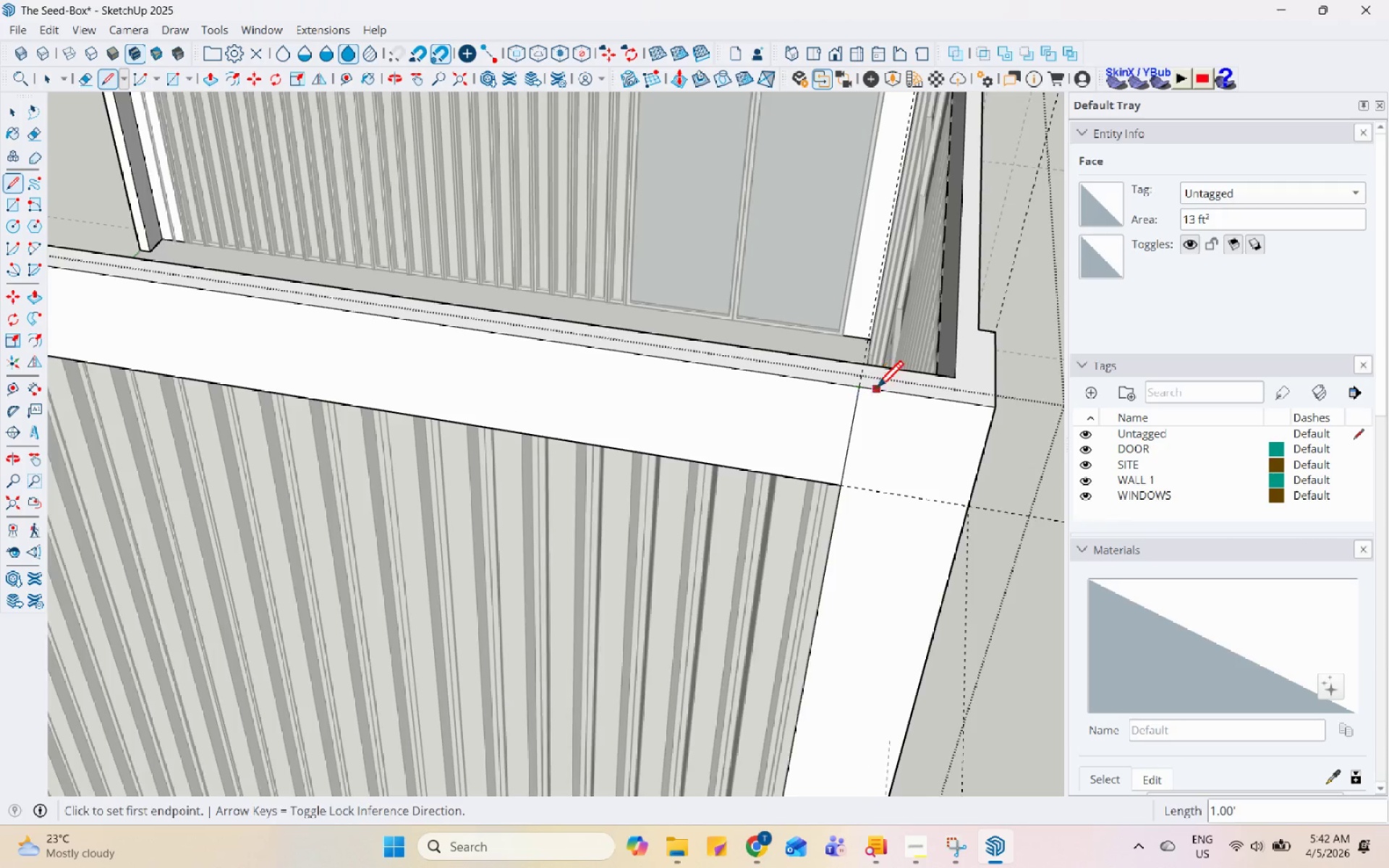 
left_click([784, 406])
 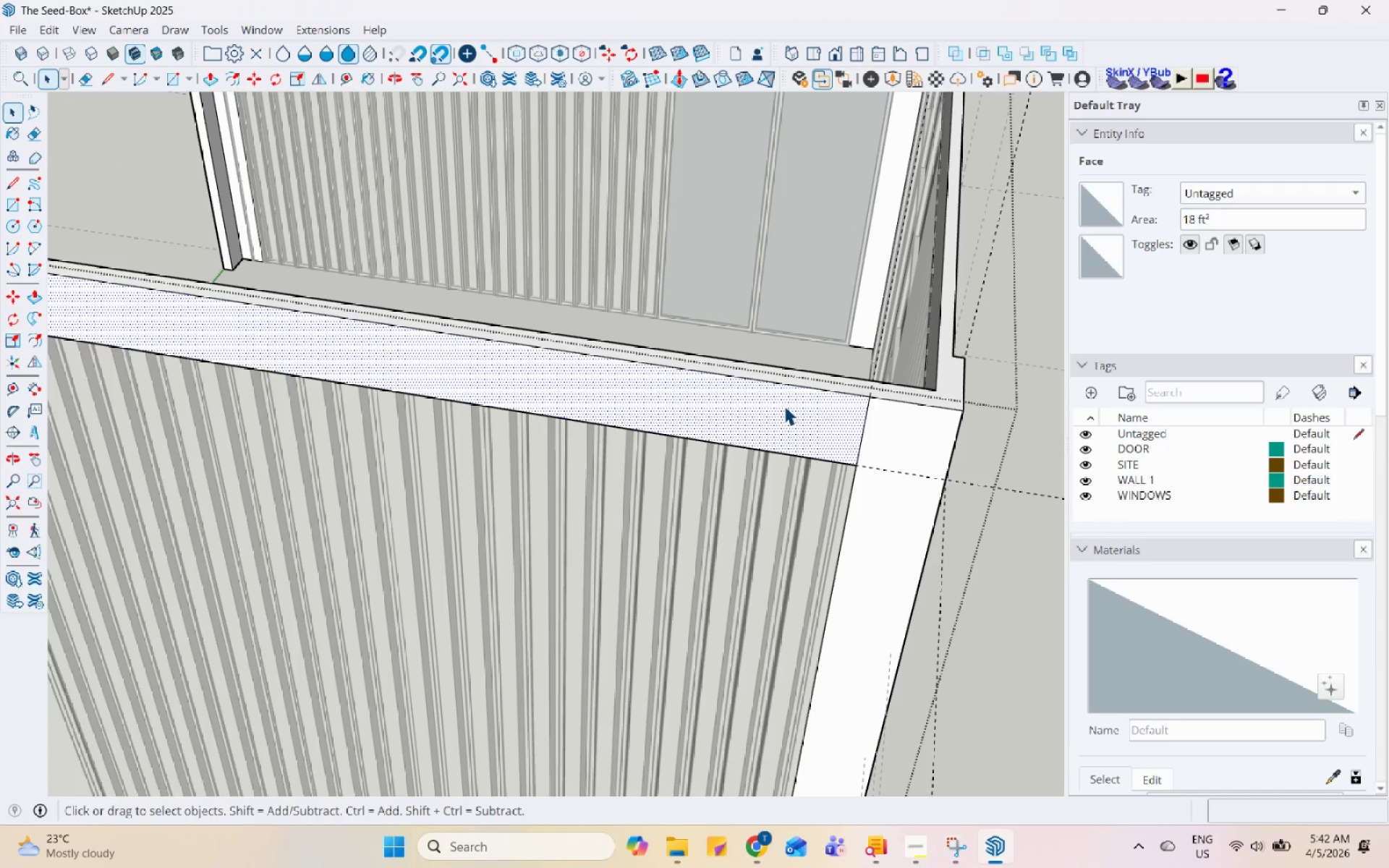 
scroll: coordinate [894, 420], scroll_direction: down, amount: 4.0
 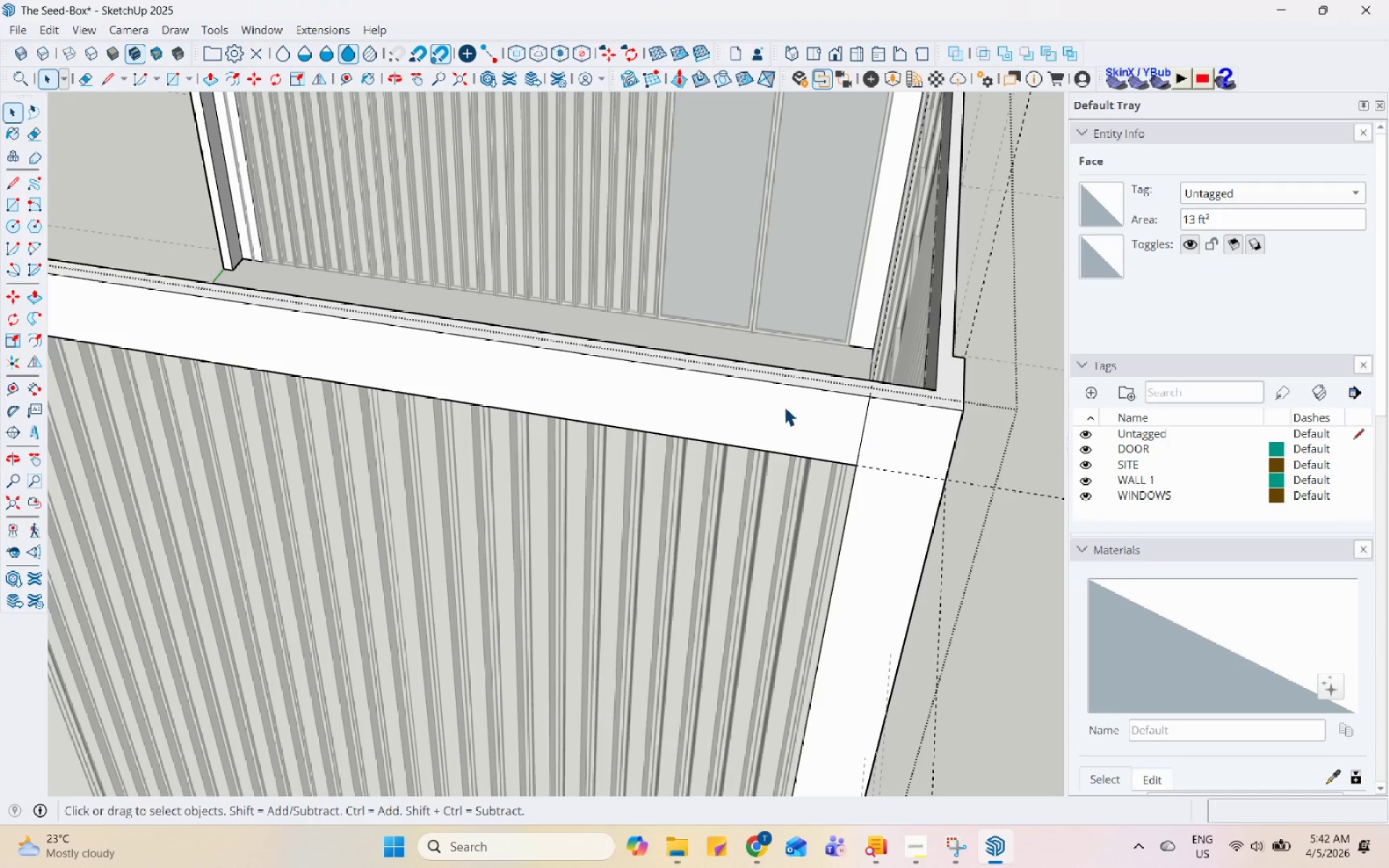 
key(P)
 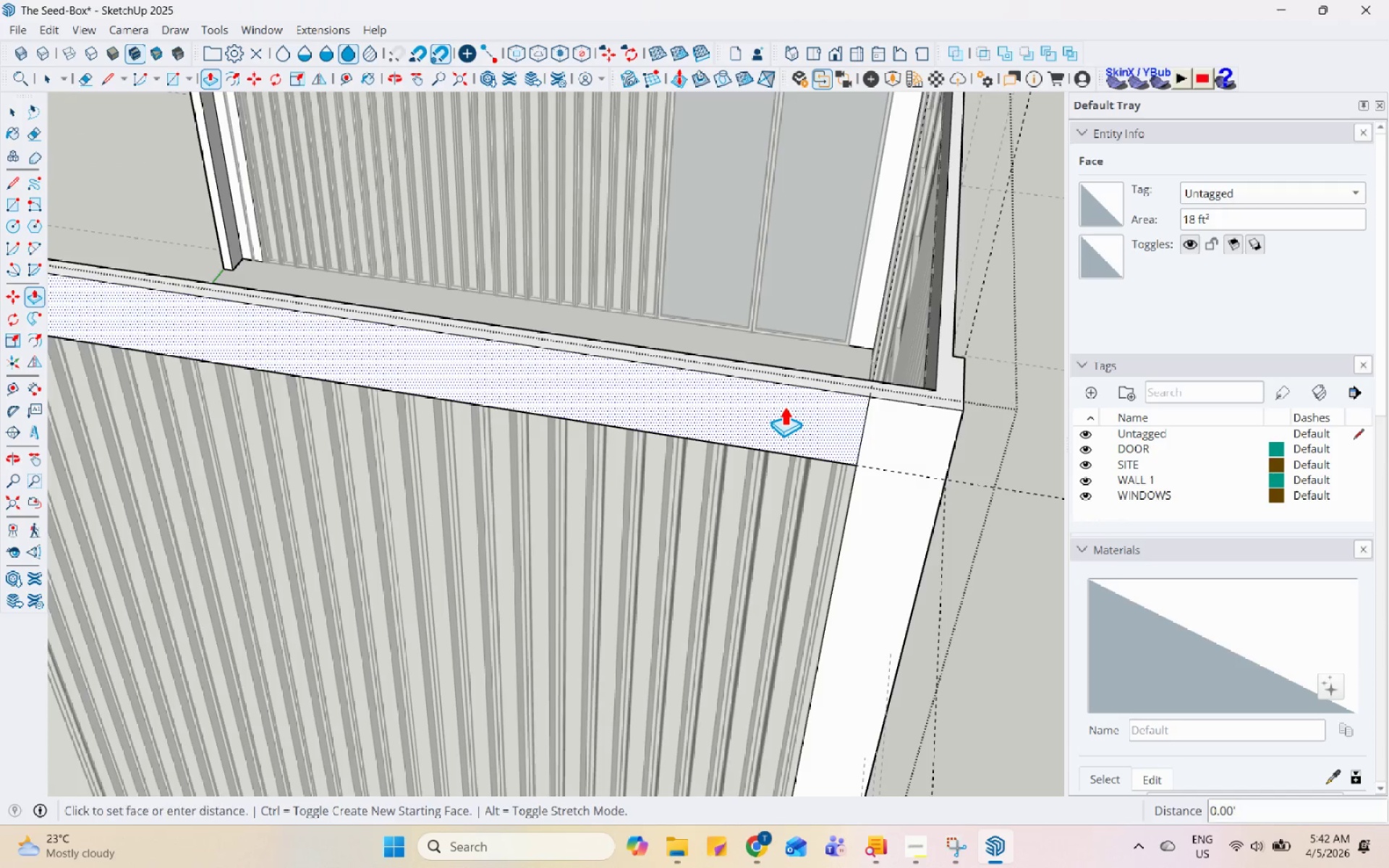 
left_click([784, 406])
 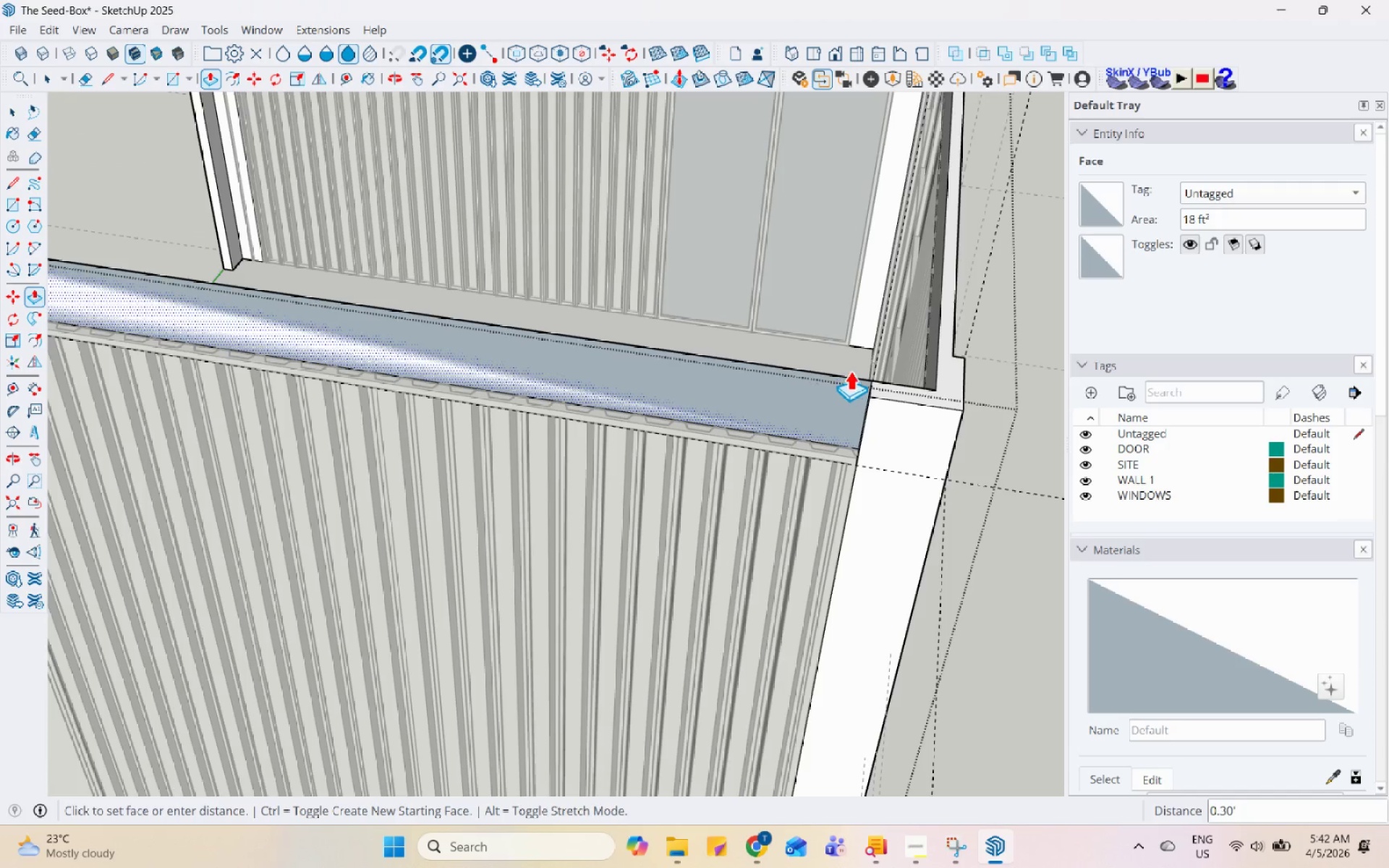 
scroll: coordinate [767, 445], scroll_direction: down, amount: 10.0
 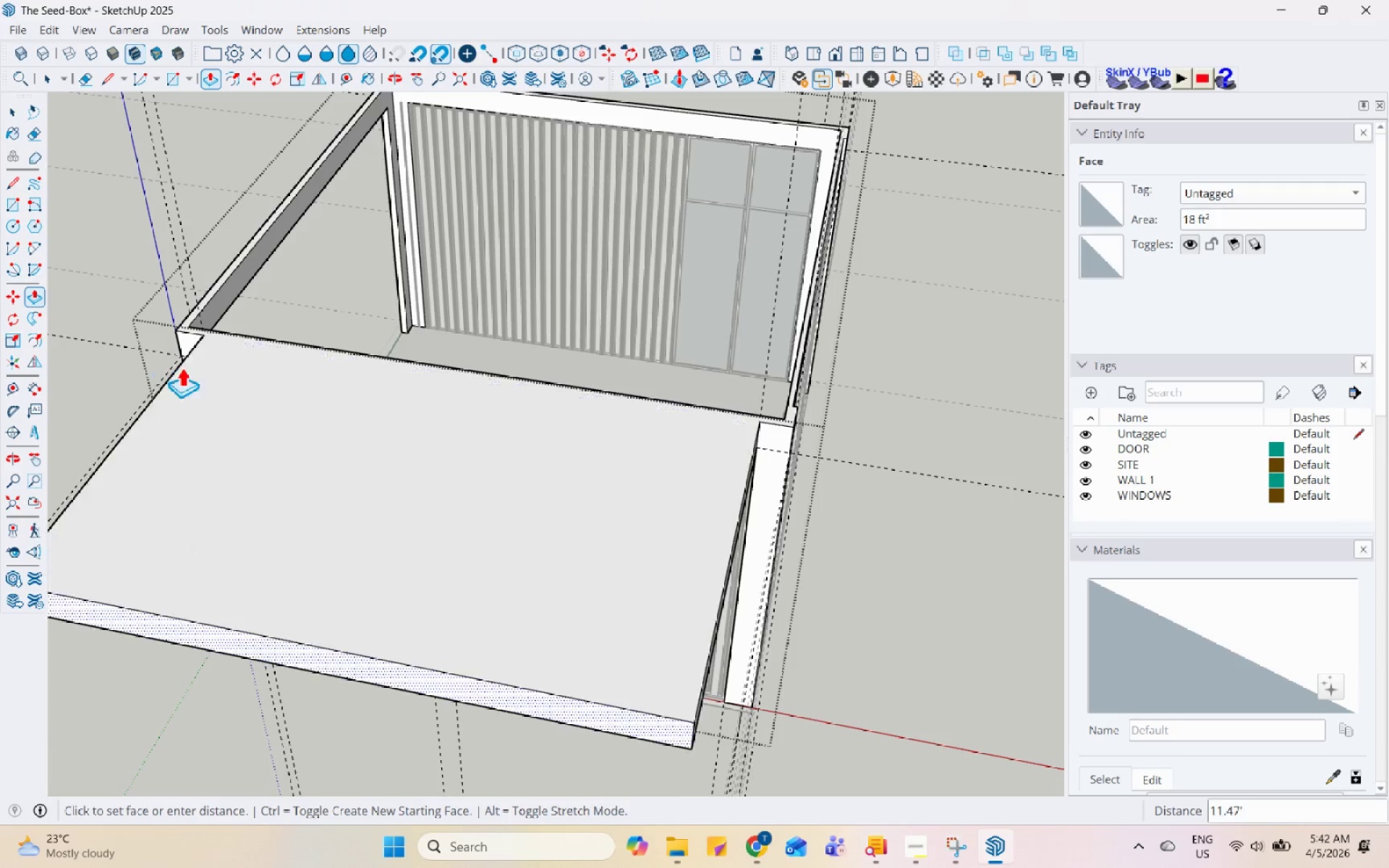 
scroll: coordinate [216, 370], scroll_direction: up, amount: 5.0
 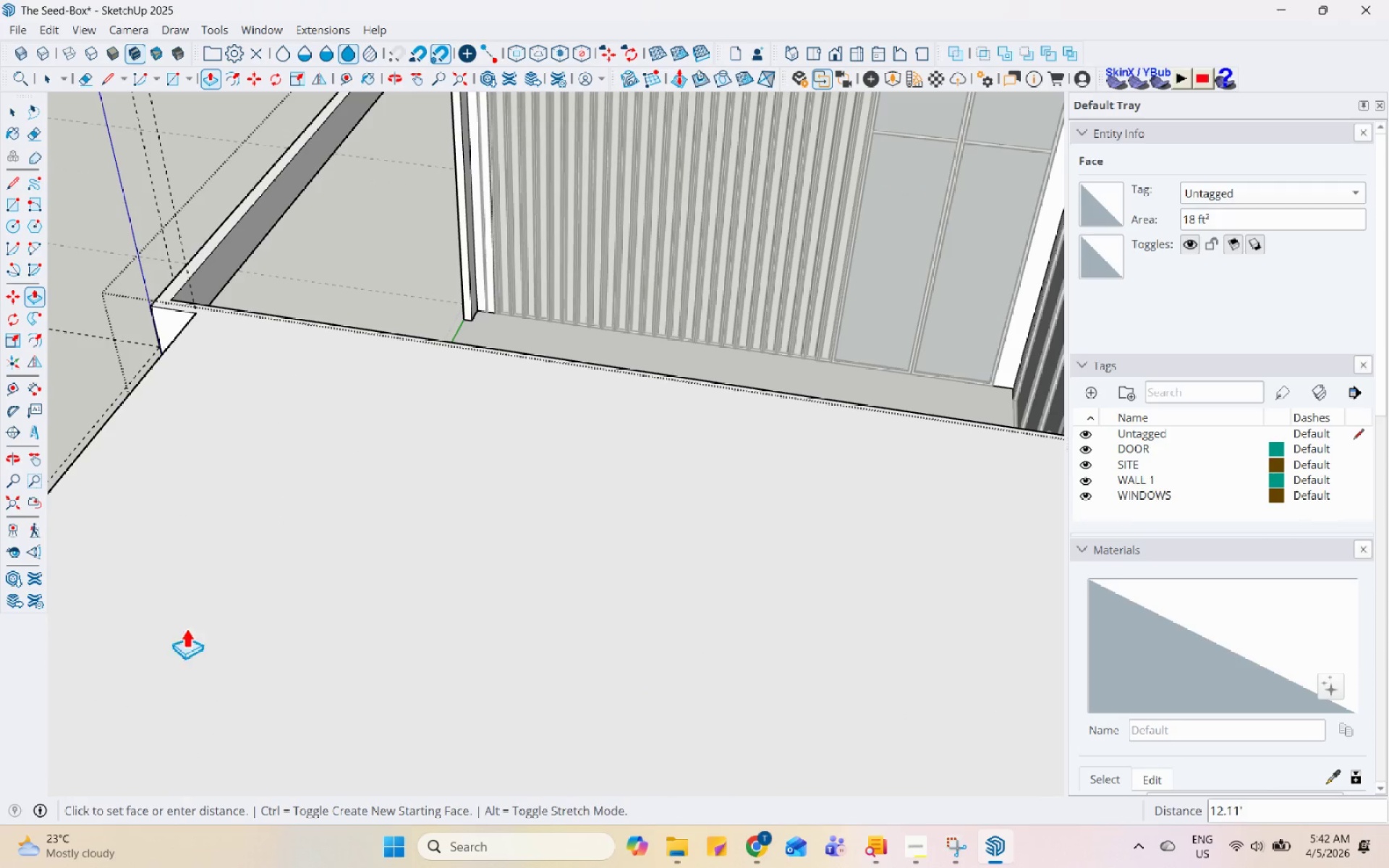 
scroll: coordinate [327, 271], scroll_direction: down, amount: 5.0
 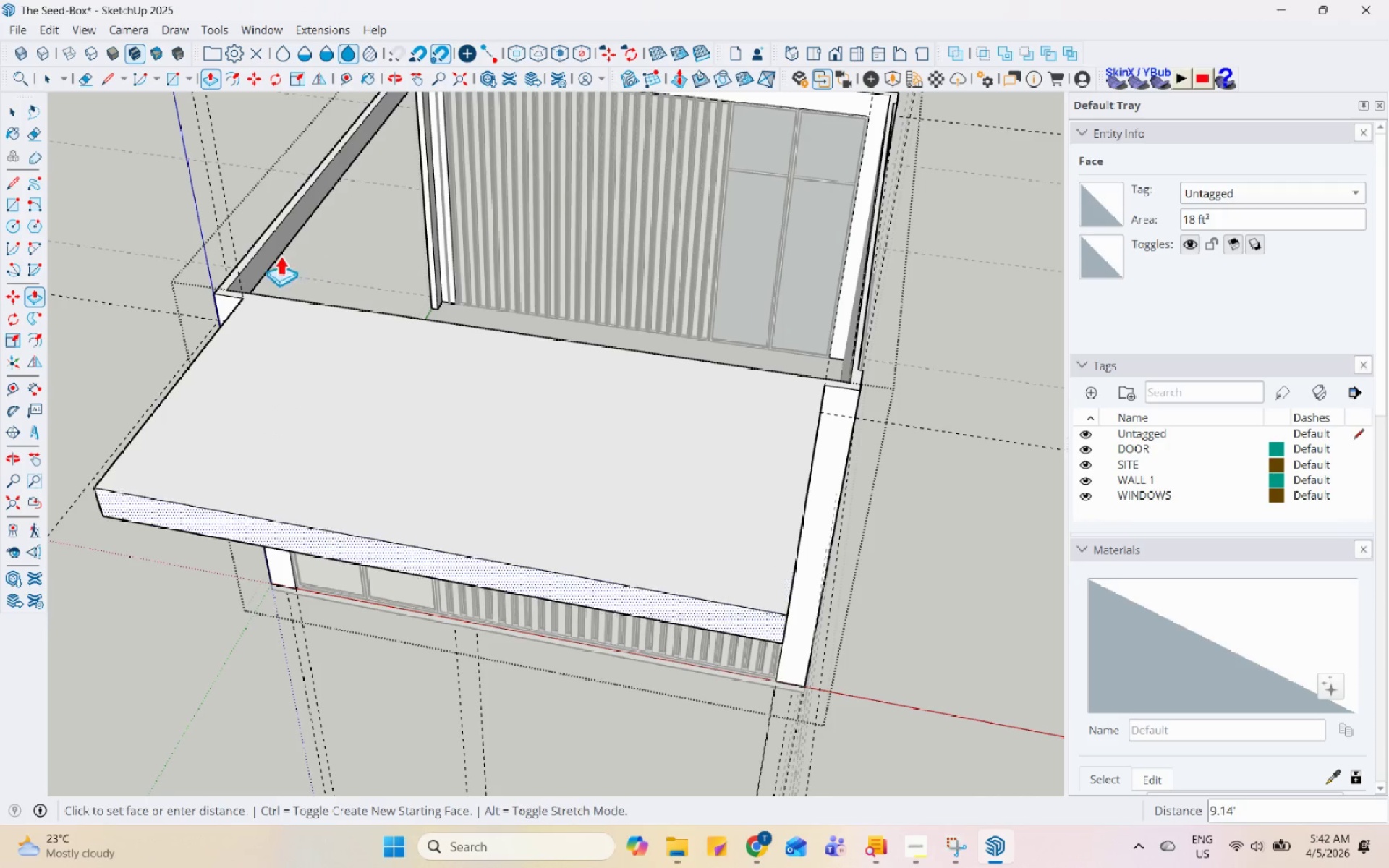 
left_click([246, 293])
 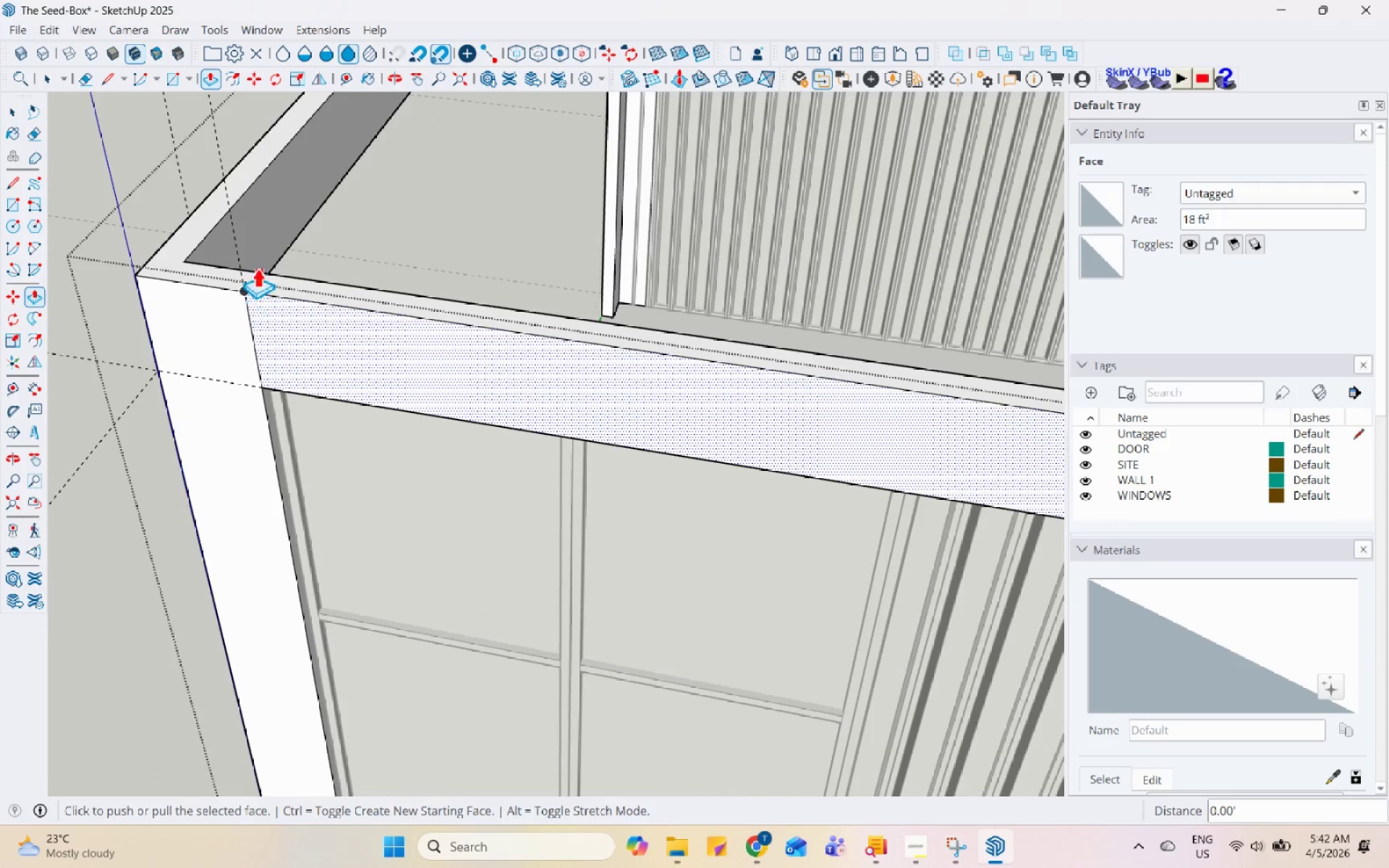 
scroll: coordinate [261, 281], scroll_direction: up, amount: 18.0
 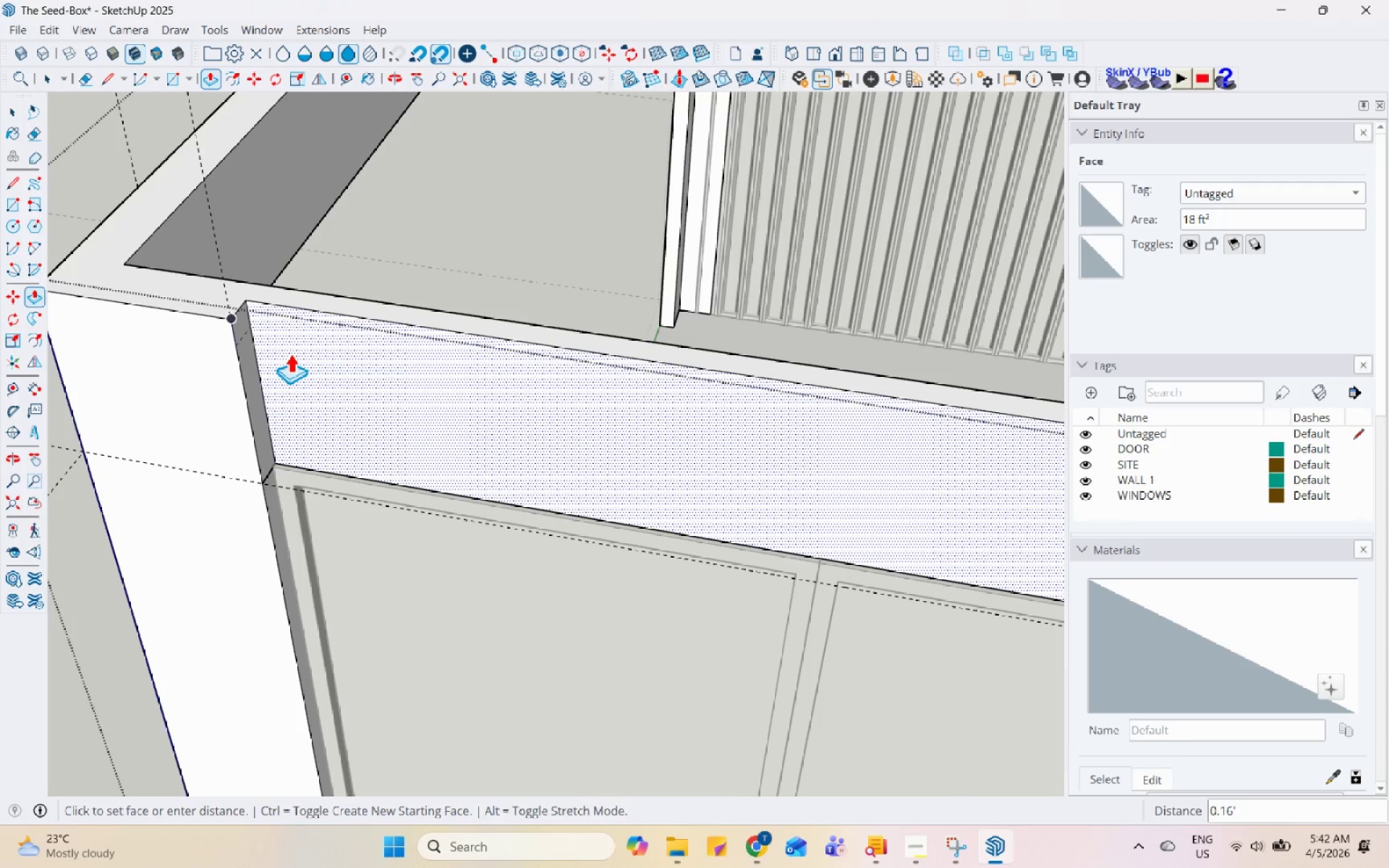 
left_click([287, 357])
 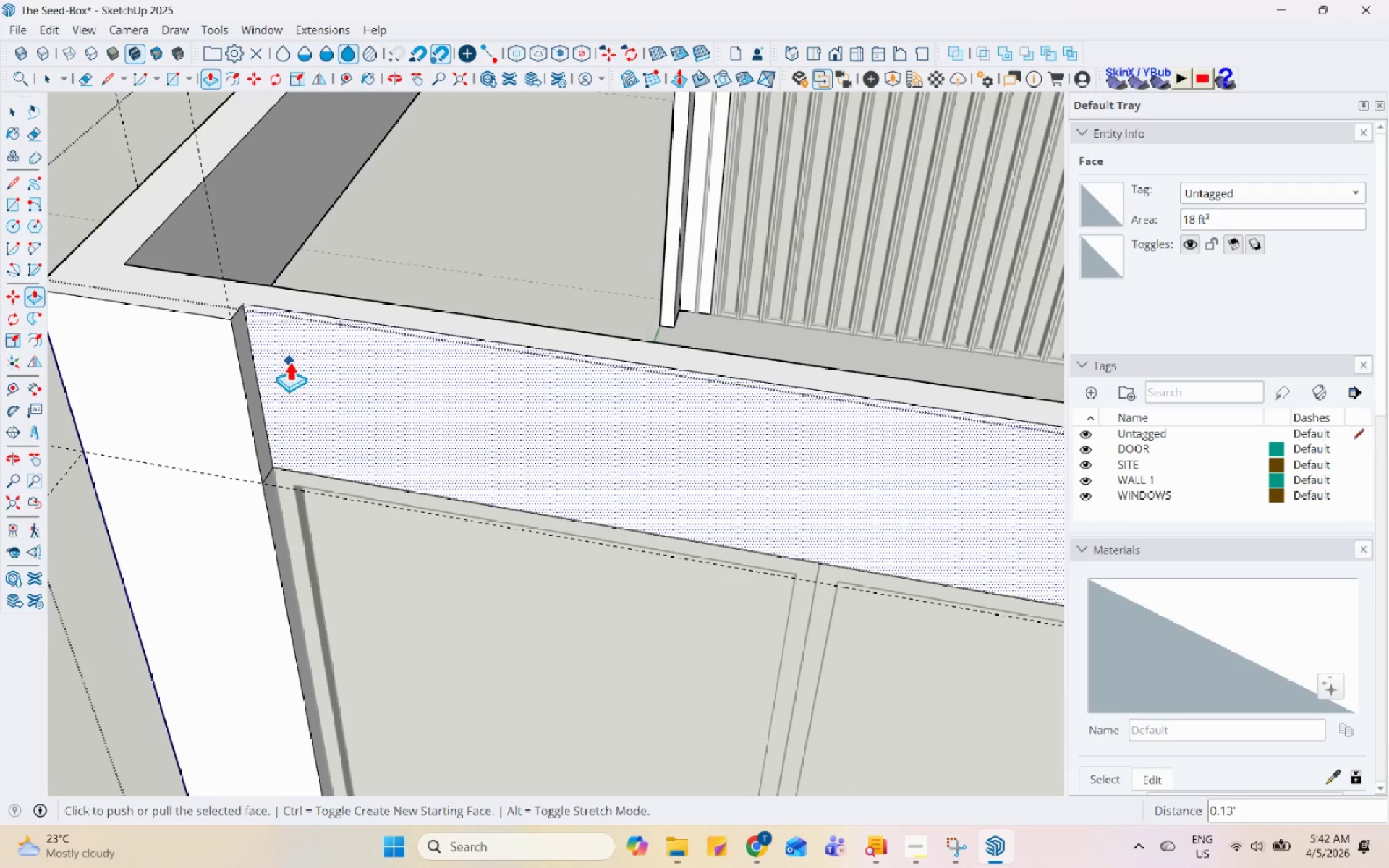 
key(Space)
 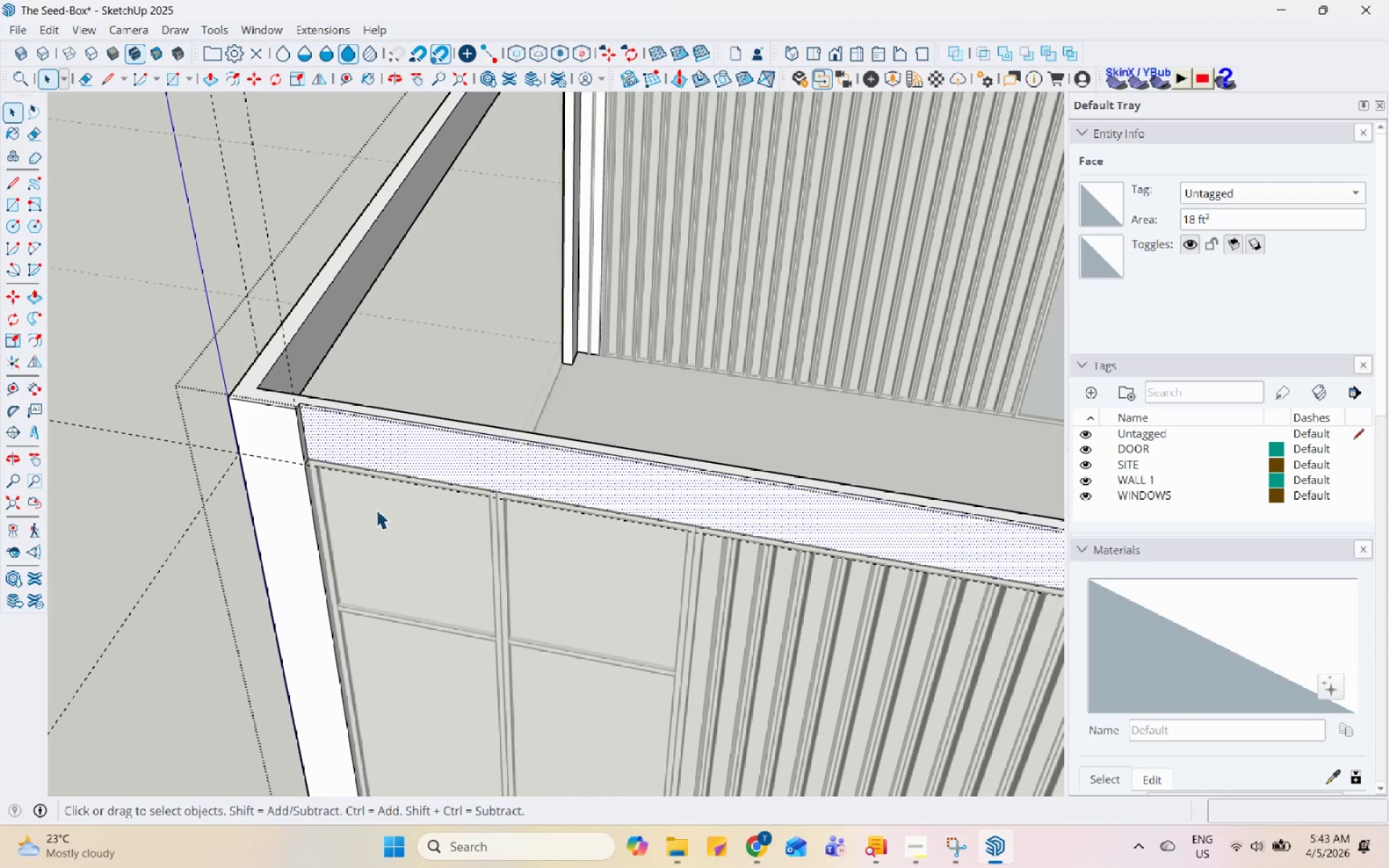 
key(Escape)
 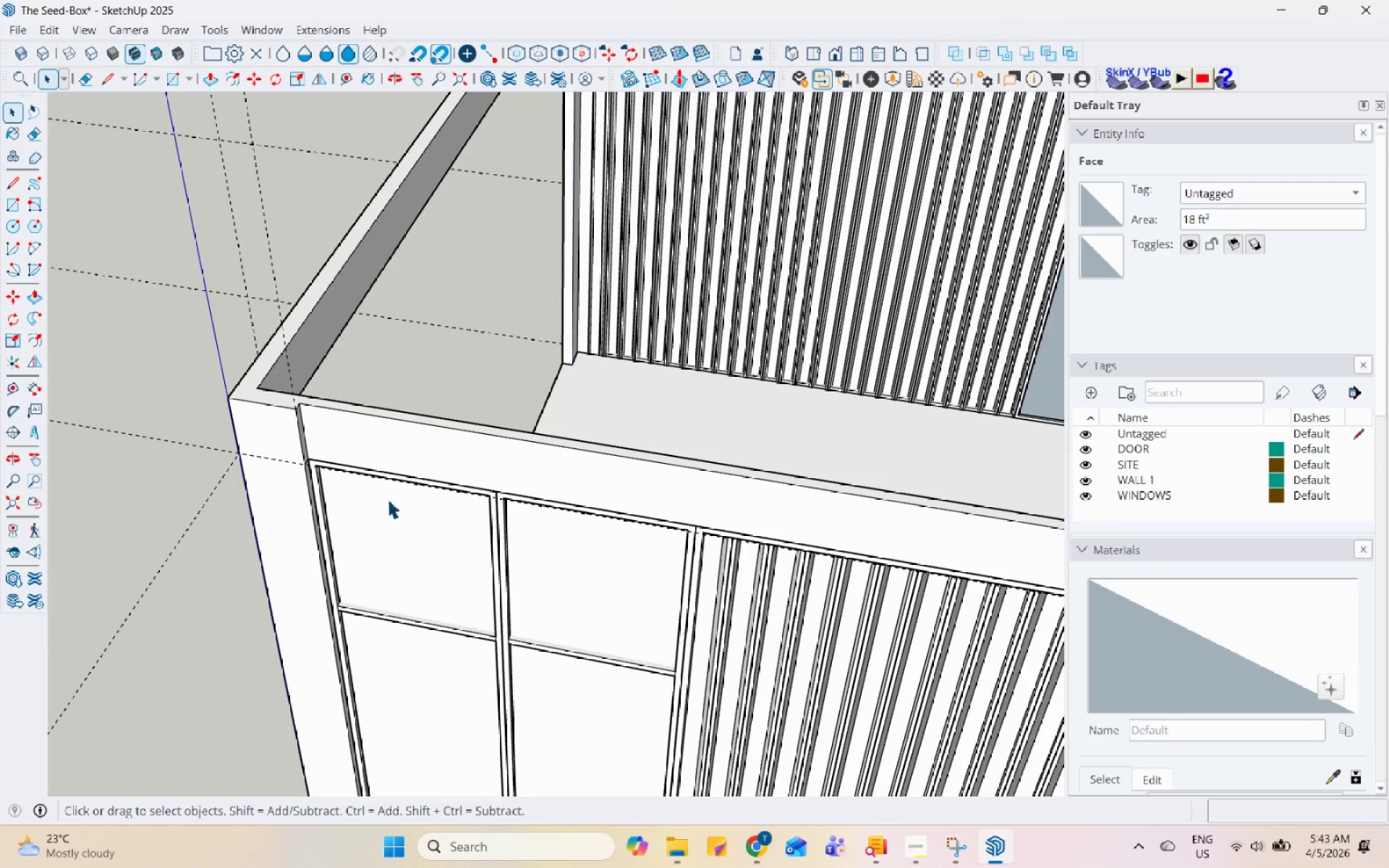 
scroll: coordinate [364, 506], scroll_direction: down, amount: 11.0
 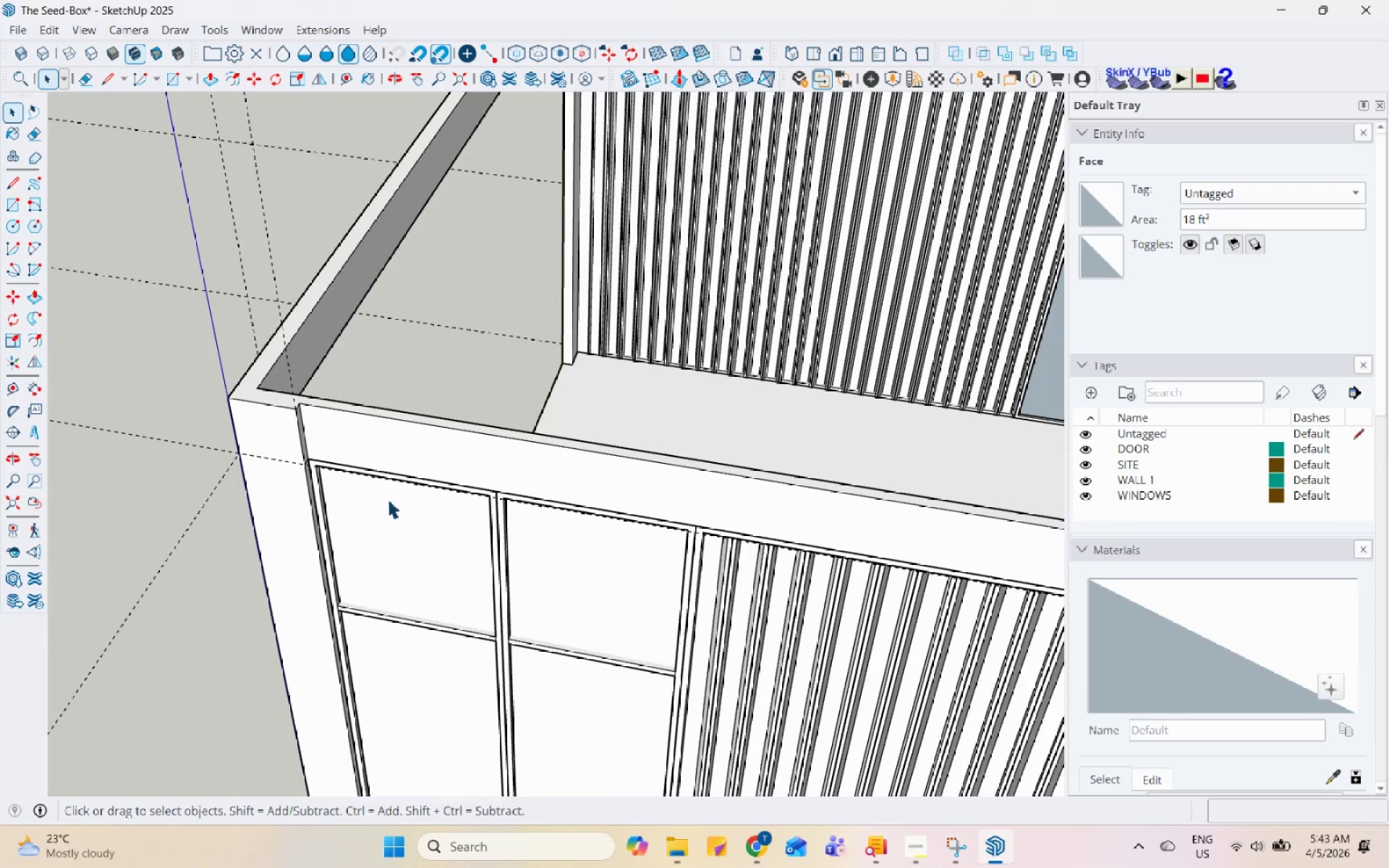 
key(Escape)
 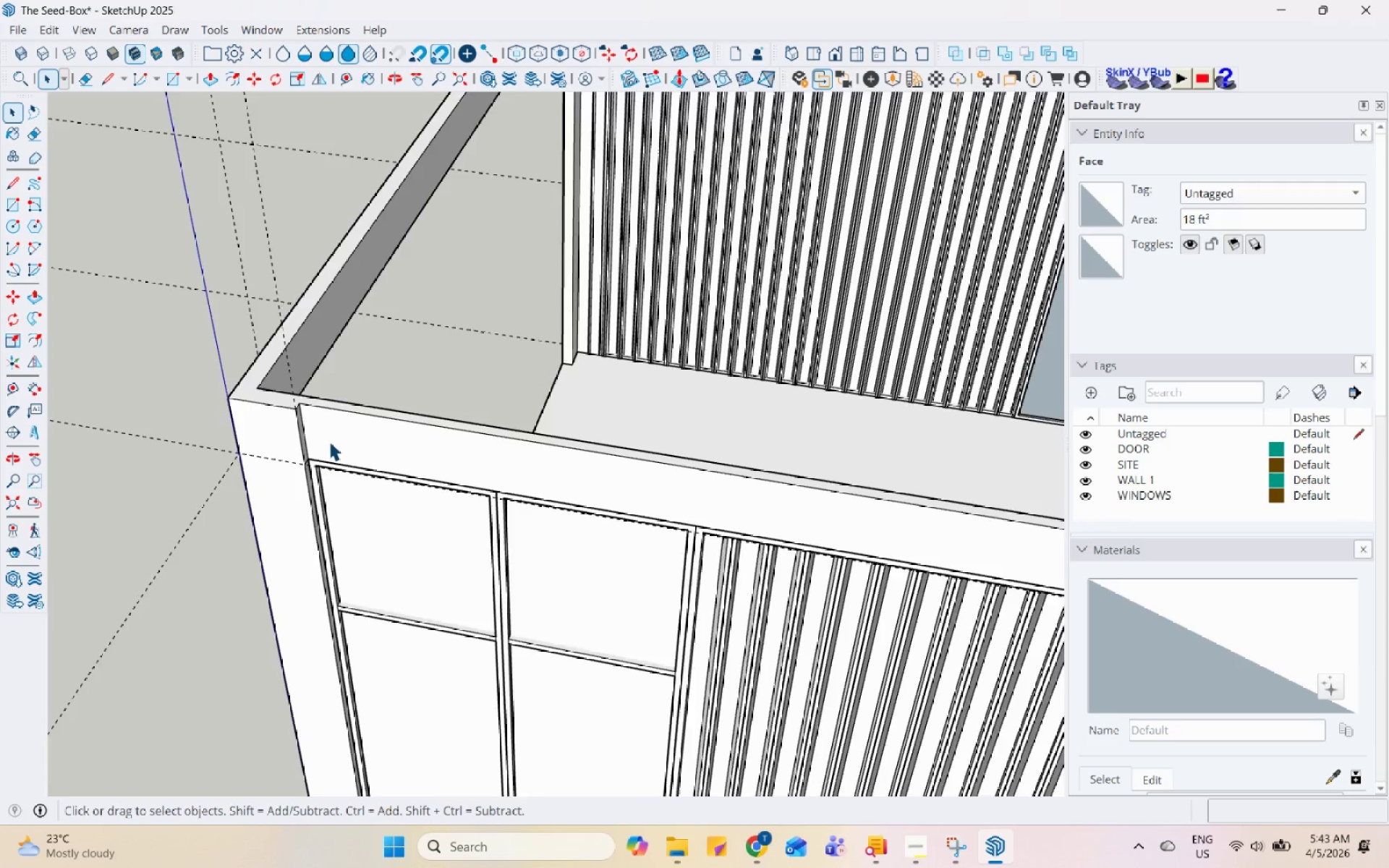 
scroll: coordinate [447, 514], scroll_direction: down, amount: 18.0
 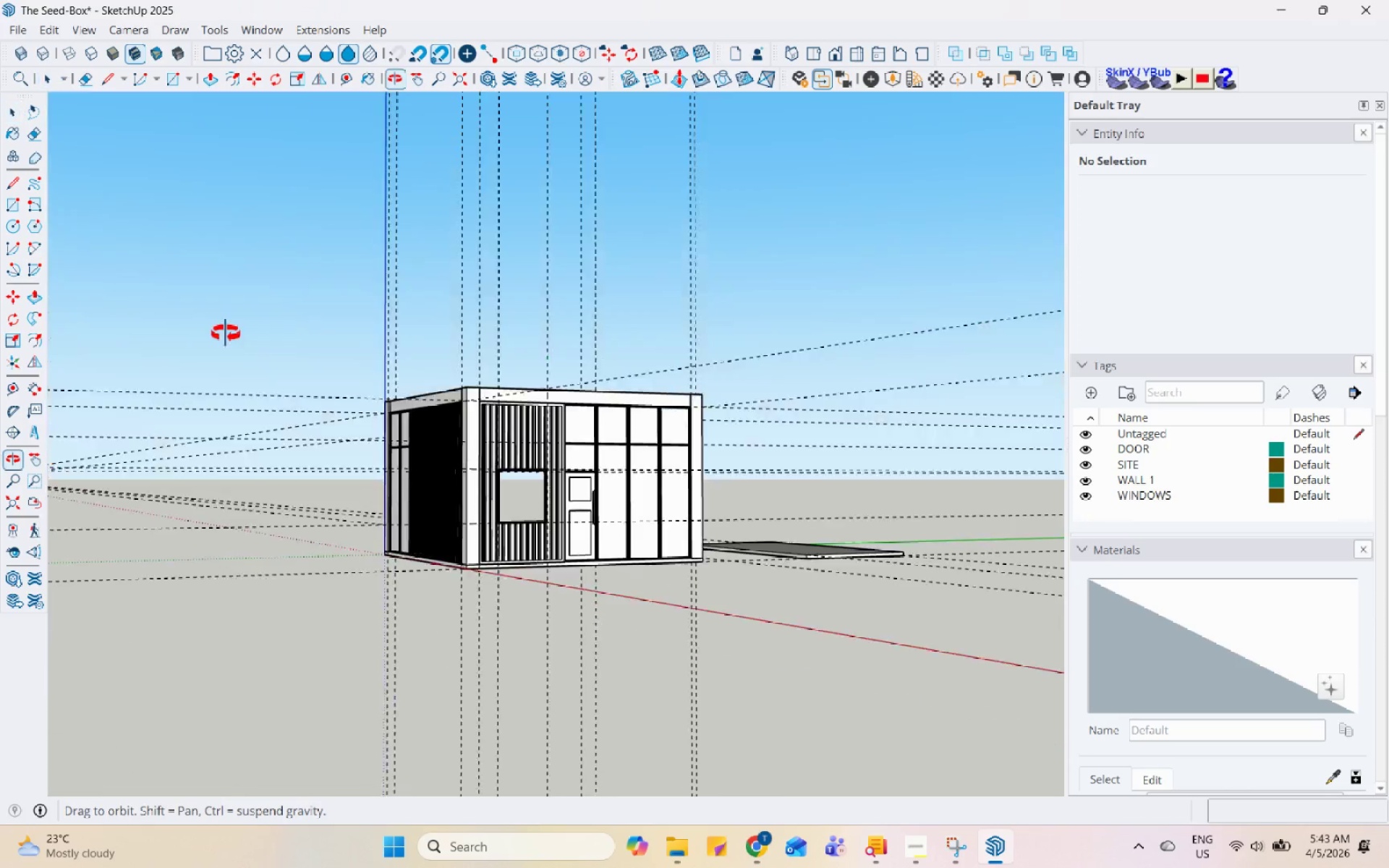 
scroll: coordinate [349, 446], scroll_direction: up, amount: 9.0
 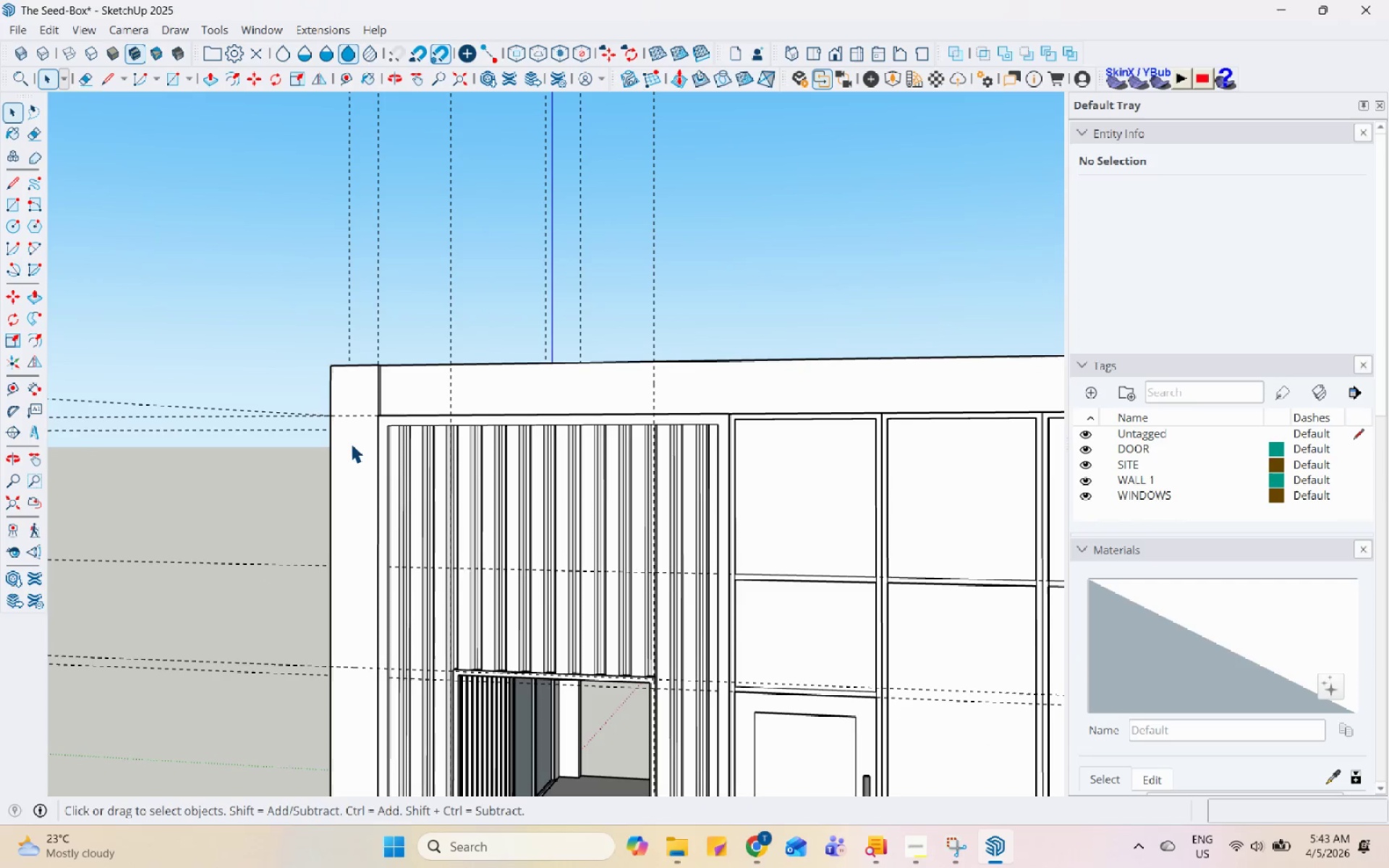 
wait(7.52)
 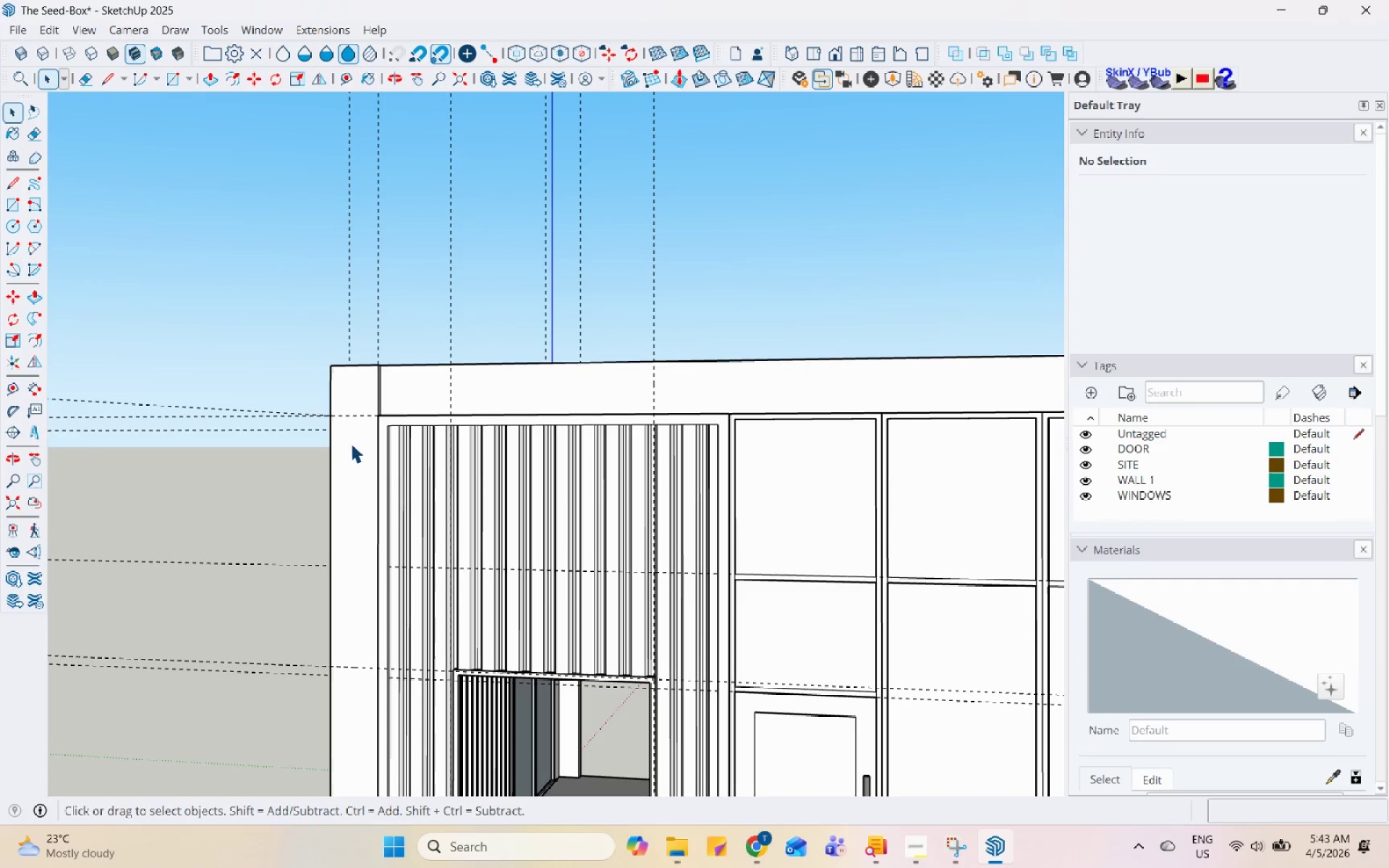 
scroll: coordinate [471, 500], scroll_direction: down, amount: 12.0
 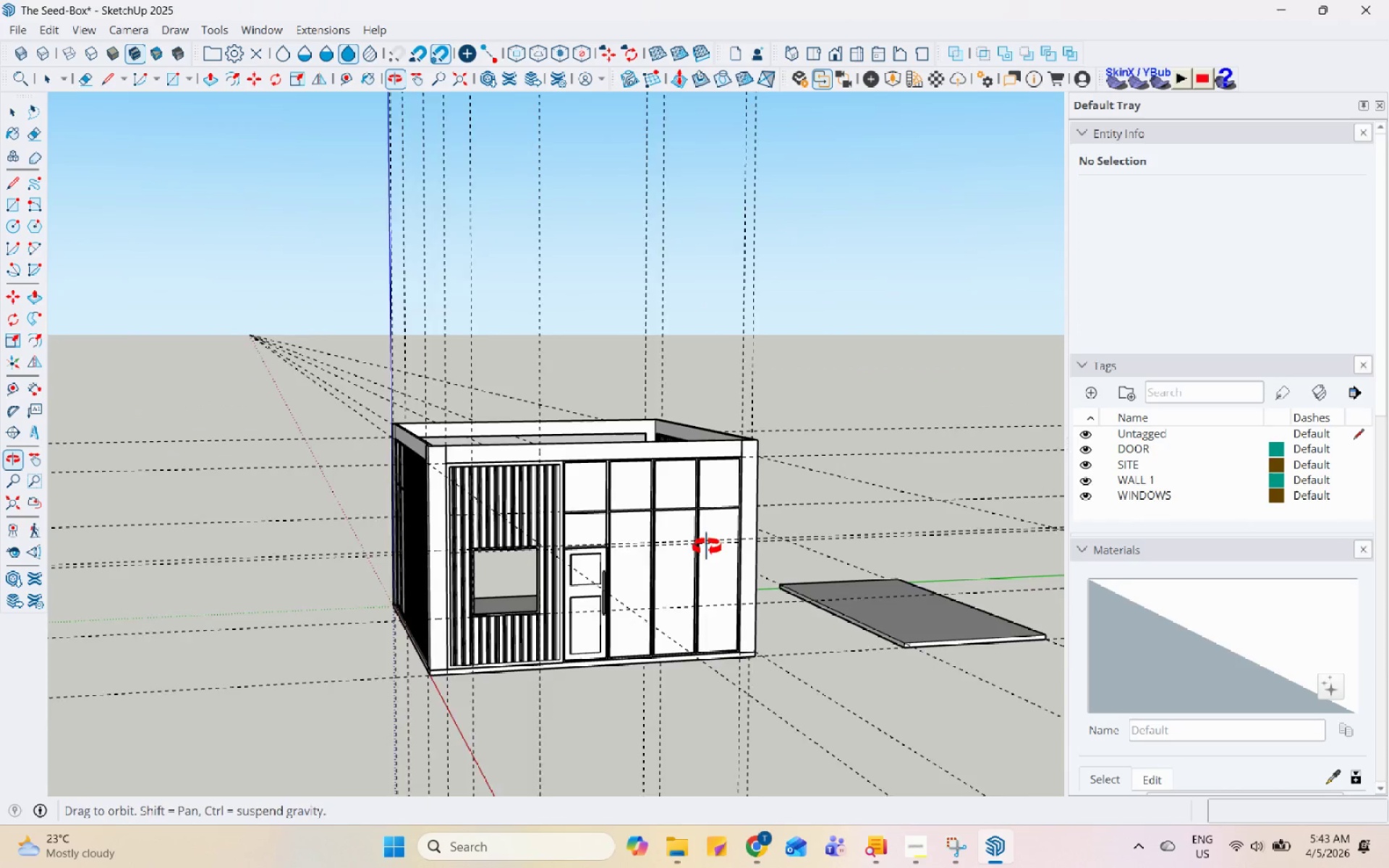 
scroll: coordinate [660, 644], scroll_direction: up, amount: 14.0
 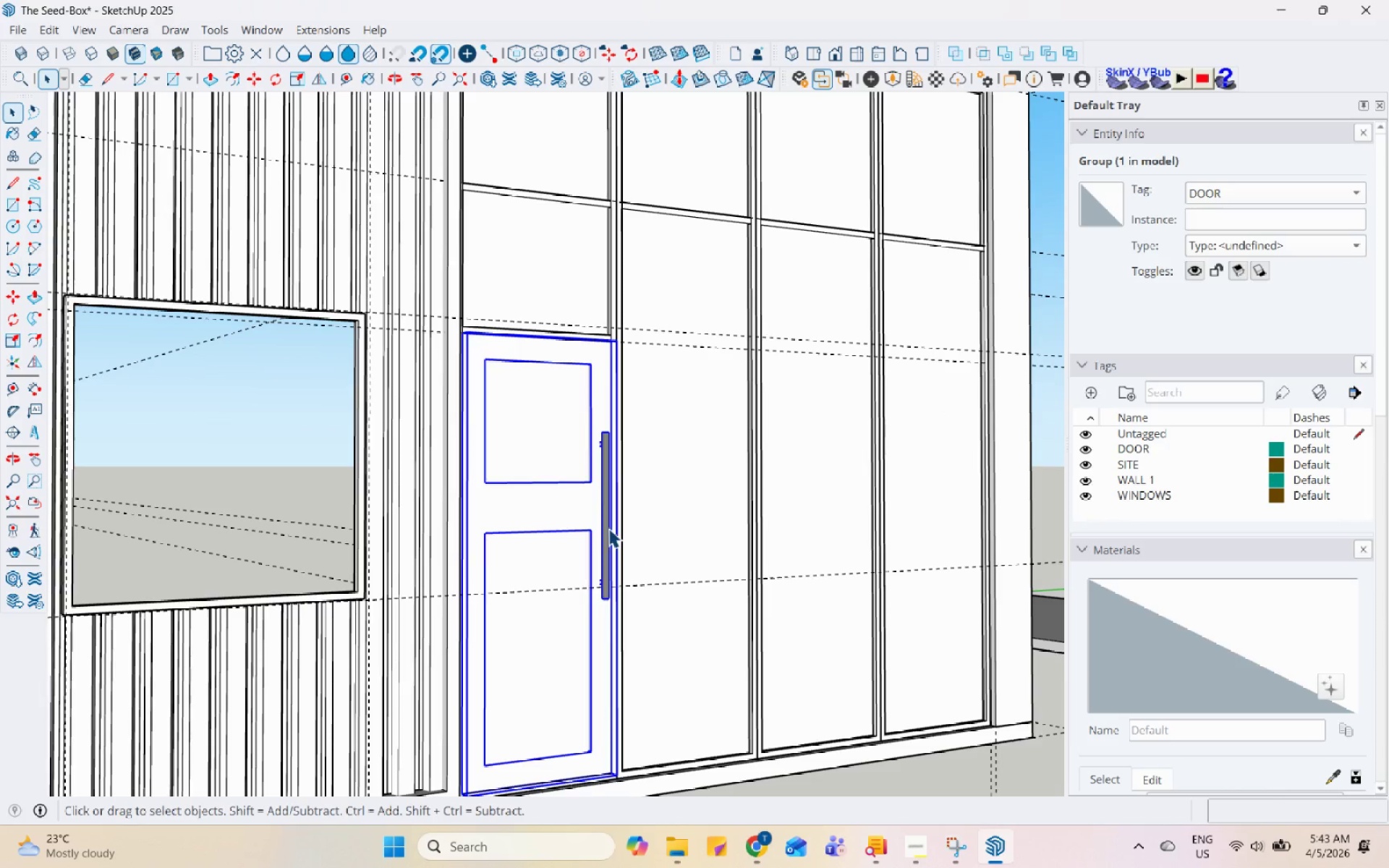 
double_click([611, 519])
 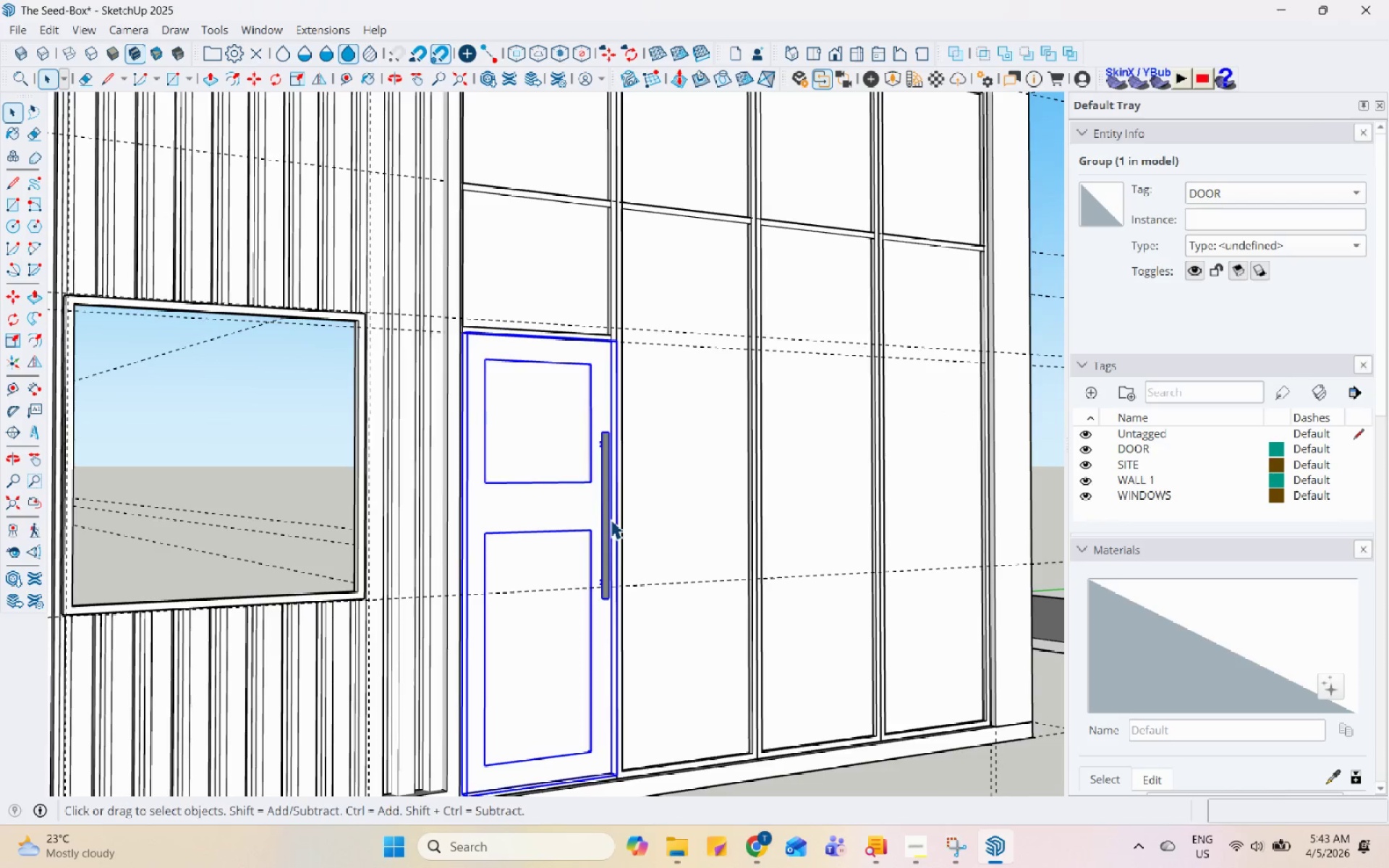 
triple_click([611, 519])
 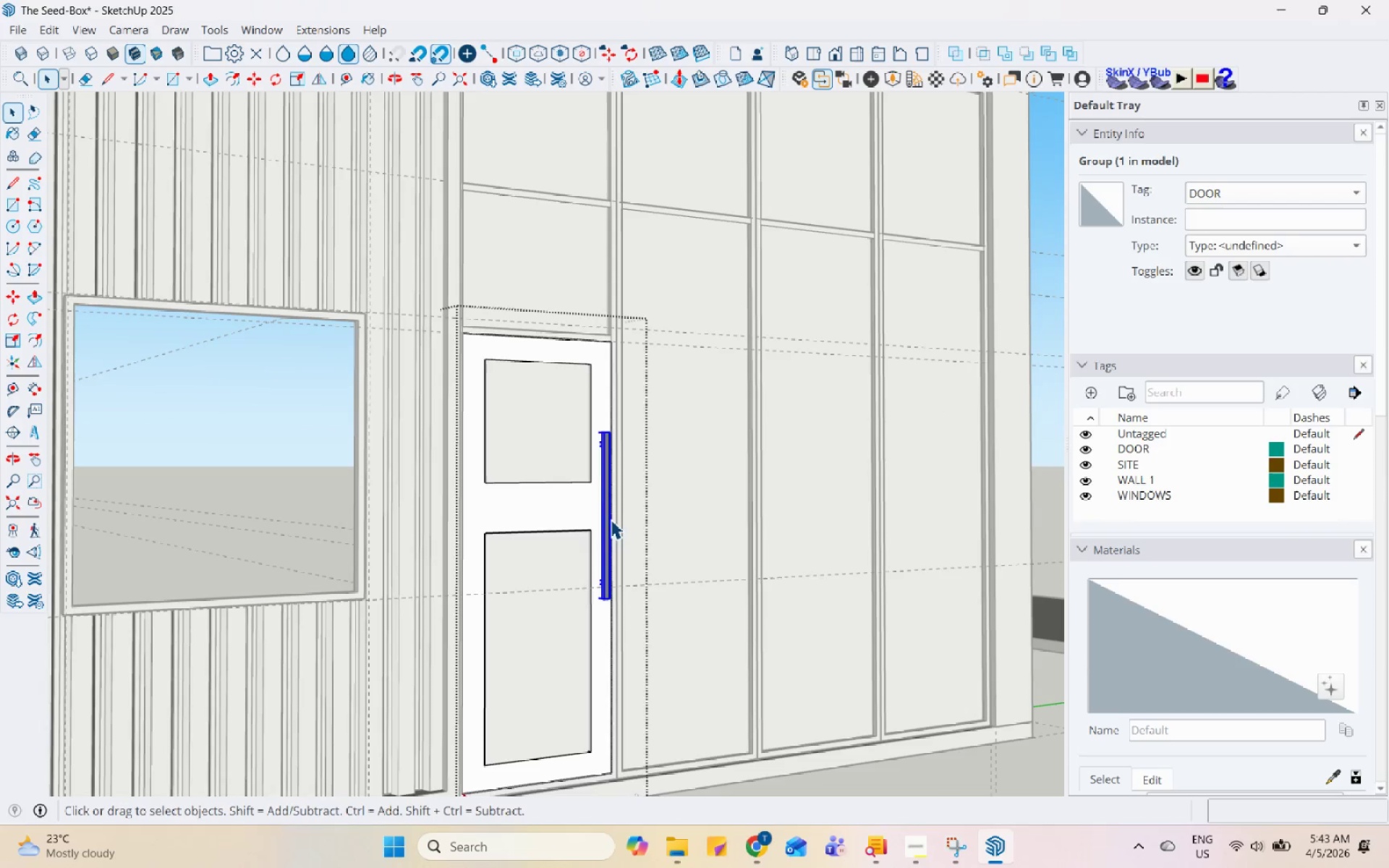 
triple_click([611, 519])
 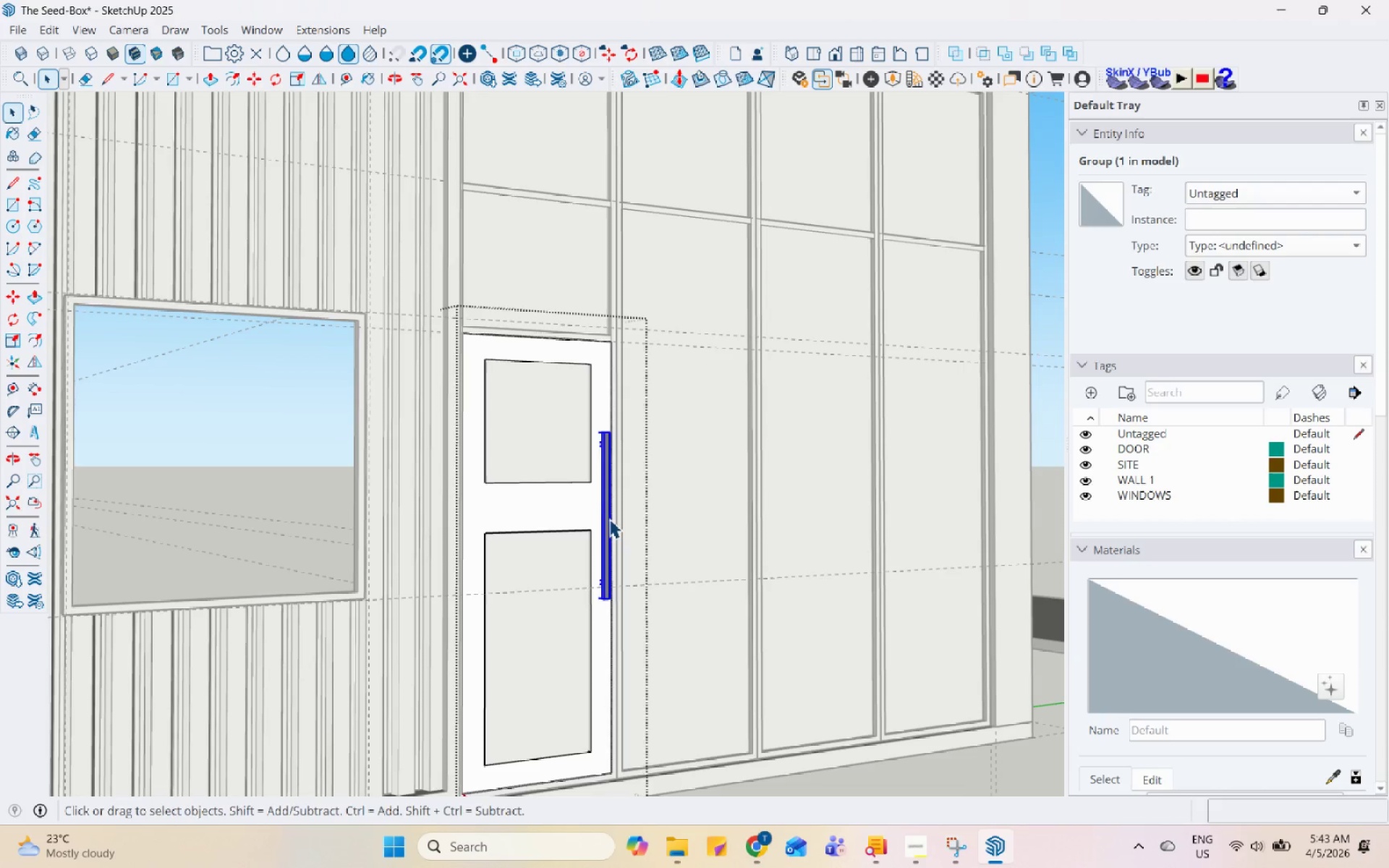 
key(M)
 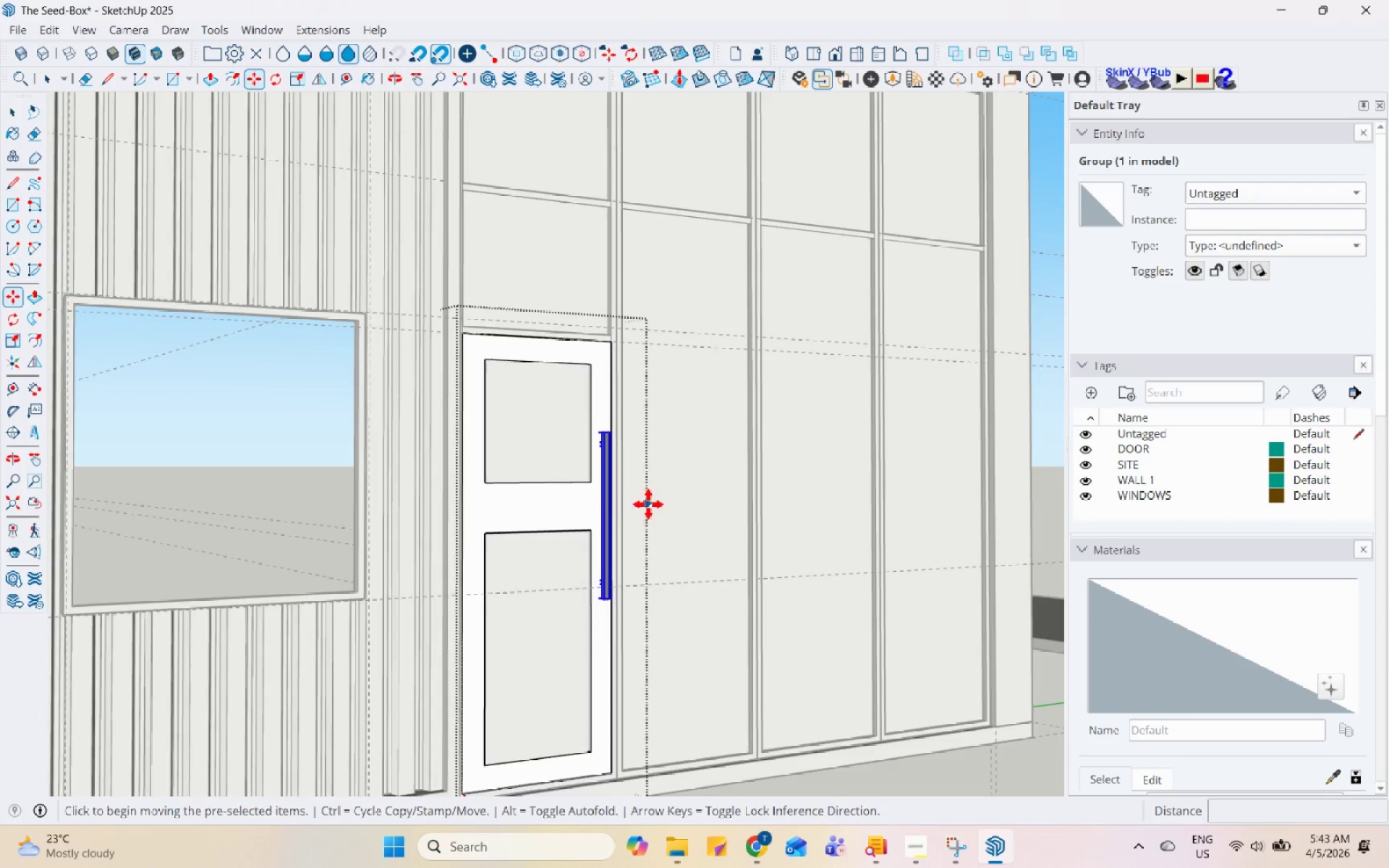 
left_click([671, 423])
 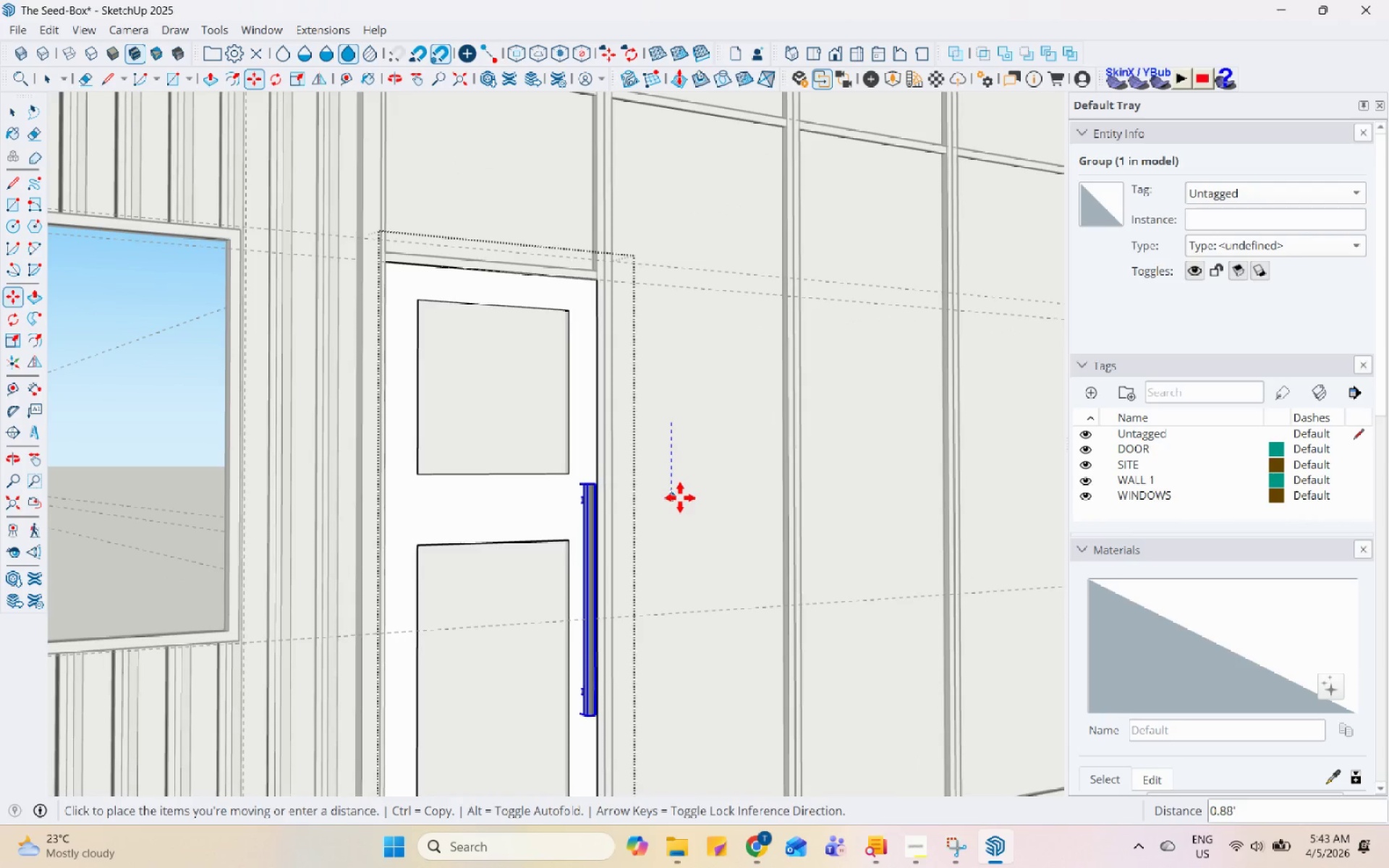 
scroll: coordinate [648, 504], scroll_direction: up, amount: 3.0
 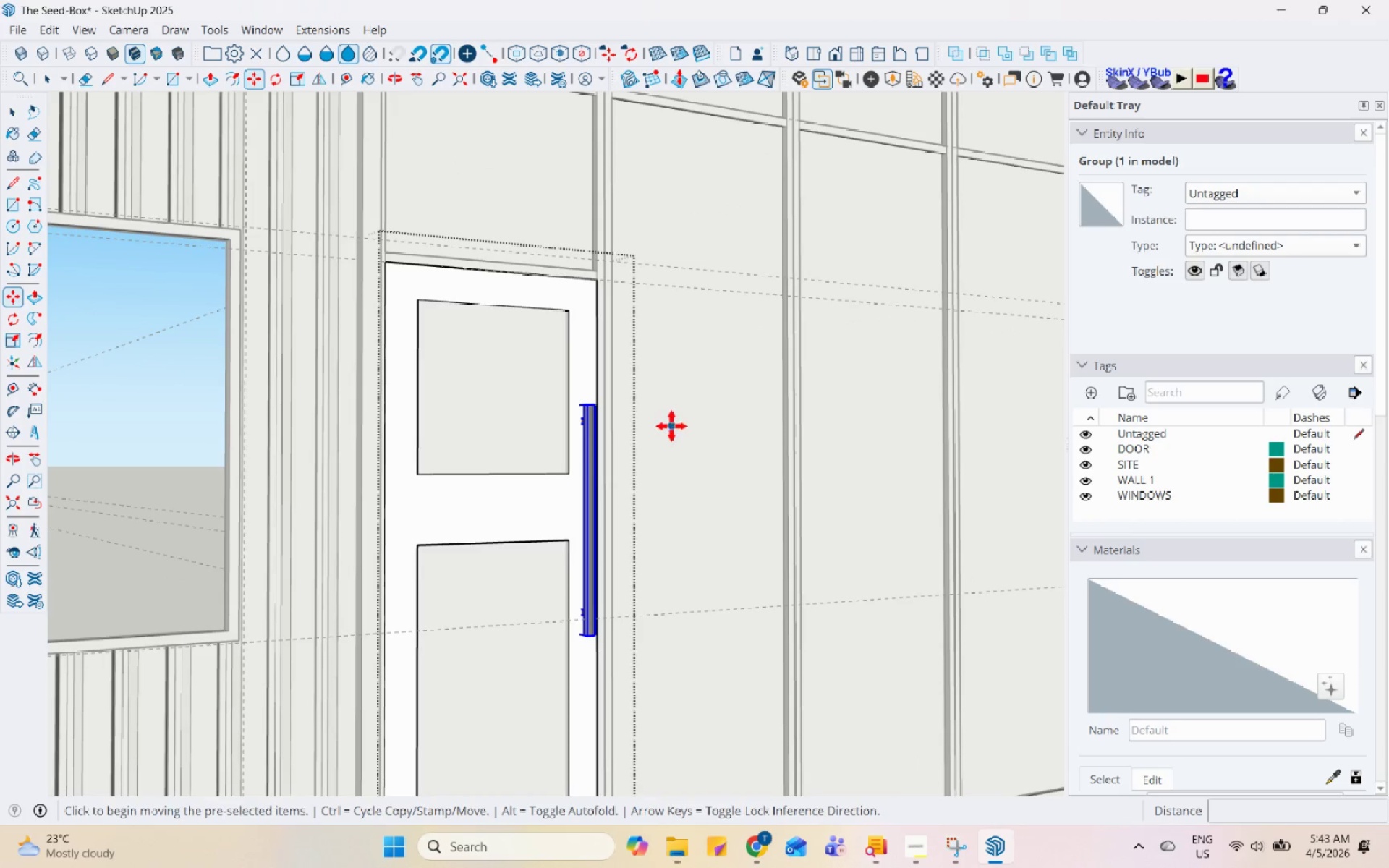 
left_click([681, 485])
 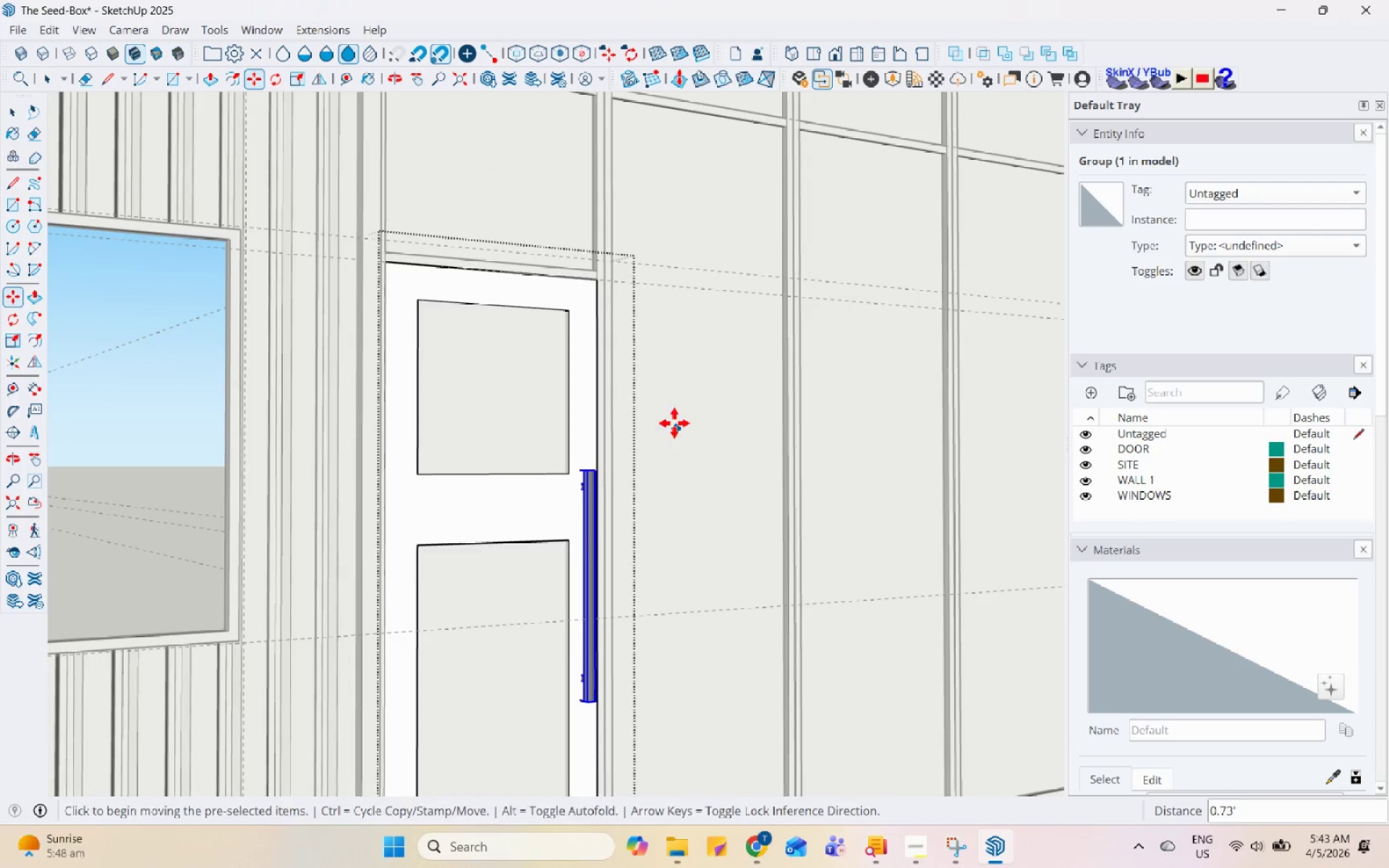 
key(Space)
 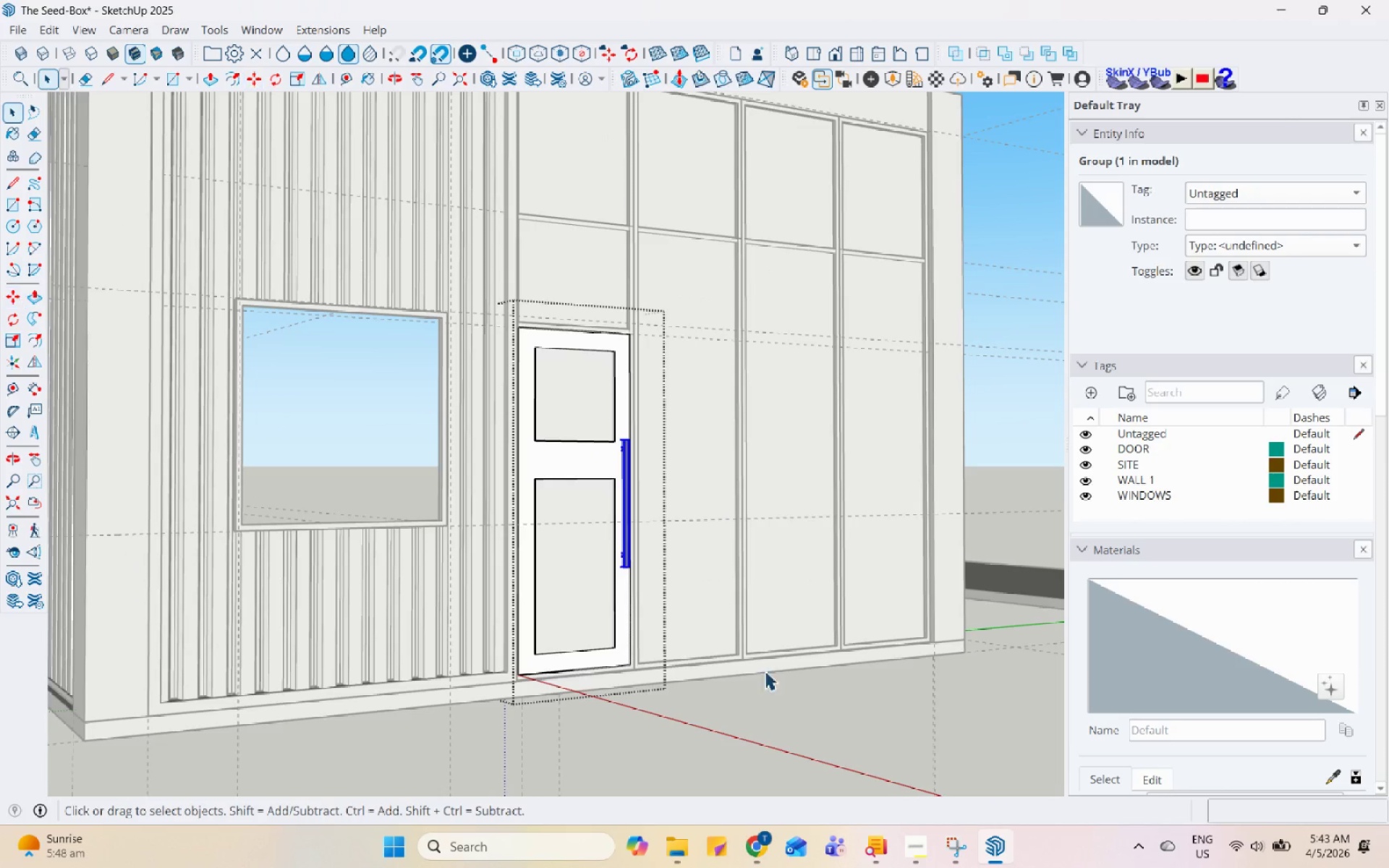 
scroll: coordinate [671, 394], scroll_direction: down, amount: 6.0
 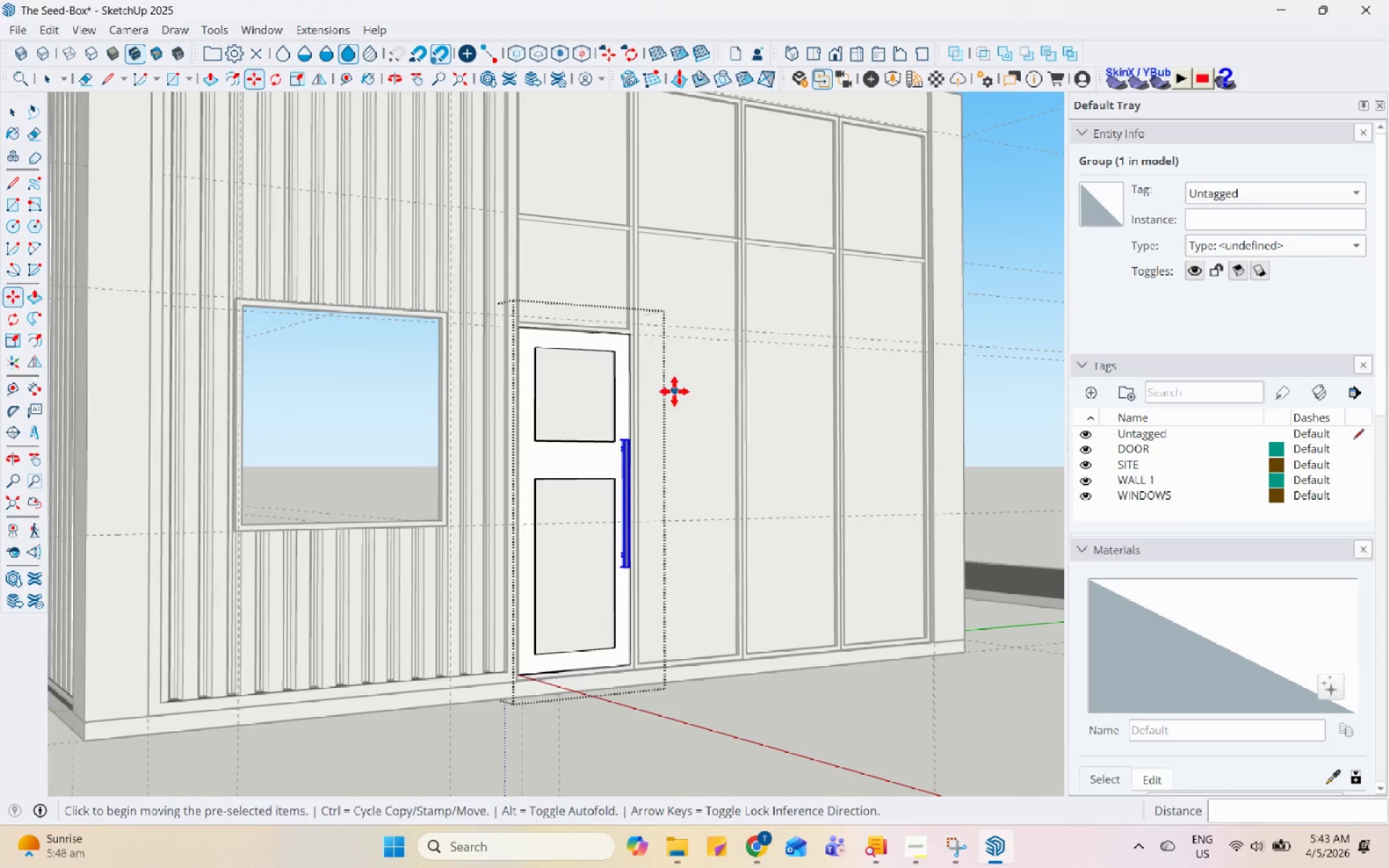 
left_click([789, 728])
 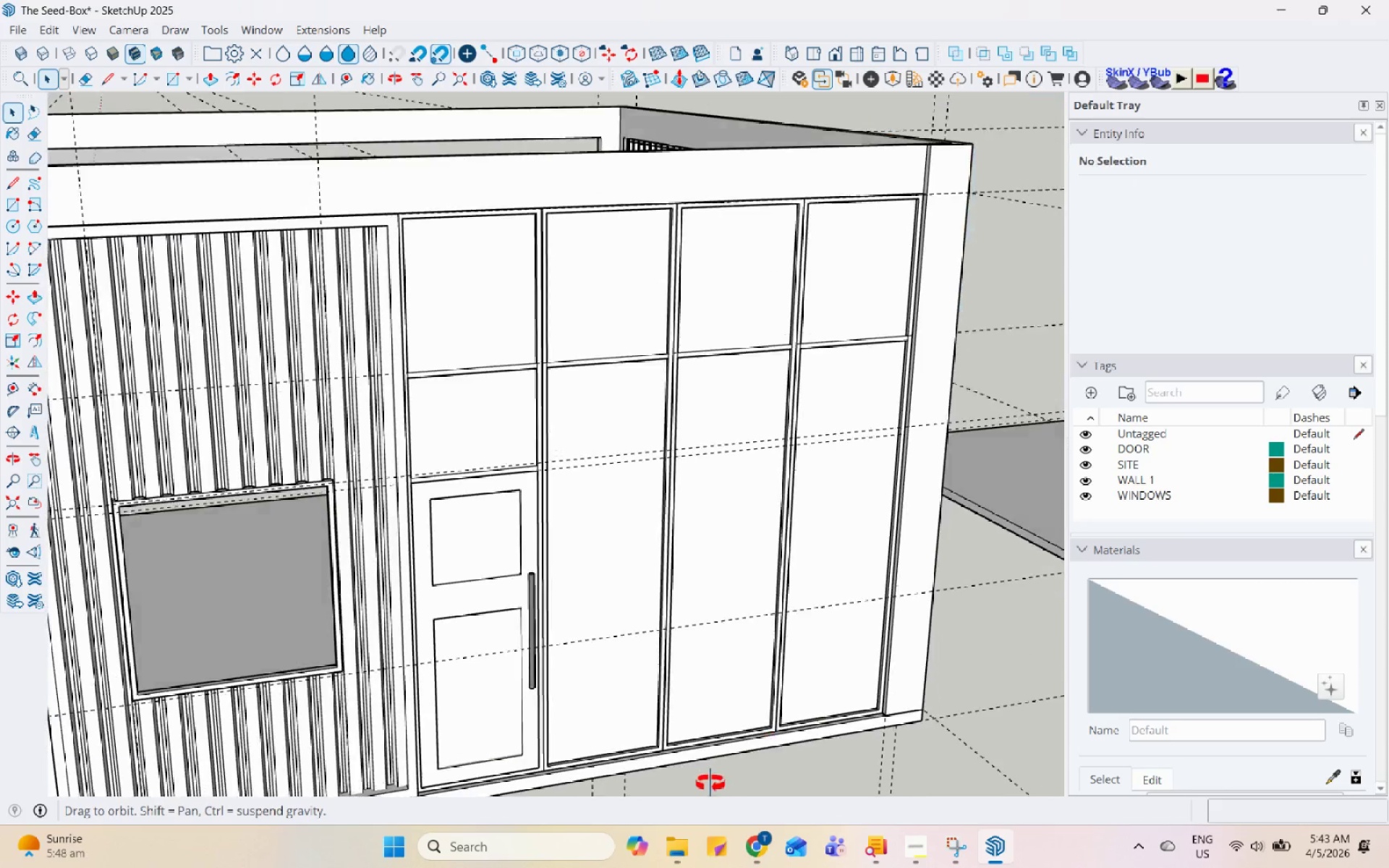 
scroll: coordinate [519, 400], scroll_direction: down, amount: 5.0
 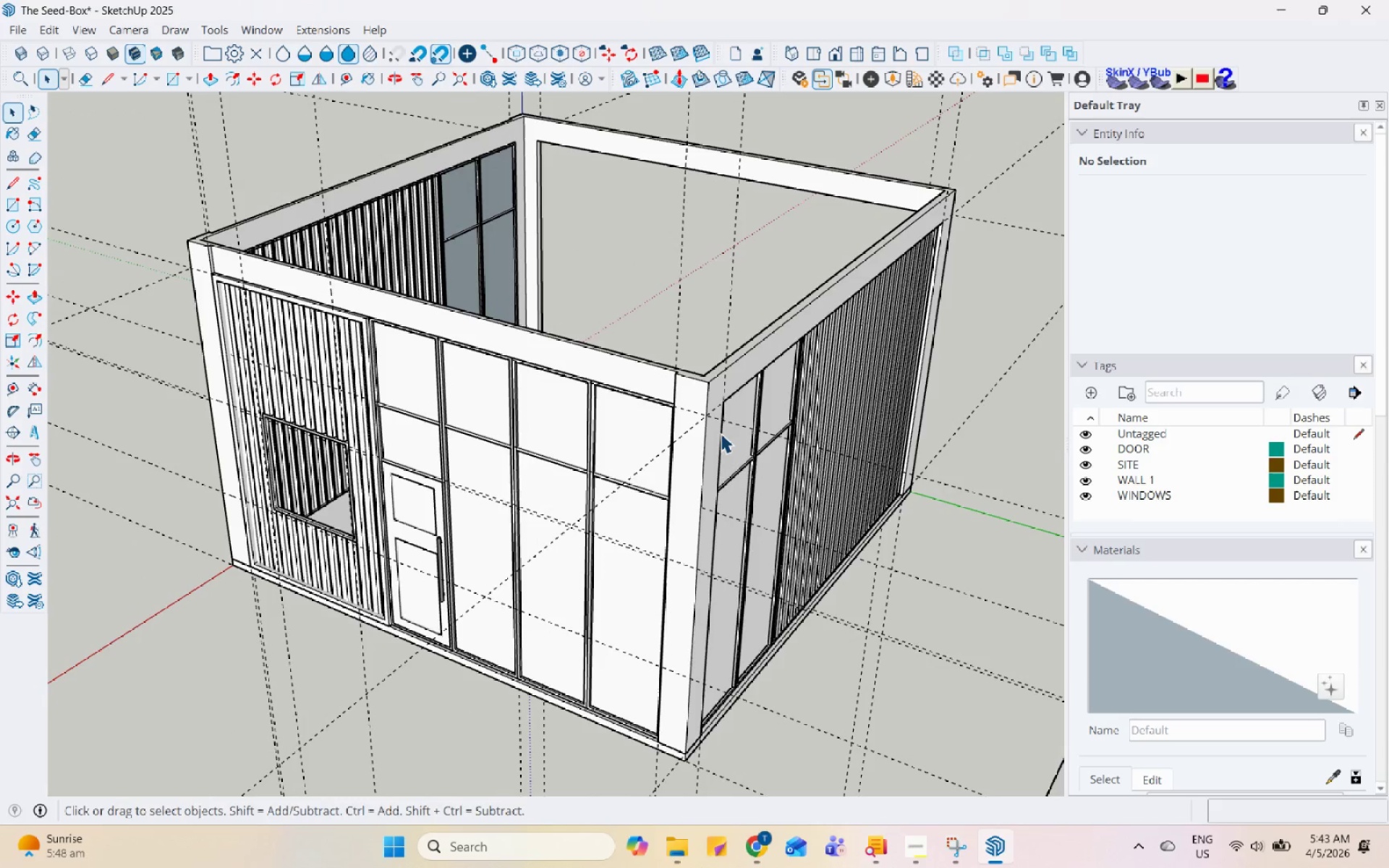 
wait(7.95)
 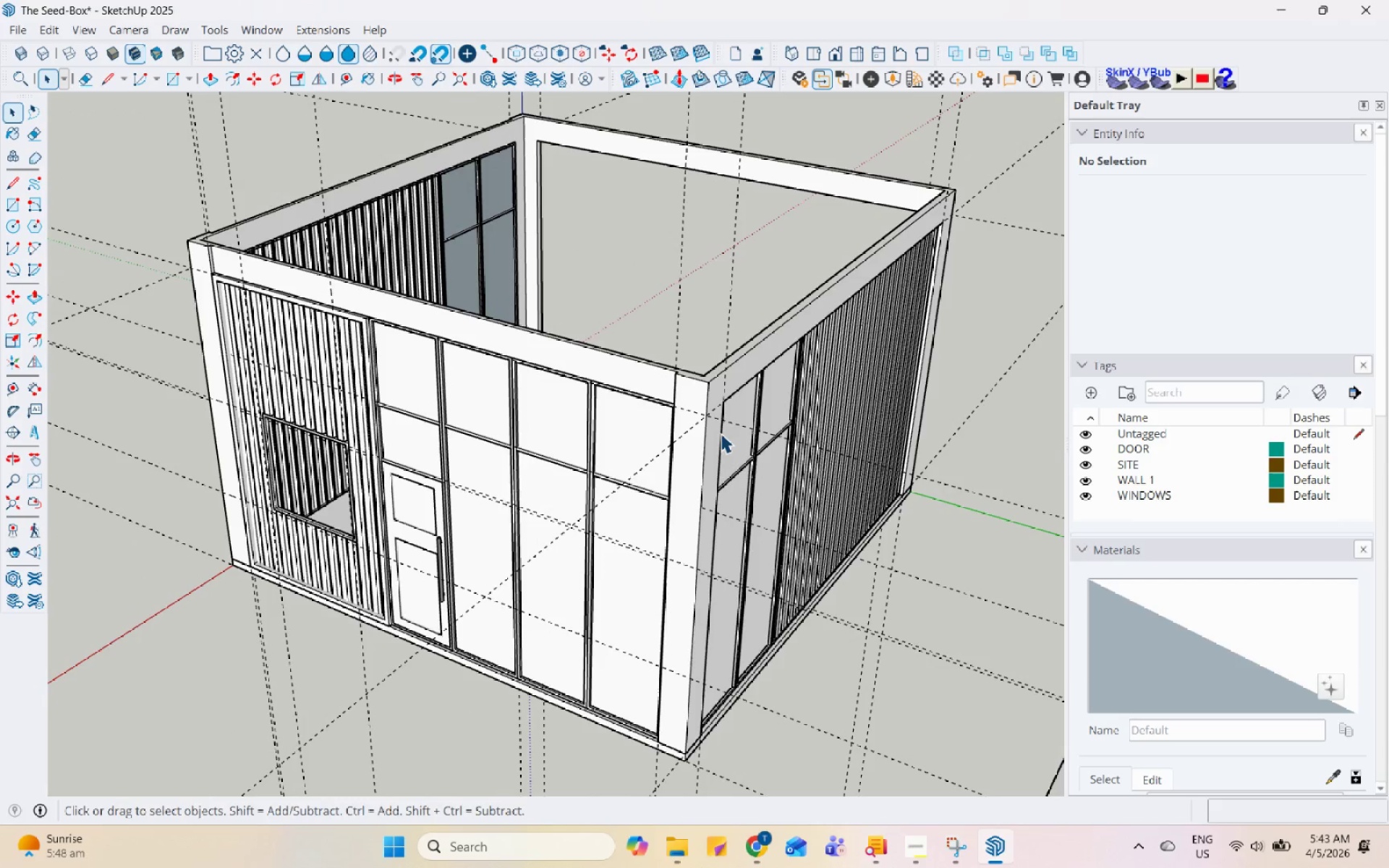 
scroll: coordinate [797, 312], scroll_direction: up, amount: 1.0
 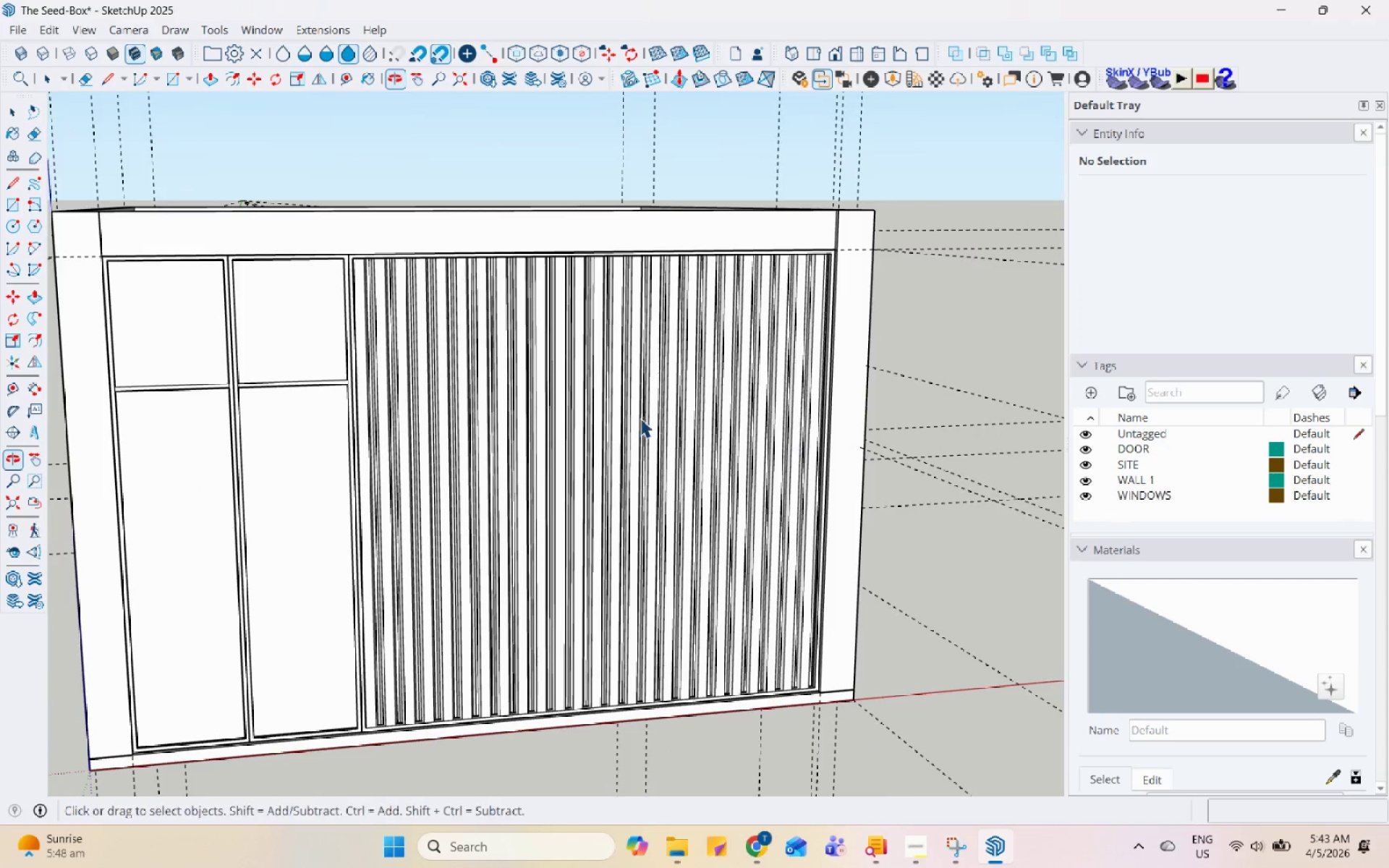 
left_click([470, 400])
 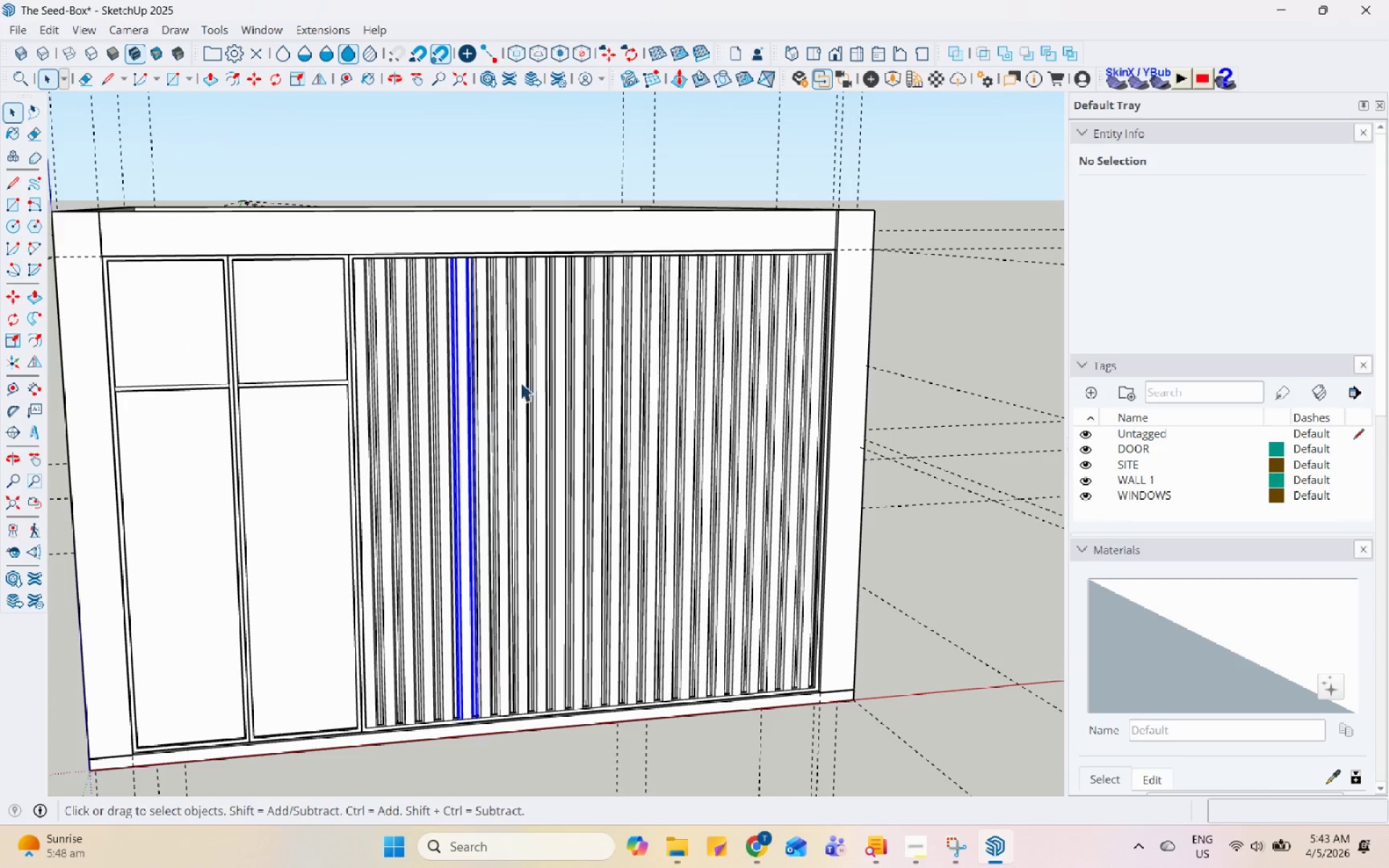 
scroll: coordinate [537, 378], scroll_direction: down, amount: 4.0
 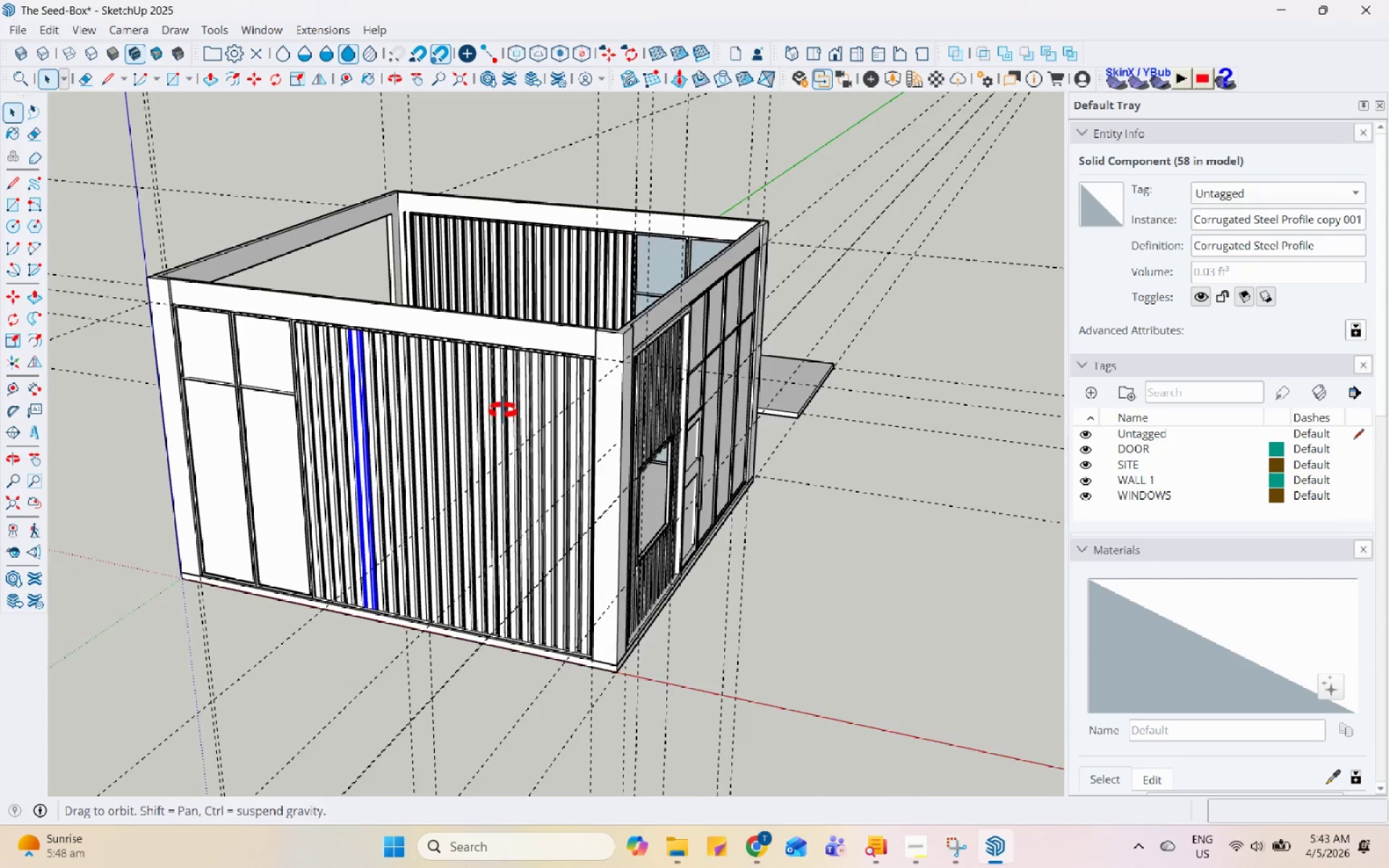 
scroll: coordinate [709, 235], scroll_direction: up, amount: 4.0
 